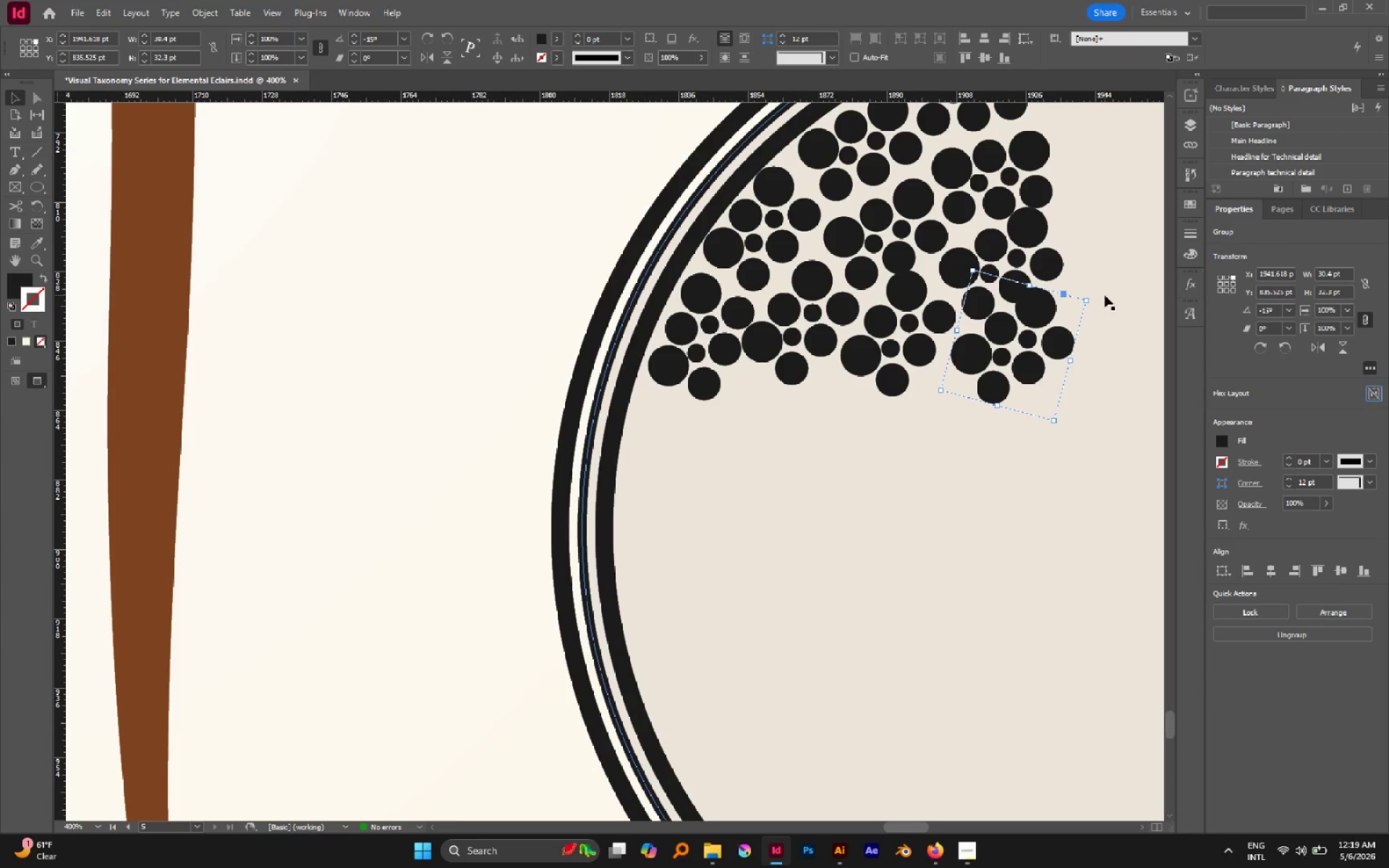 
left_click_drag(start_coordinate=[1095, 295], to_coordinate=[1100, 310])
 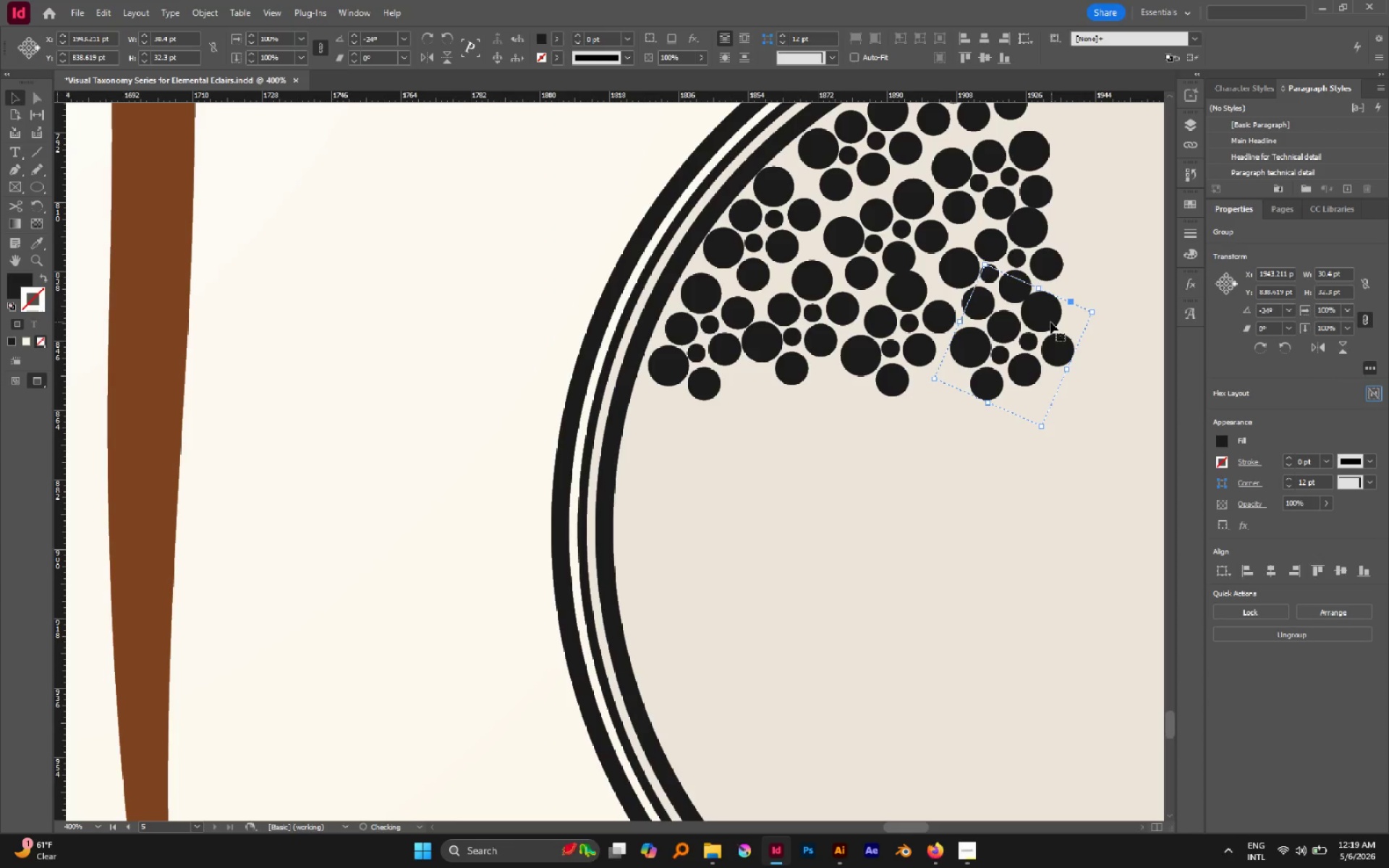 
left_click_drag(start_coordinate=[1050, 322], to_coordinate=[1033, 331])
 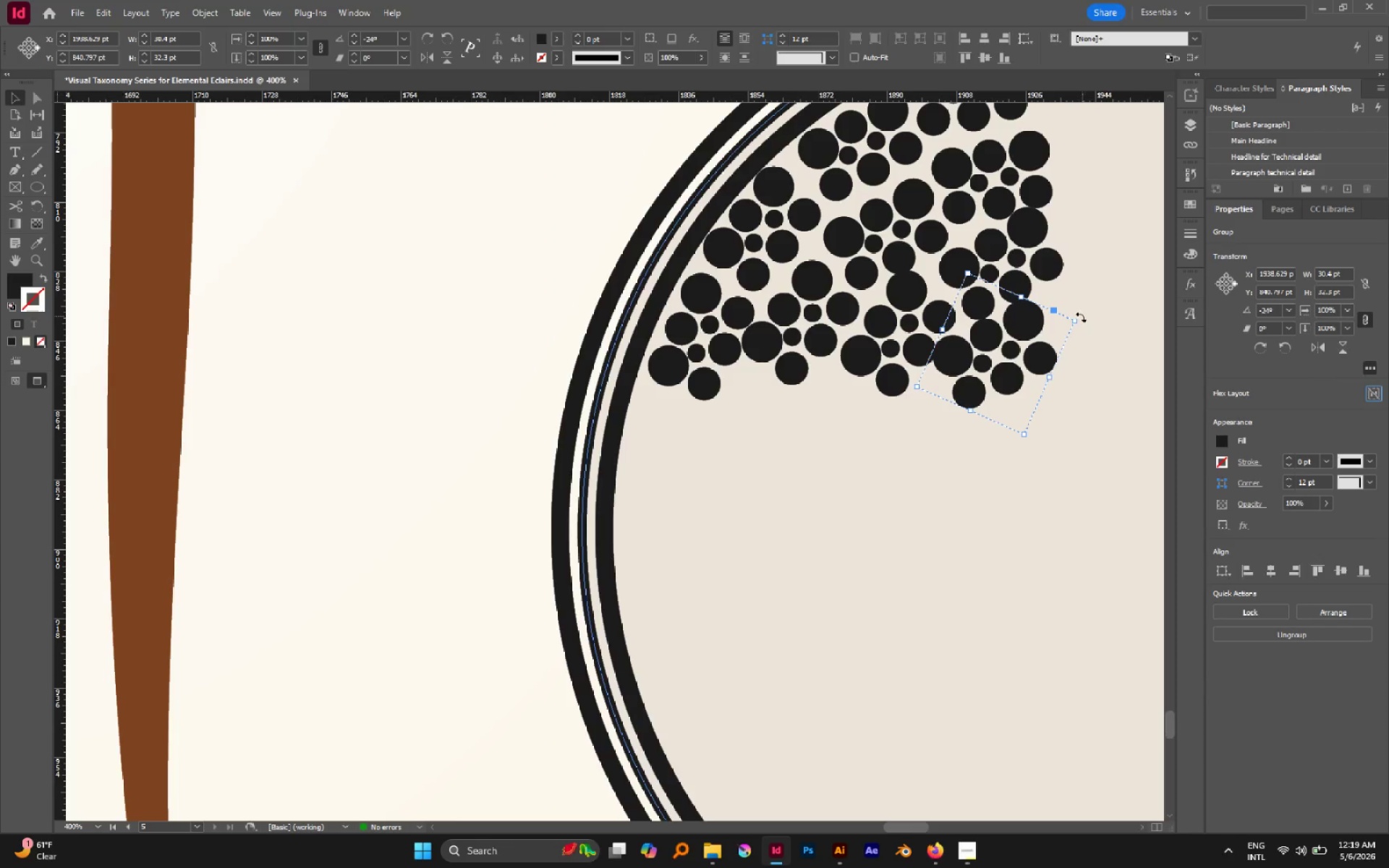 
left_click_drag(start_coordinate=[1081, 318], to_coordinate=[1073, 302])
 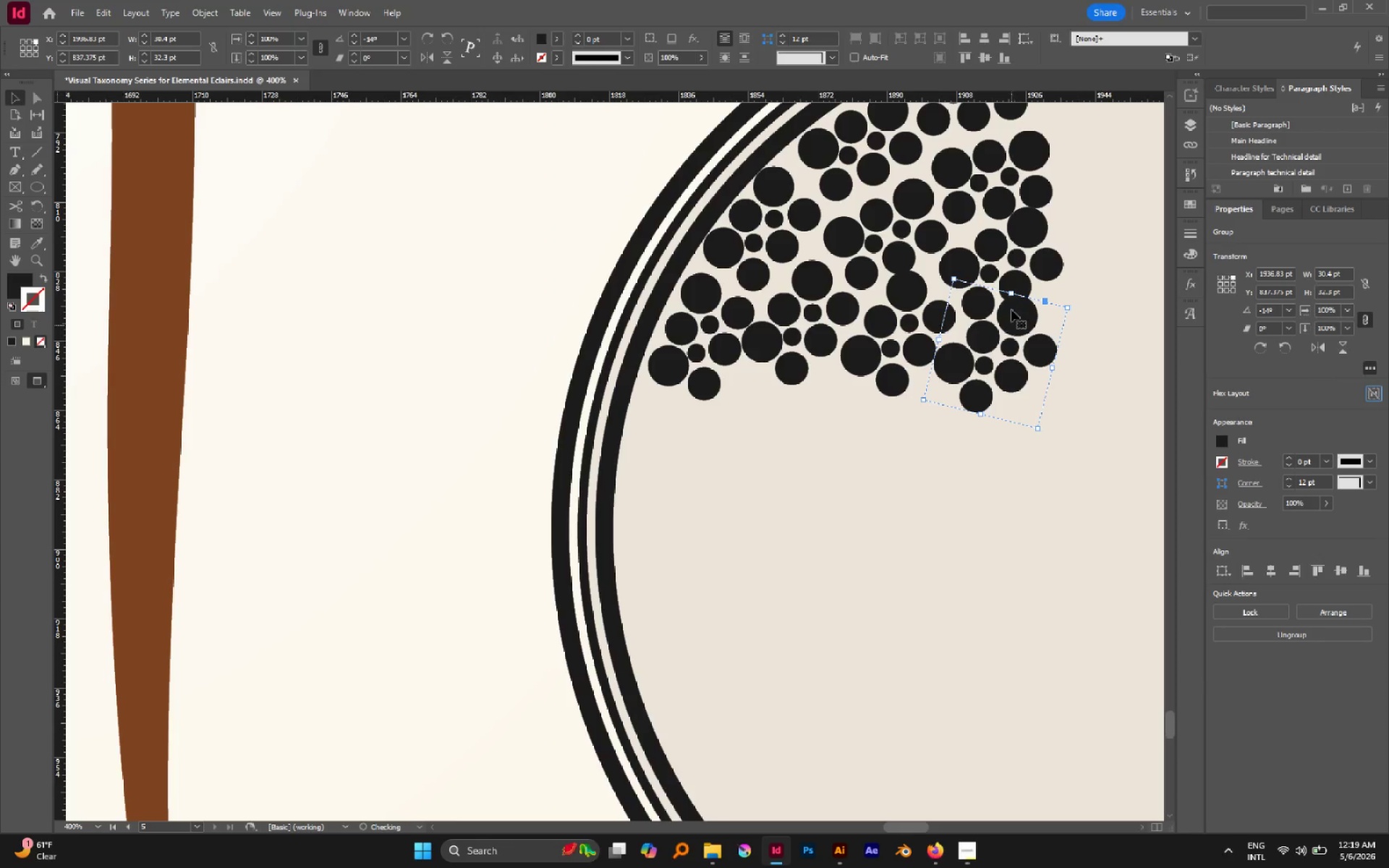 
left_click_drag(start_coordinate=[1011, 310], to_coordinate=[1051, 294])
 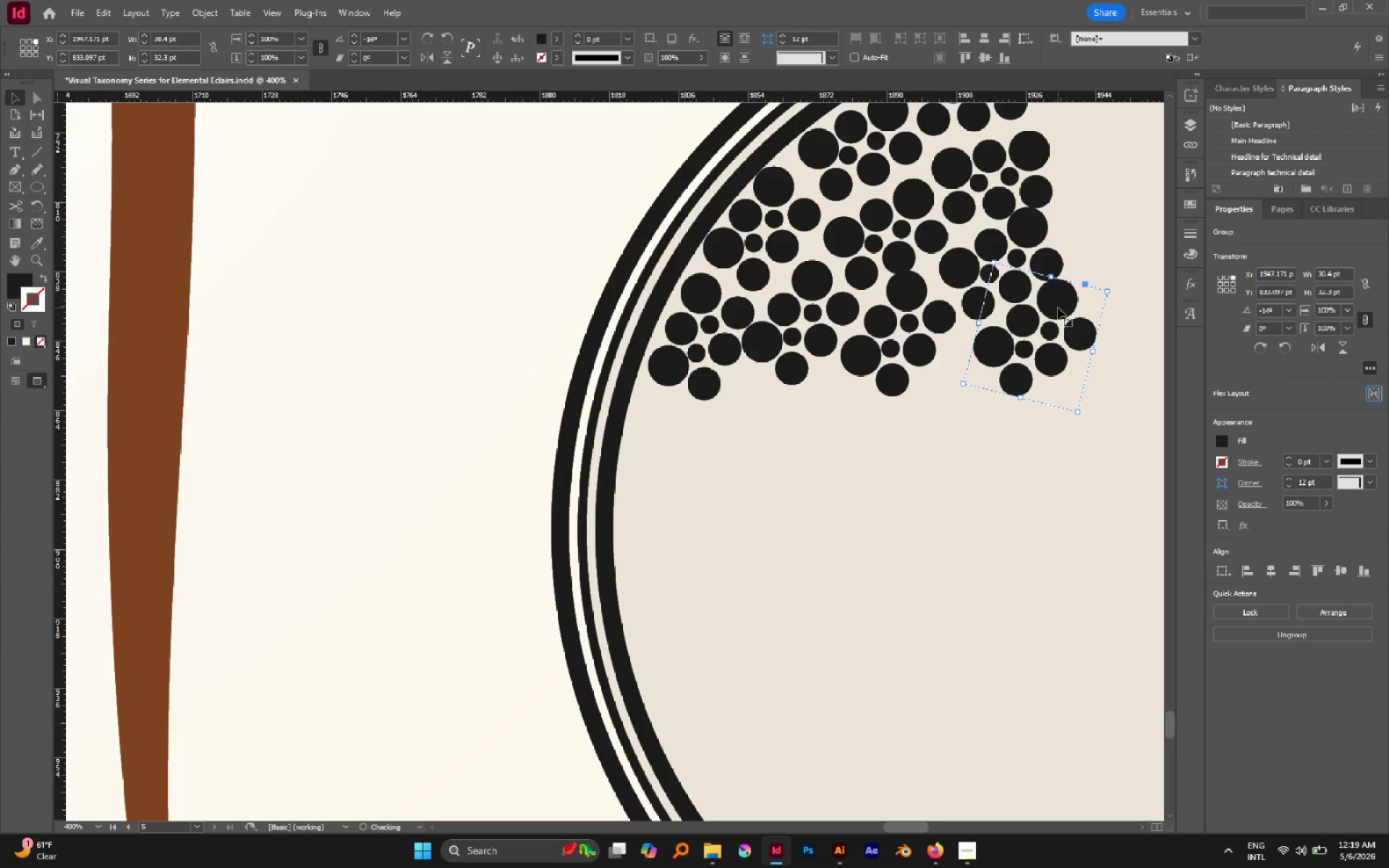 
left_click_drag(start_coordinate=[1058, 307], to_coordinate=[1051, 311])
 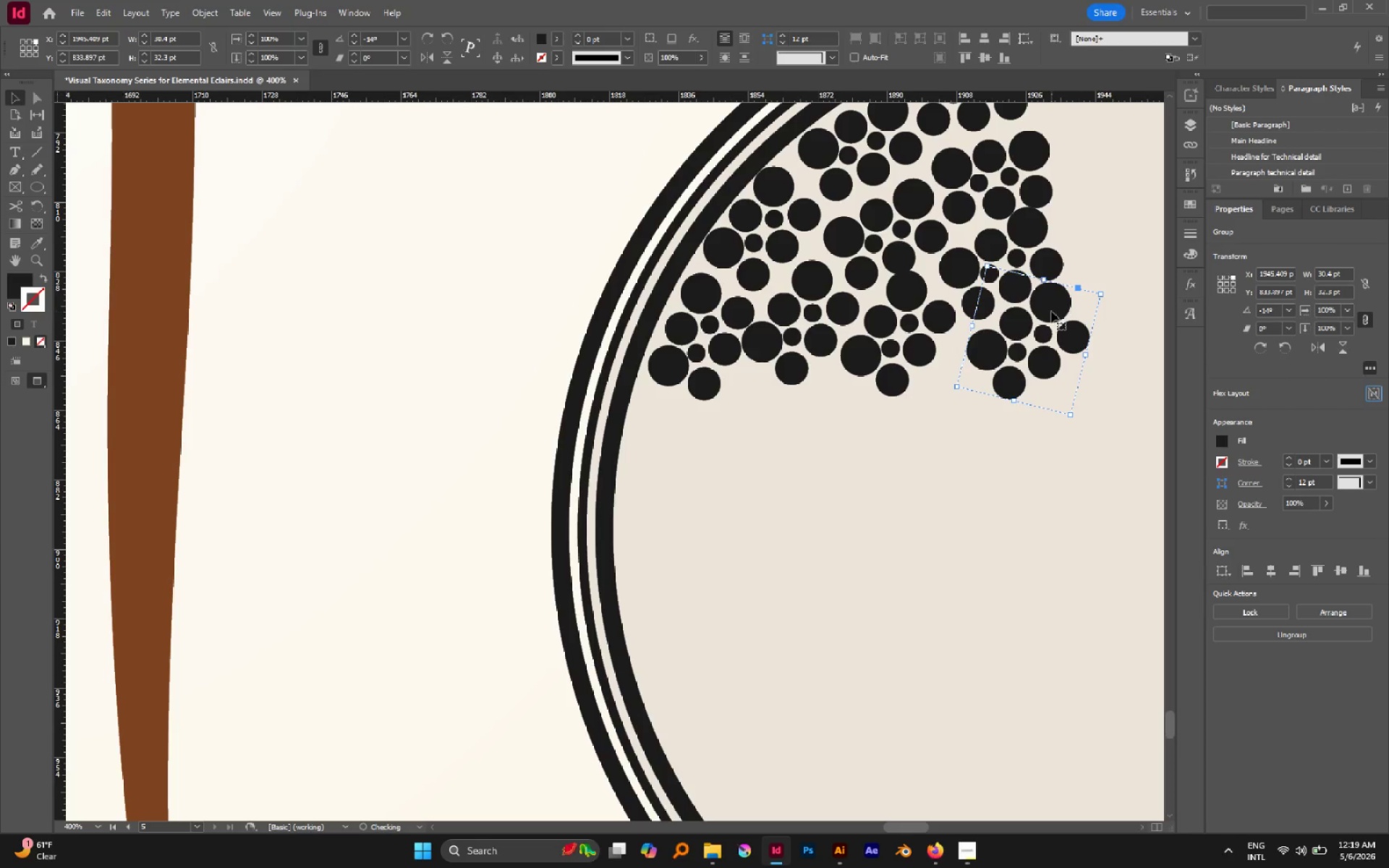 
hold_key(key=AltLeft, duration=0.81)
left_click_drag(start_coordinate=[1051, 311], to_coordinate=[960, 373])
 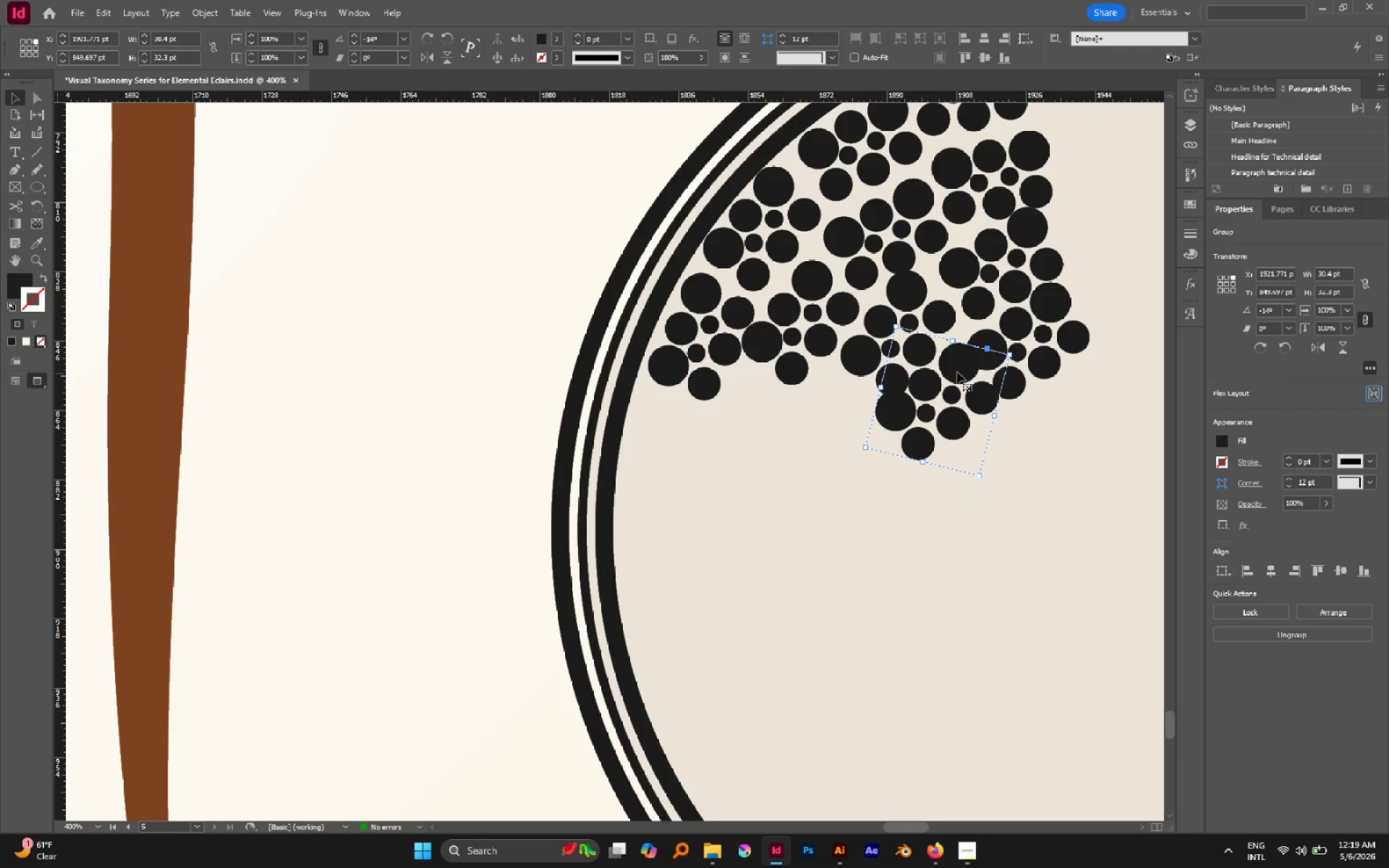 
left_click_drag(start_coordinate=[957, 372], to_coordinate=[948, 381])
 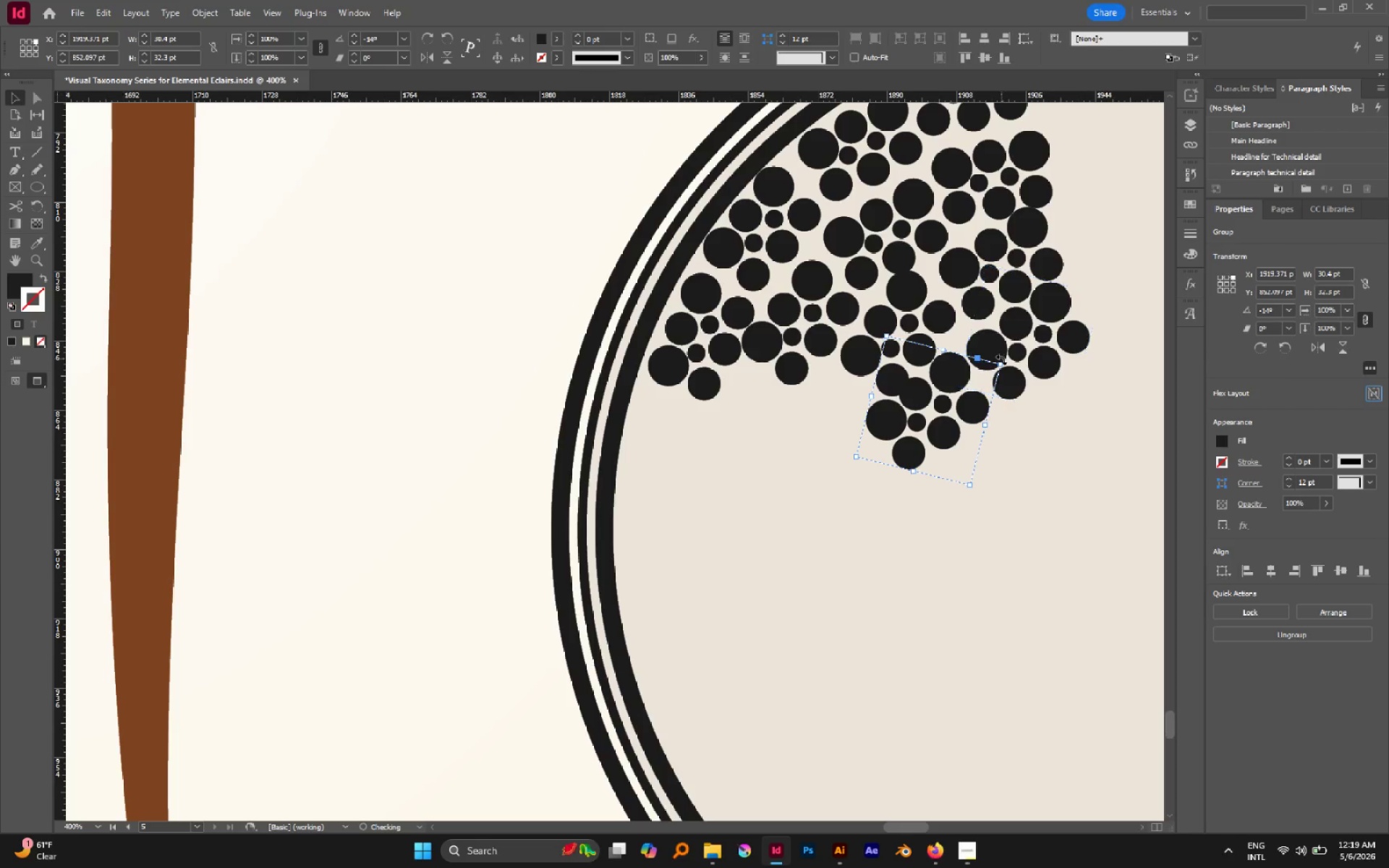 
left_click_drag(start_coordinate=[1001, 359], to_coordinate=[978, 330])
 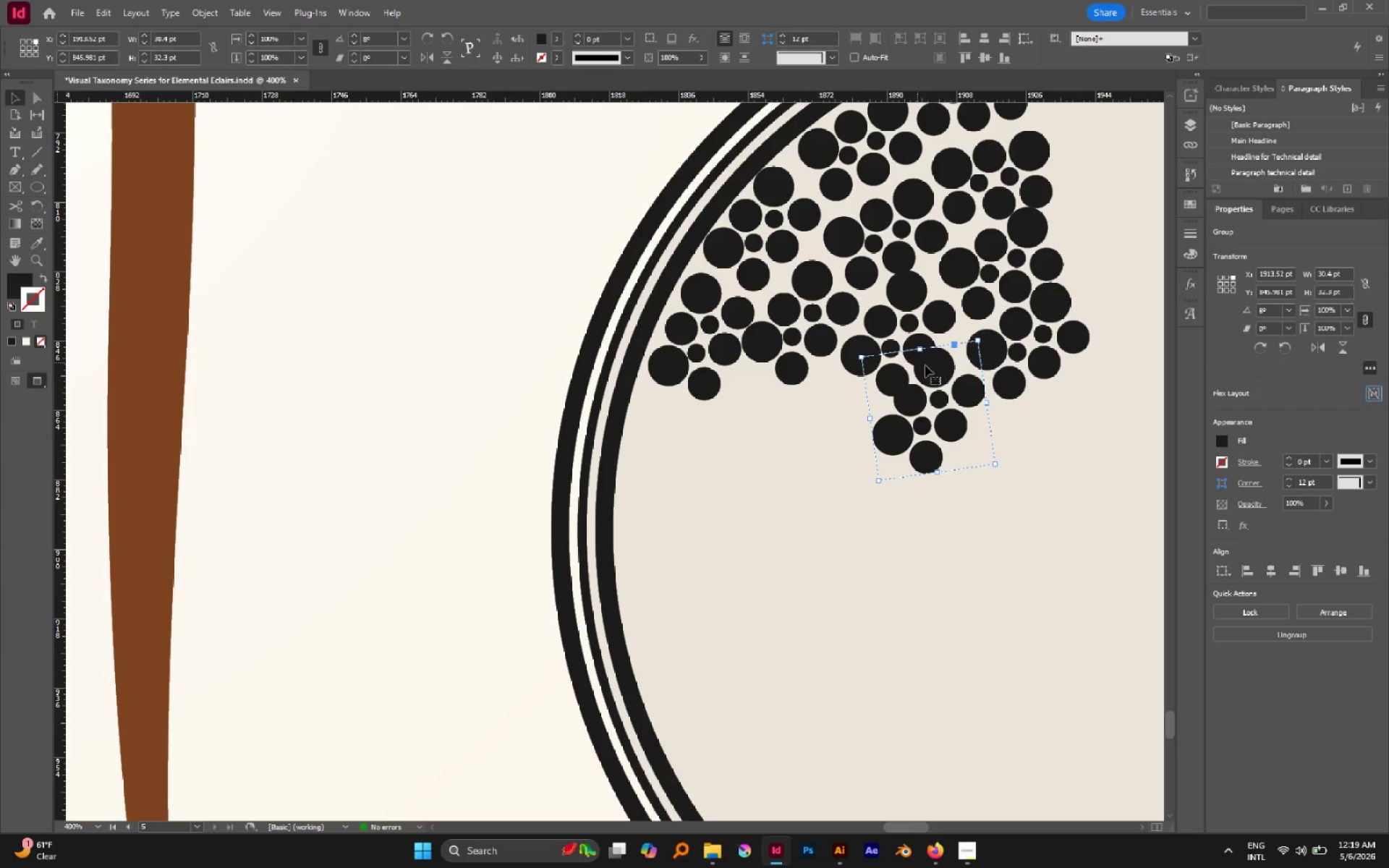 
left_click_drag(start_coordinate=[933, 367], to_coordinate=[948, 381])
 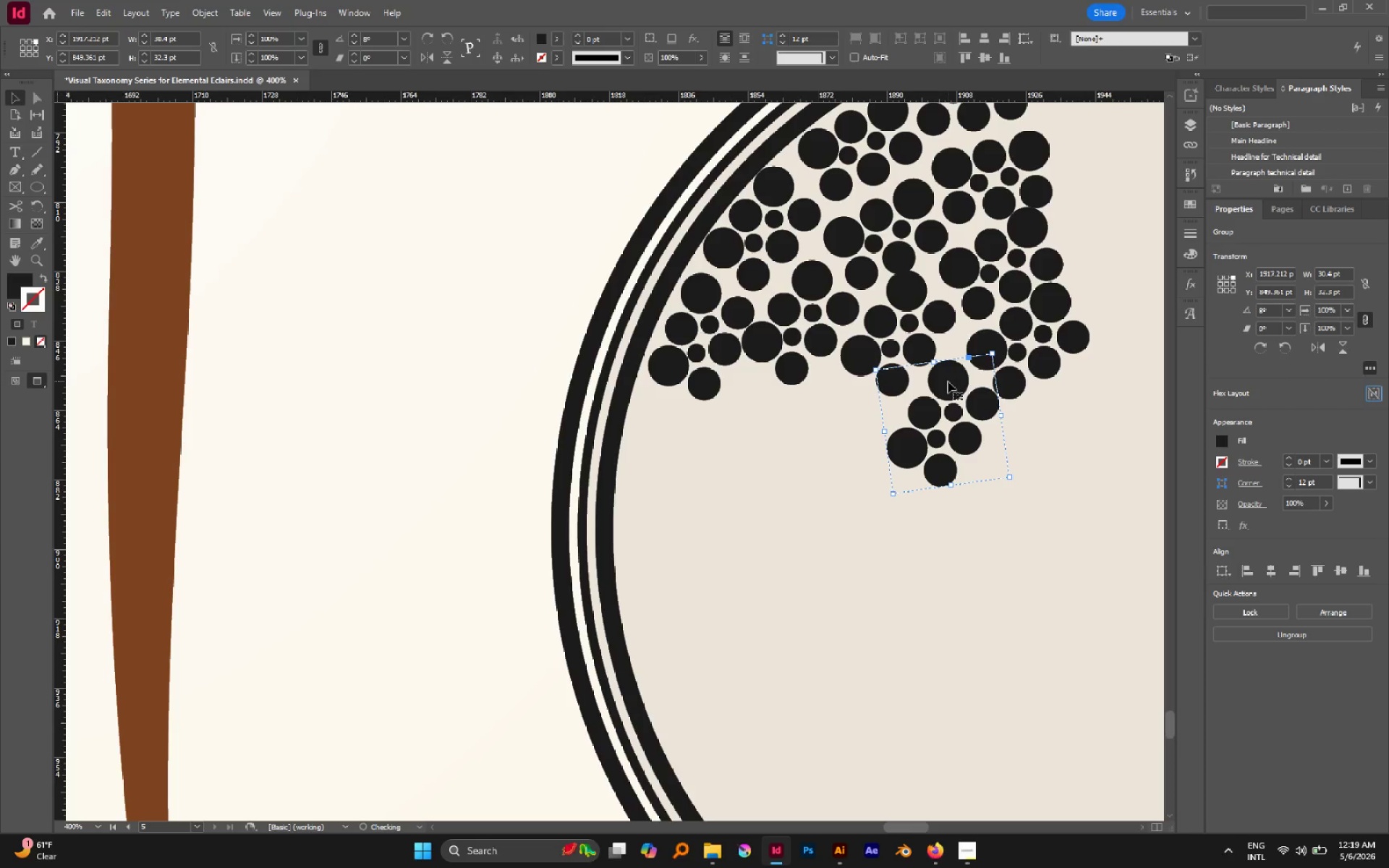 
left_click_drag(start_coordinate=[948, 381], to_coordinate=[942, 382])
 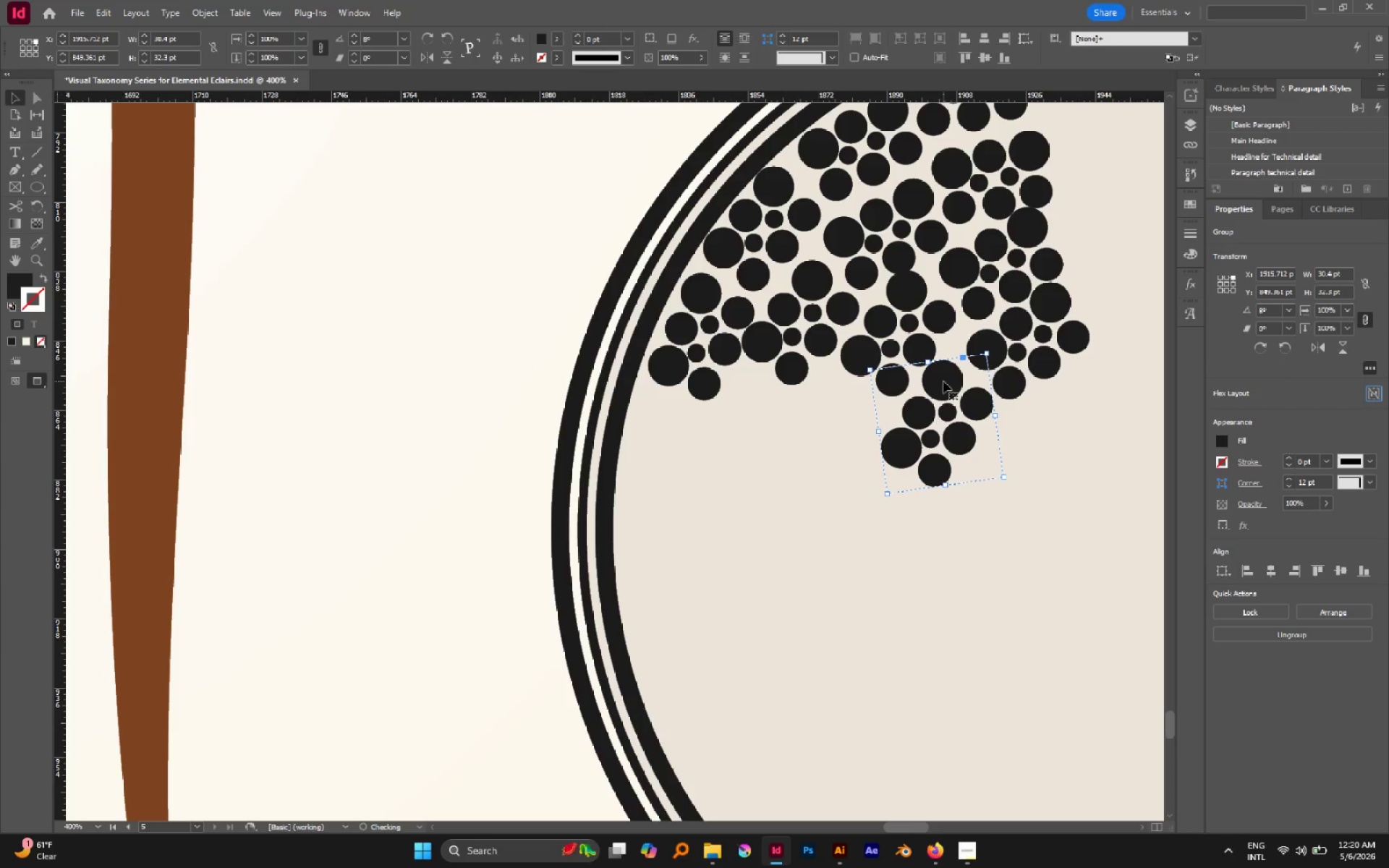 
key(A)
 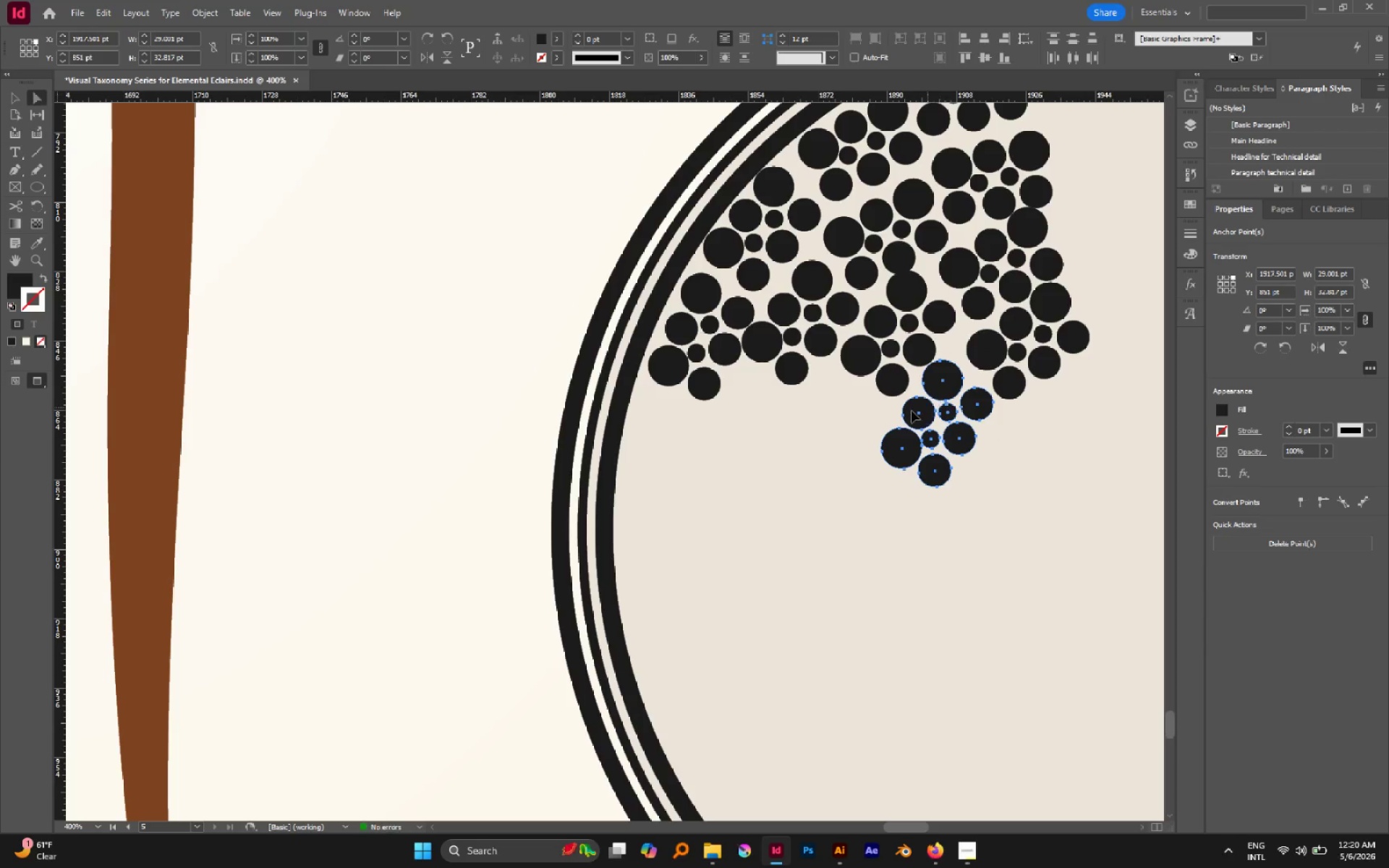 
left_click([842, 395])
 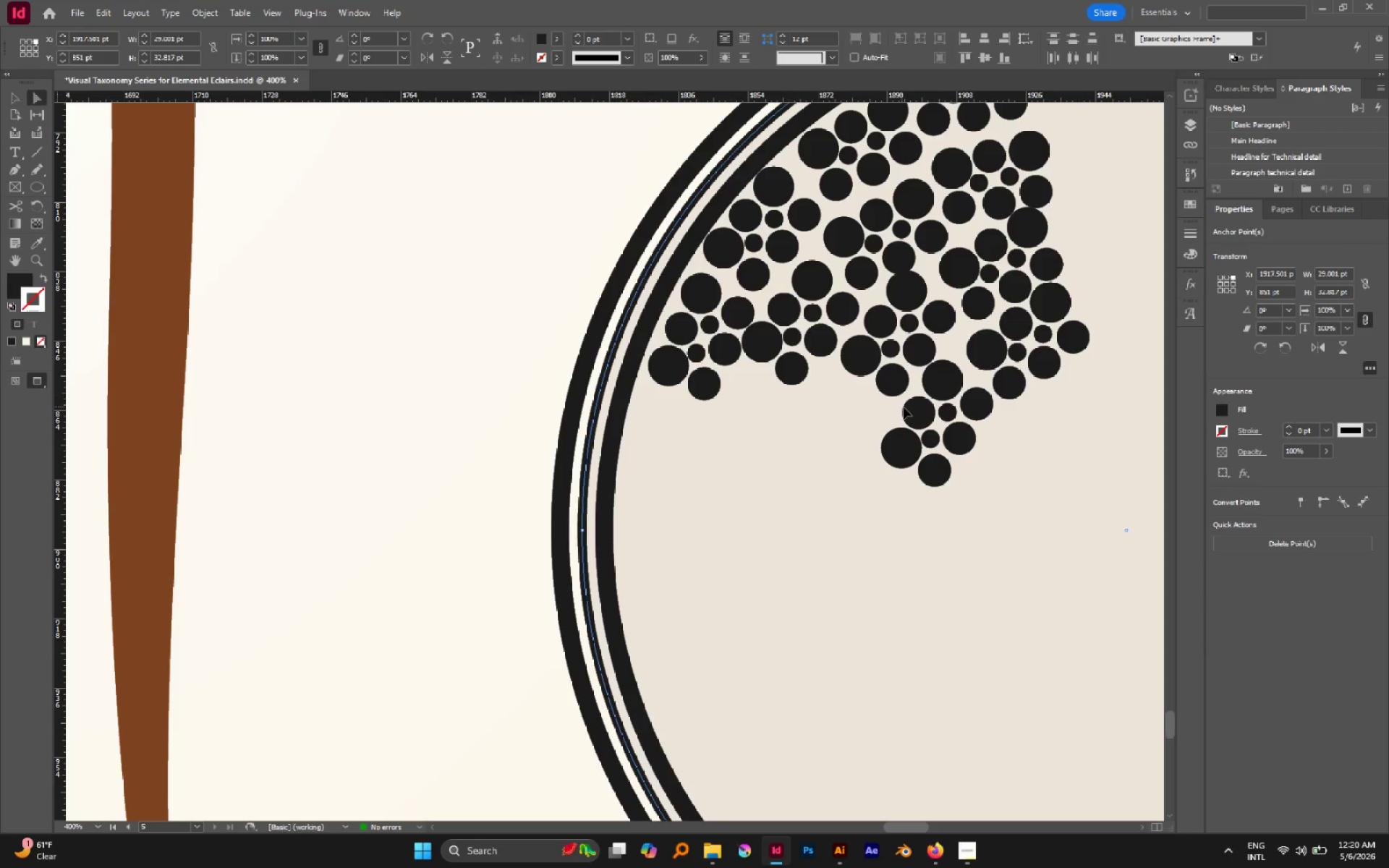 
left_click([915, 409])
 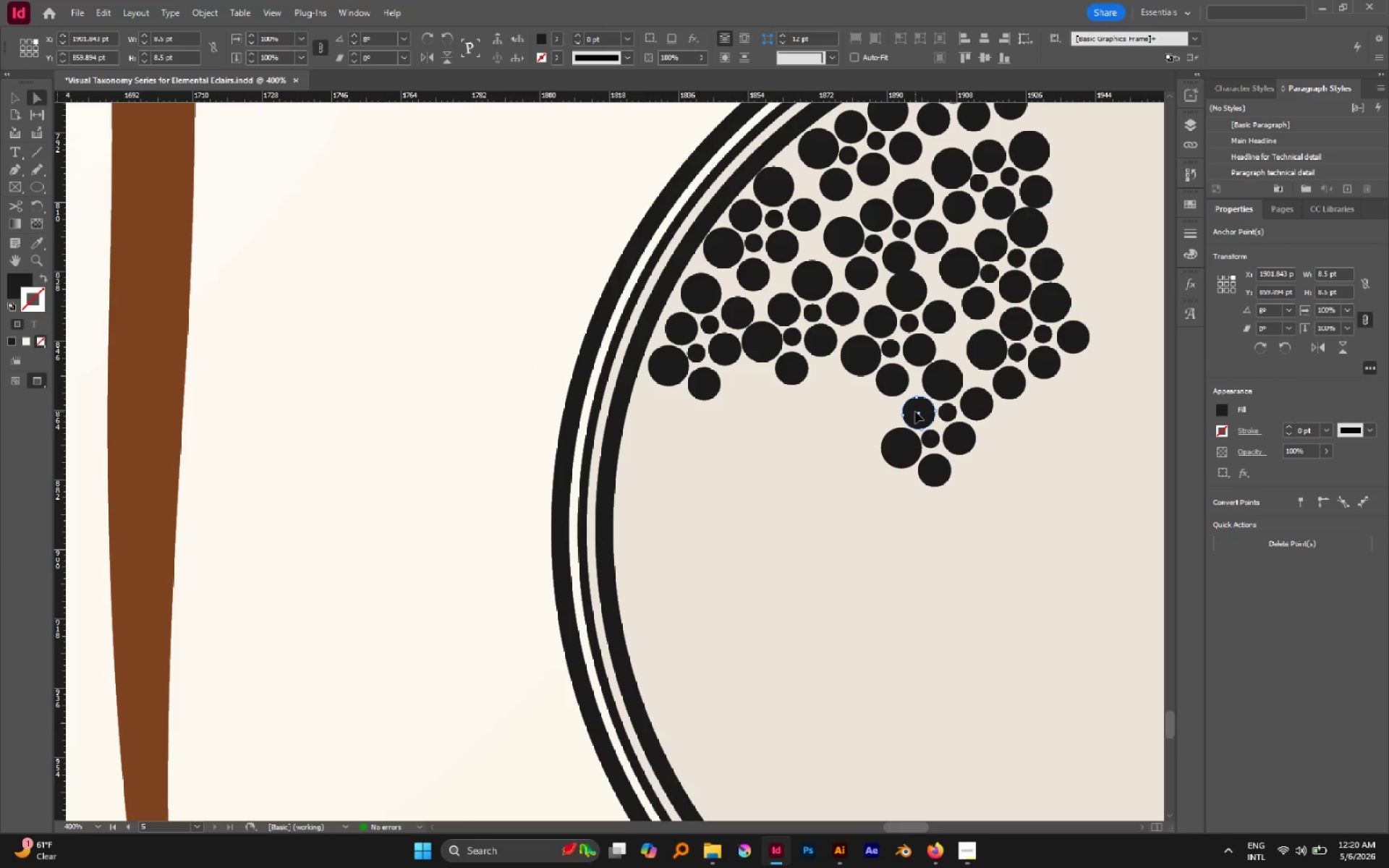 
left_click_drag(start_coordinate=[915, 412], to_coordinate=[741, 383])
 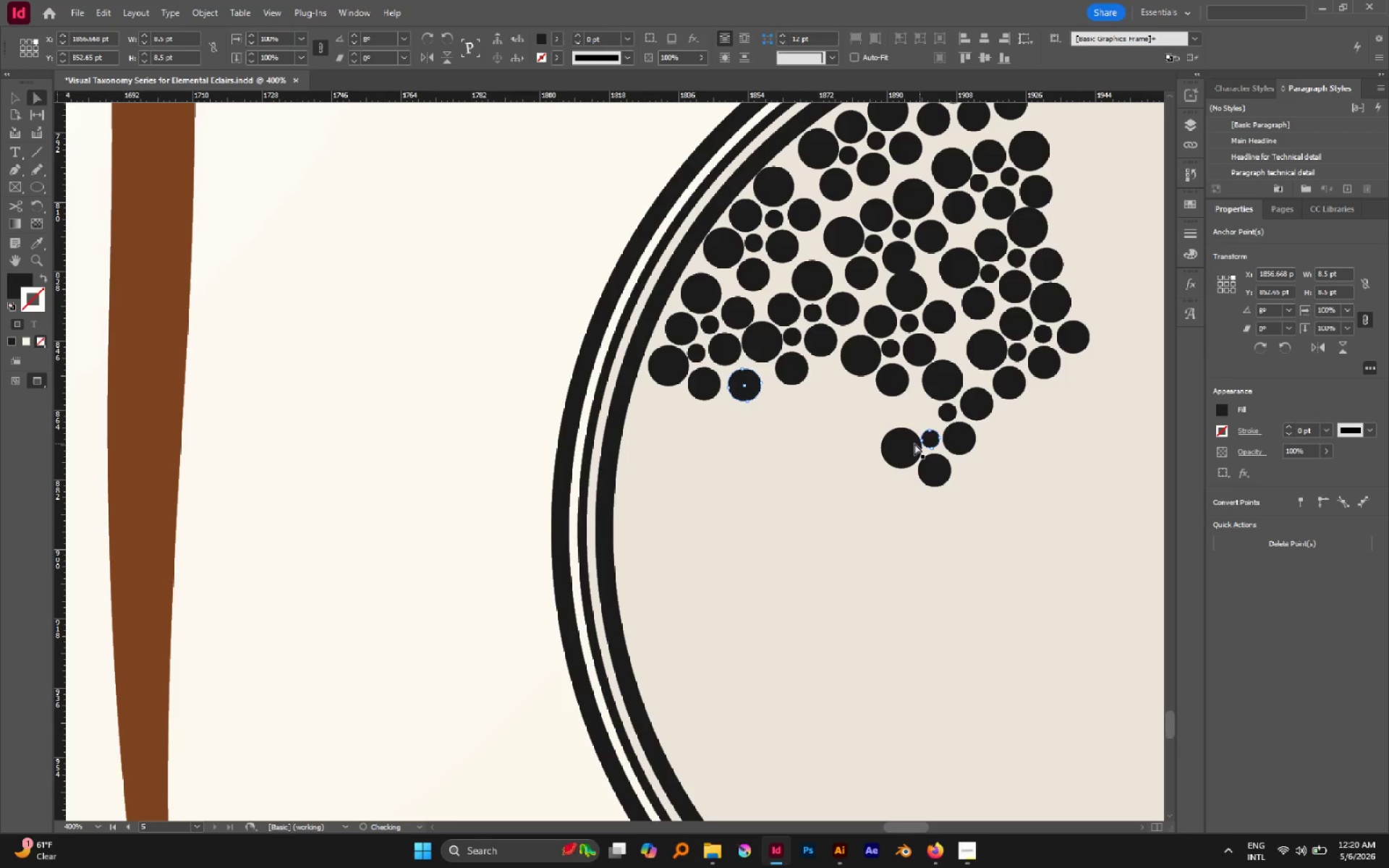 
left_click([914, 443])
 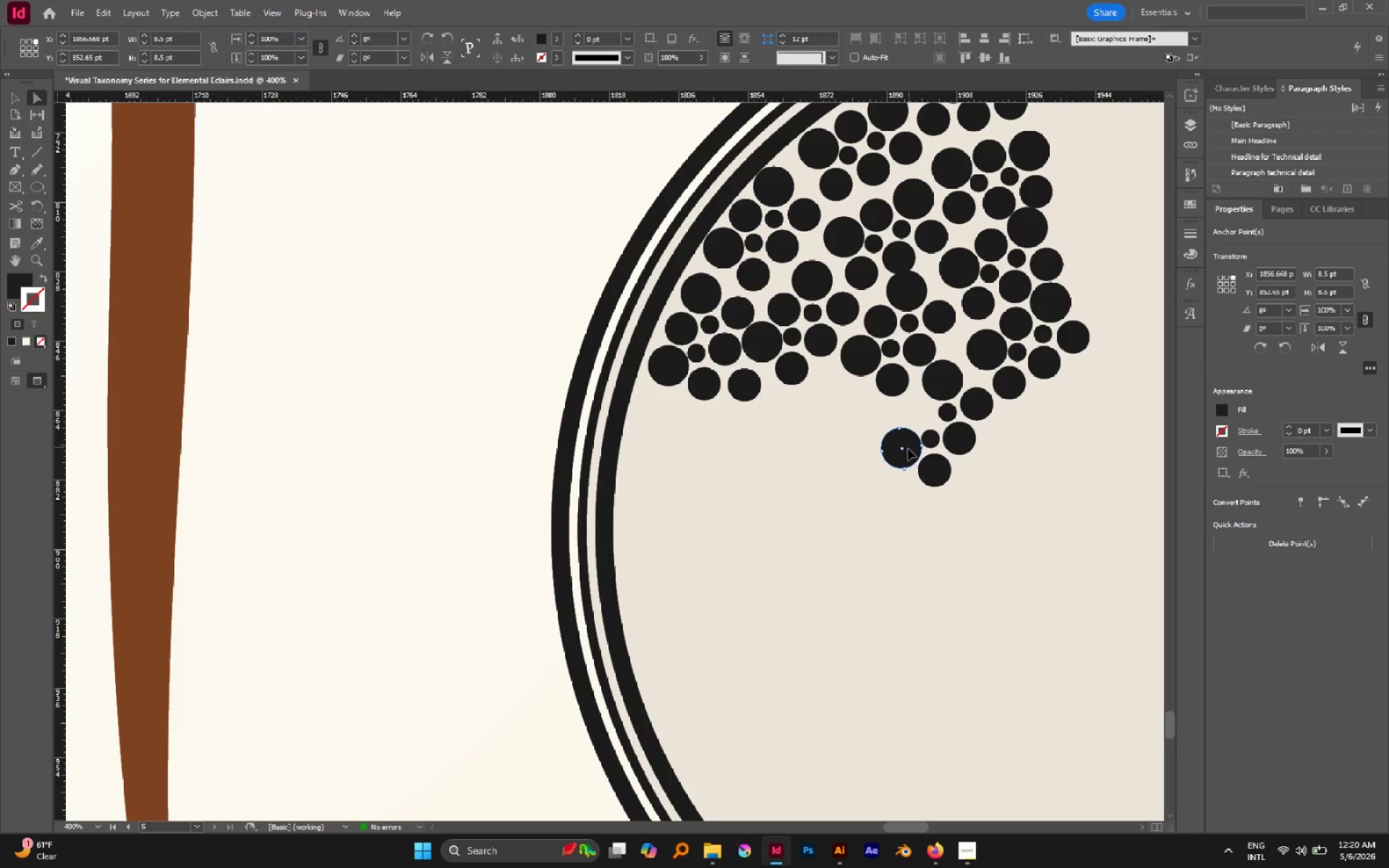 
left_click_drag(start_coordinate=[906, 448], to_coordinate=[836, 389])
 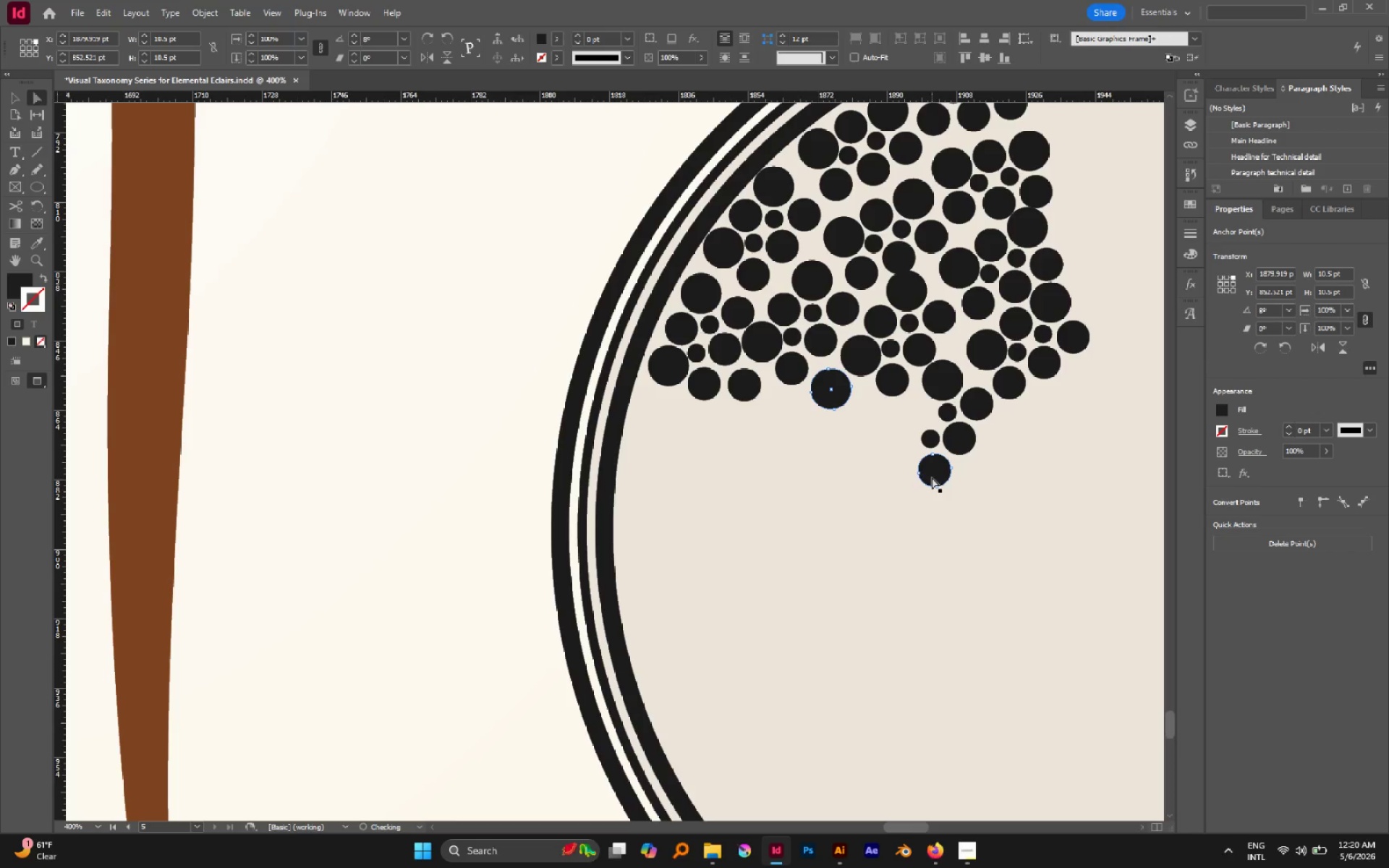 
left_click_drag(start_coordinate=[932, 476], to_coordinate=[866, 427])
 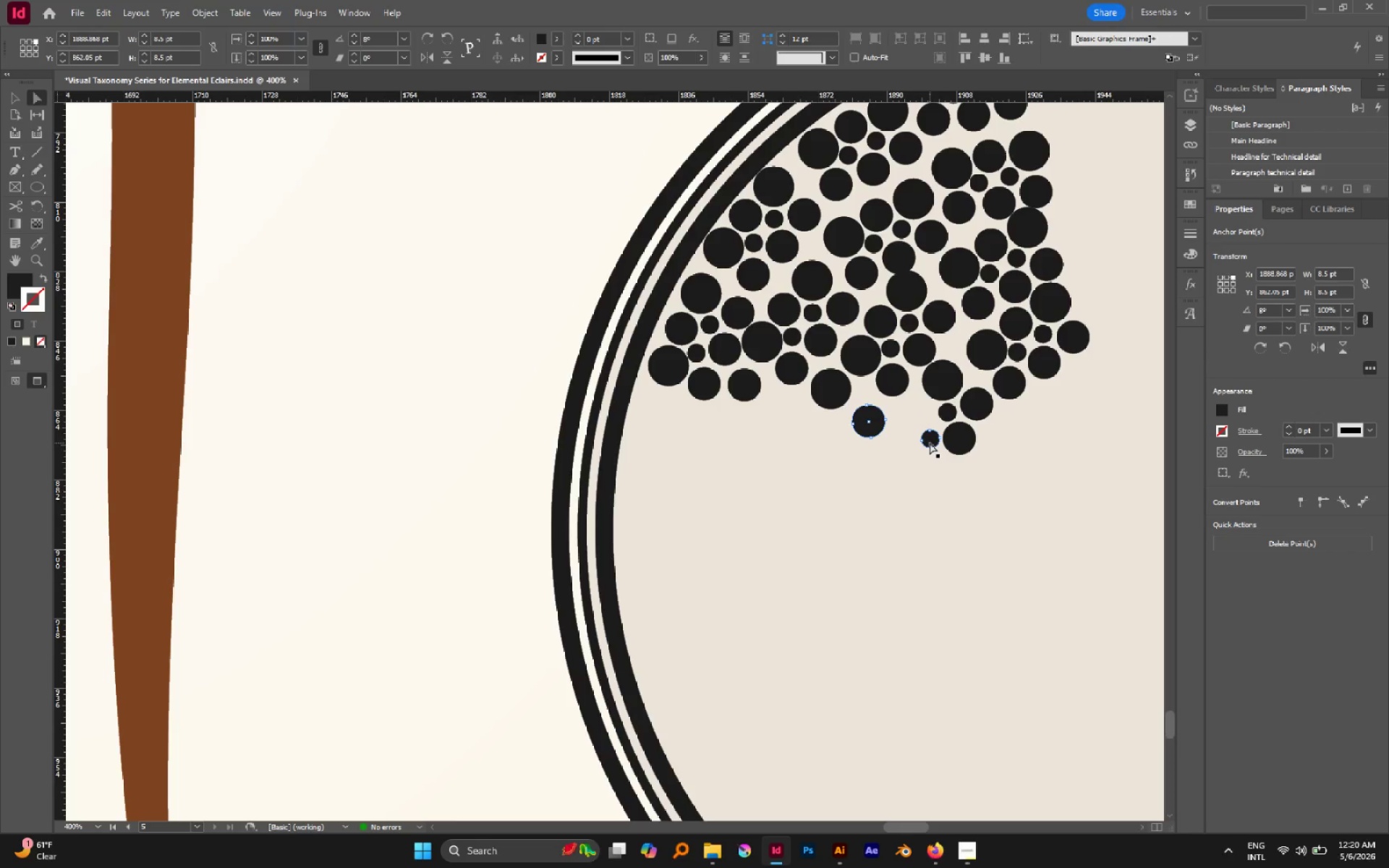 
left_click([930, 442])
 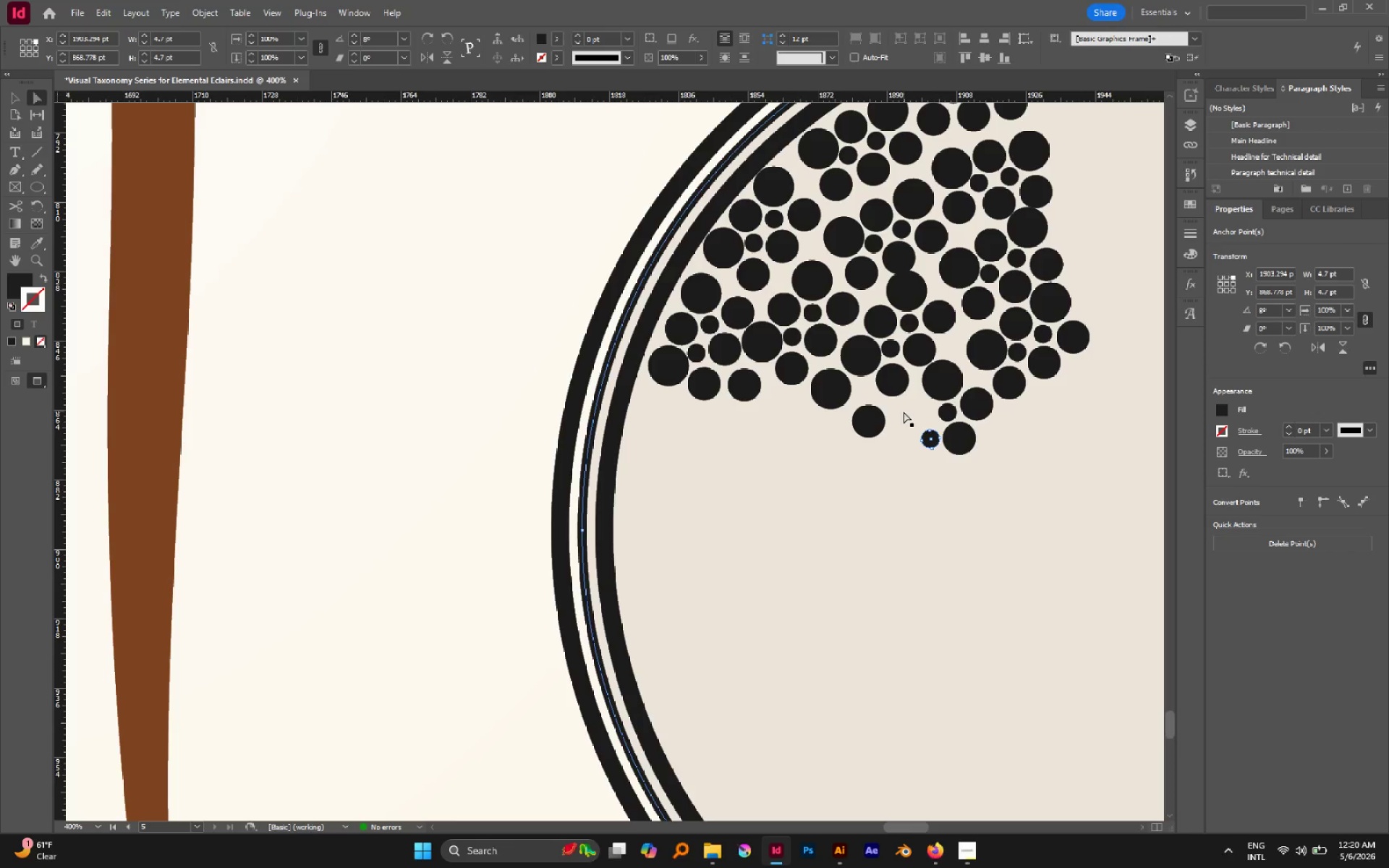 
left_click_drag(start_coordinate=[951, 439], to_coordinate=[906, 414])
 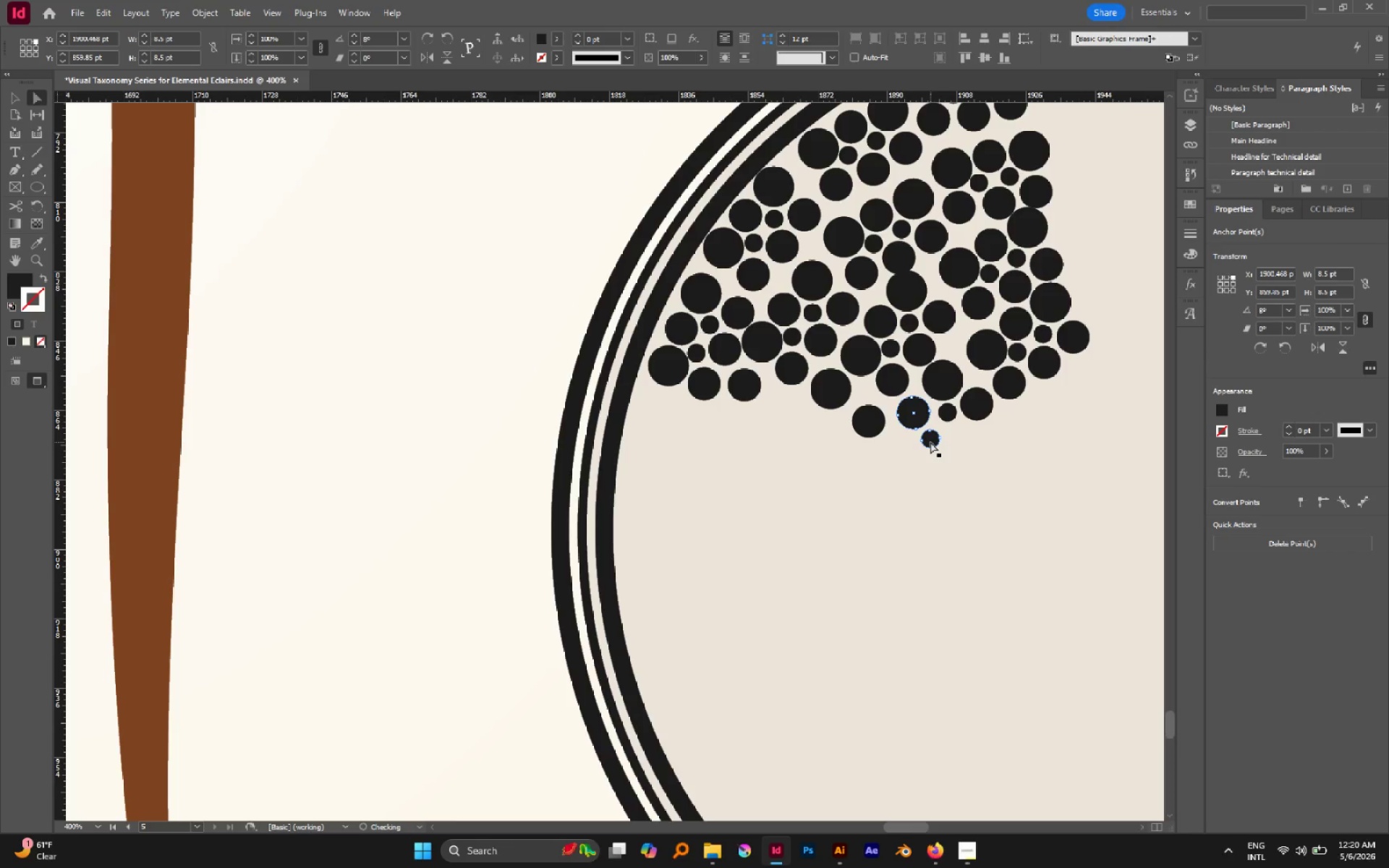 
left_click_drag(start_coordinate=[930, 442], to_coordinate=[953, 347])
 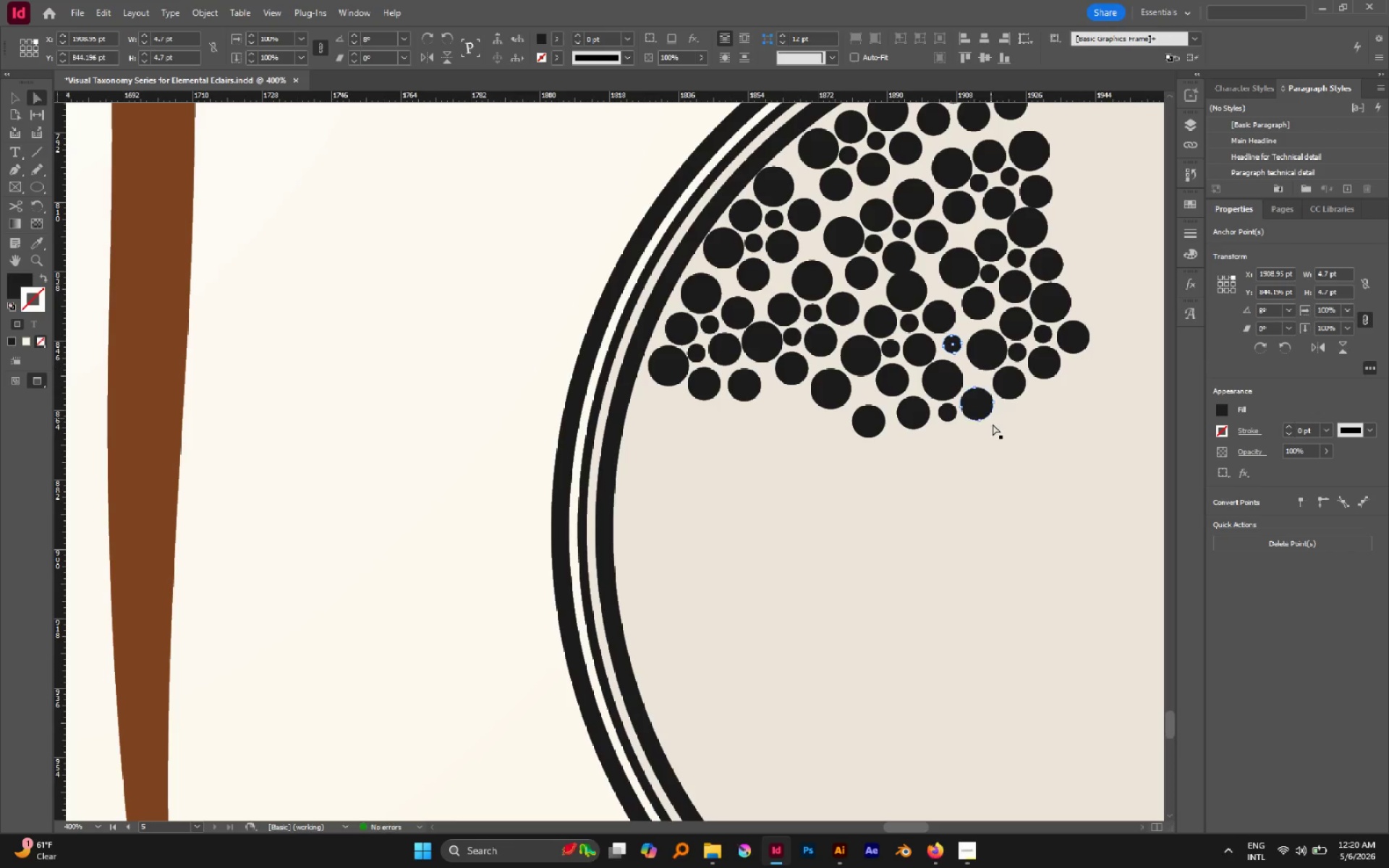 
left_click([993, 424])
 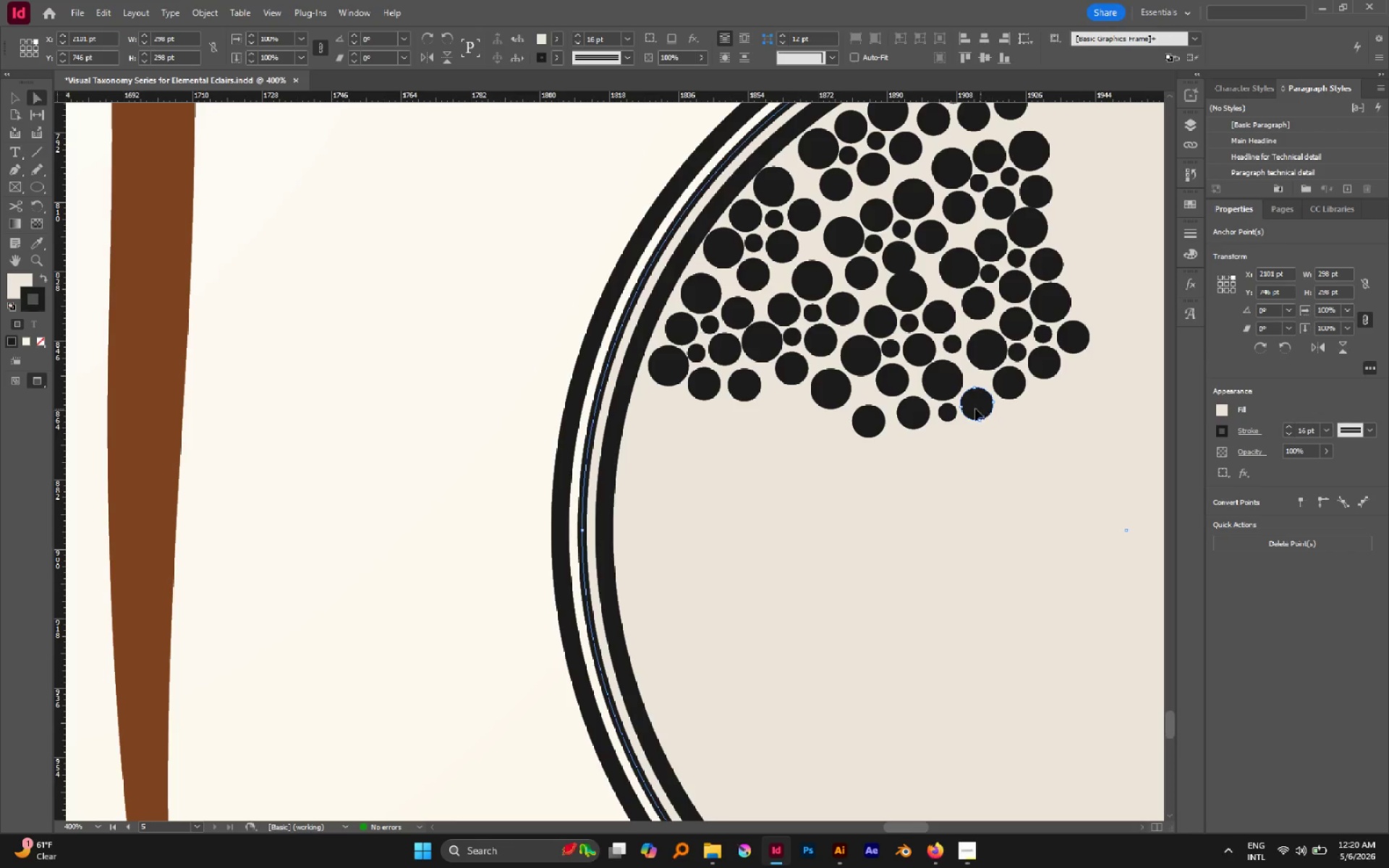 
hold_key(key=AltLeft, duration=1.83)
left_click_drag(start_coordinate=[982, 346], to_coordinate=[1076, 378])
 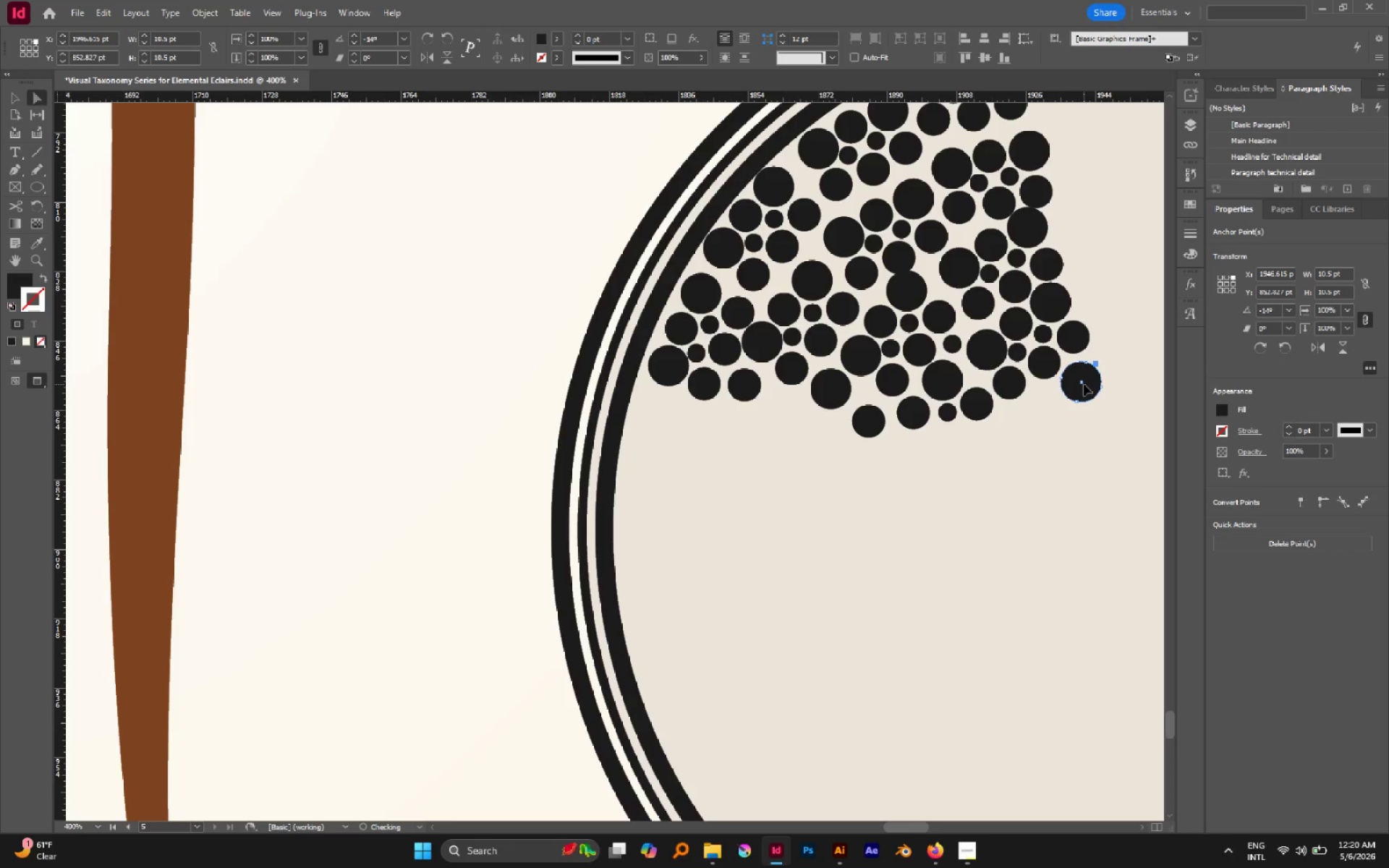 
hold_key(key=AltLeft, duration=1.35)
left_click_drag(start_coordinate=[1084, 384], to_coordinate=[1019, 431])
 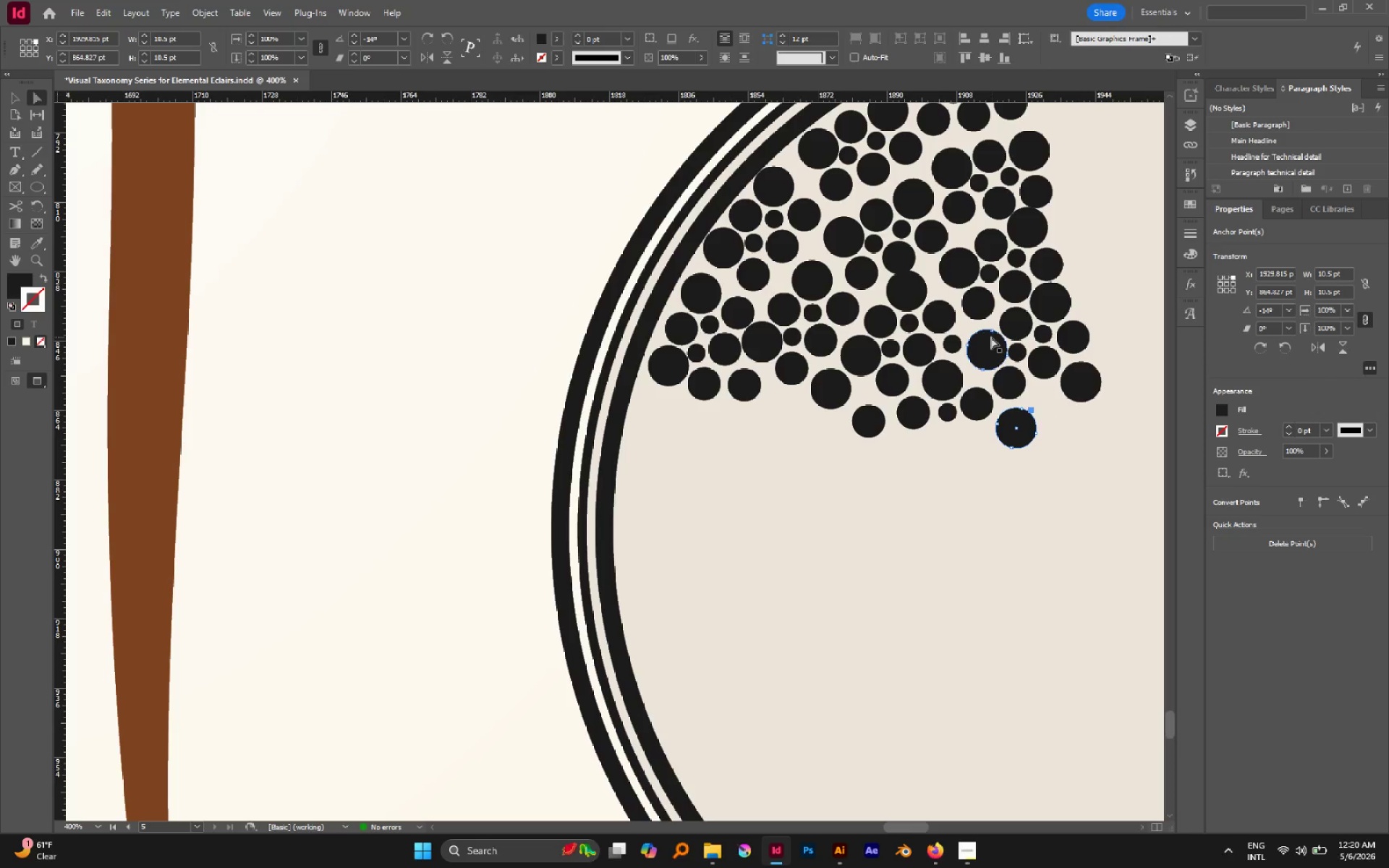 
hold_key(key=AltLeft, duration=1.64)
left_click_drag(start_coordinate=[977, 302], to_coordinate=[1046, 402])
 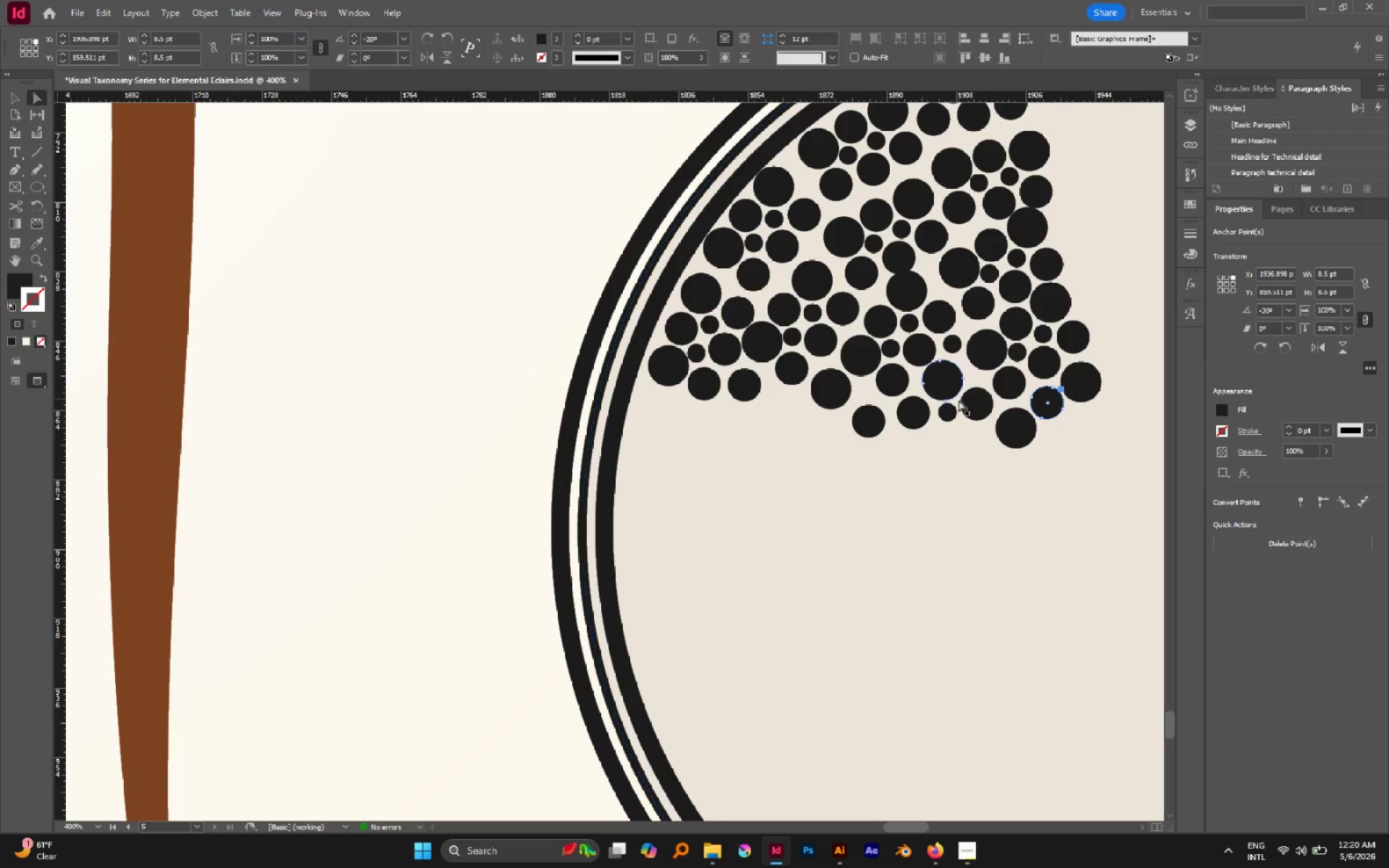 
hold_key(key=AltLeft, duration=1.78)
left_click_drag(start_coordinate=[947, 414], to_coordinate=[1053, 440])
 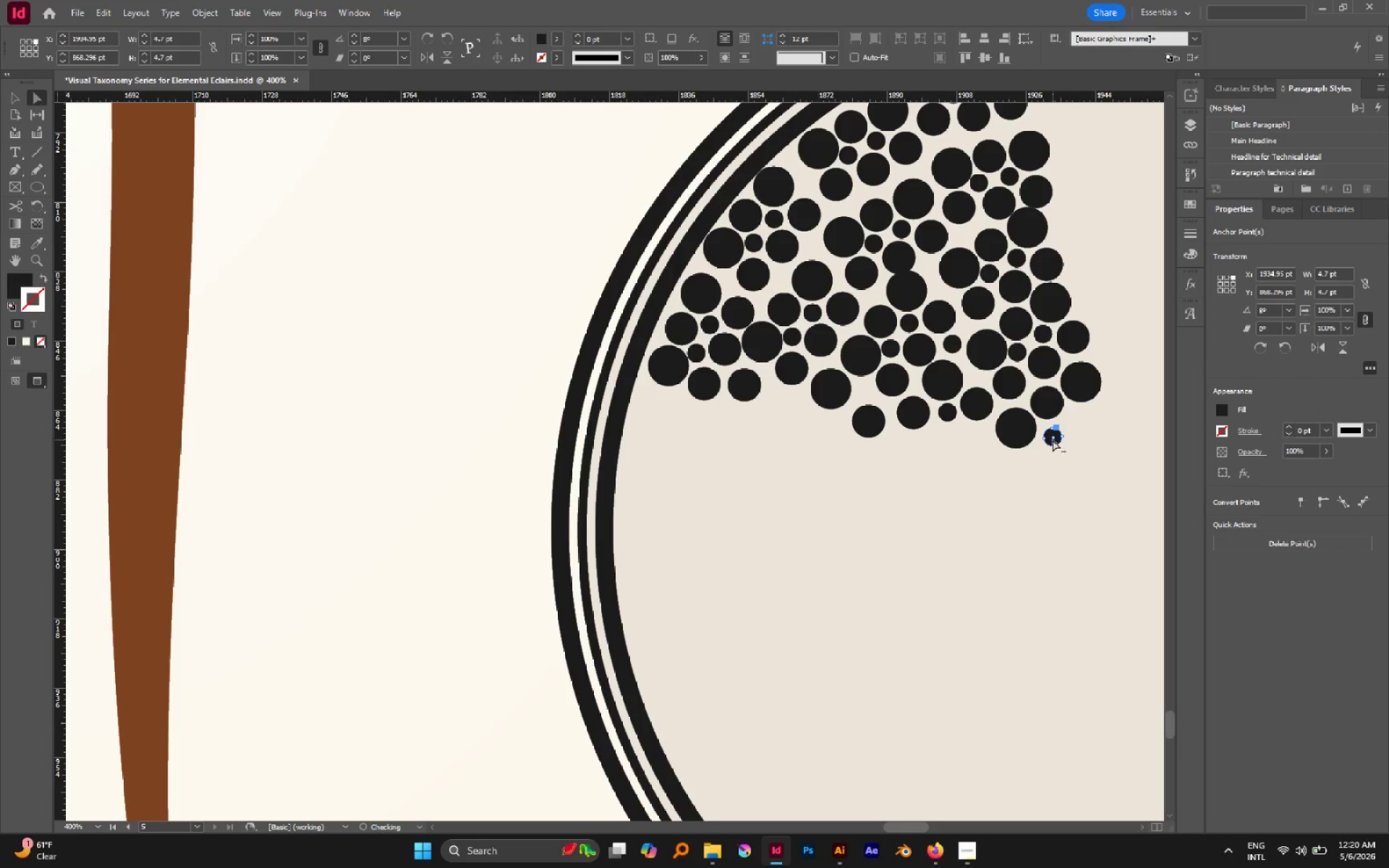 
hold_key(key=AltLeft, duration=1.74)
left_click_drag(start_coordinate=[1053, 440], to_coordinate=[1074, 420])
 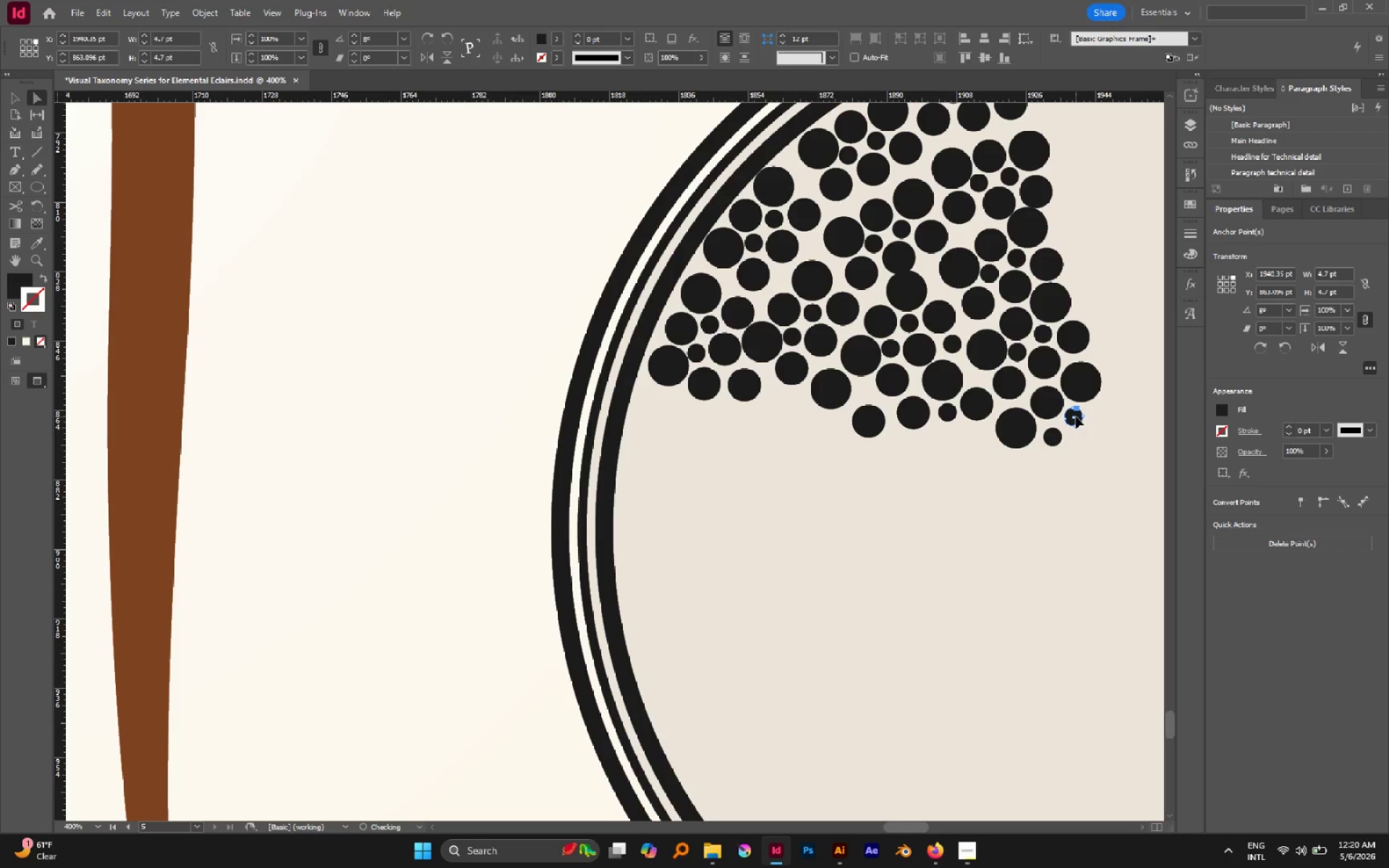 
hold_key(key=AltLeft, duration=1.6)
left_click_drag(start_coordinate=[1076, 417], to_coordinate=[1079, 439])
 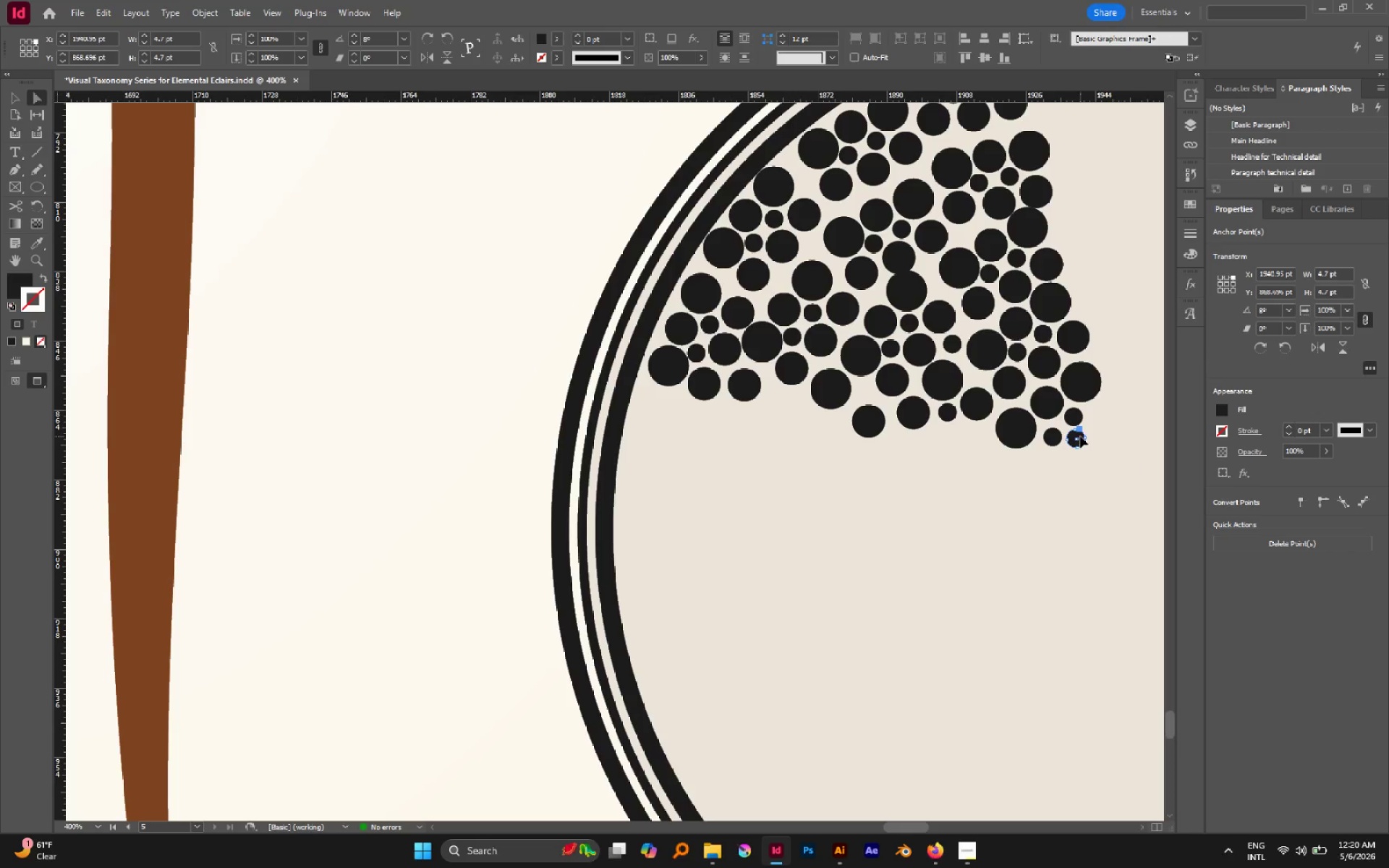 
key(V)
 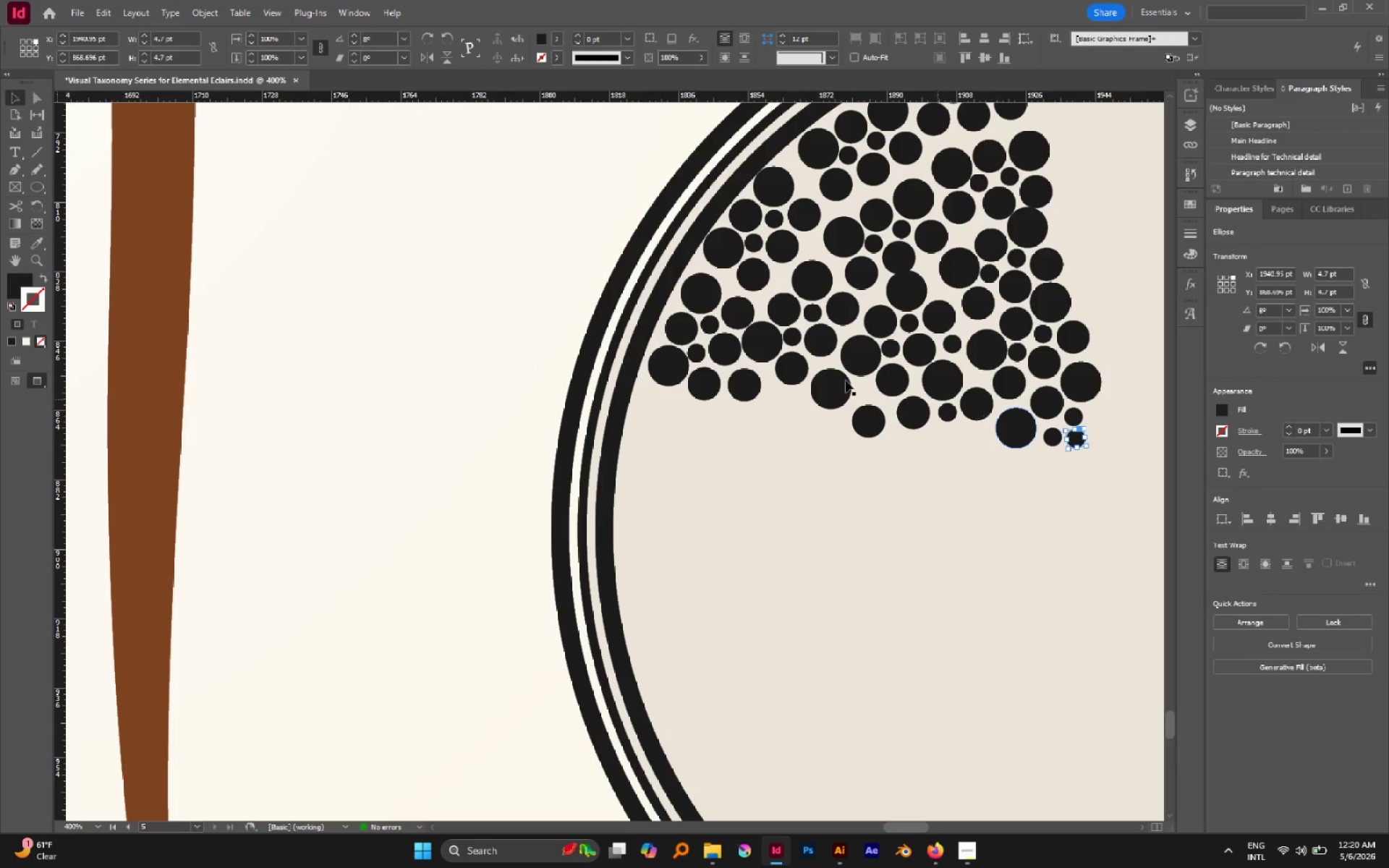 
hold_key(key=AltLeft, duration=0.42)
scroll: coordinate [806, 383], scroll_direction: down, amount: 2.0
 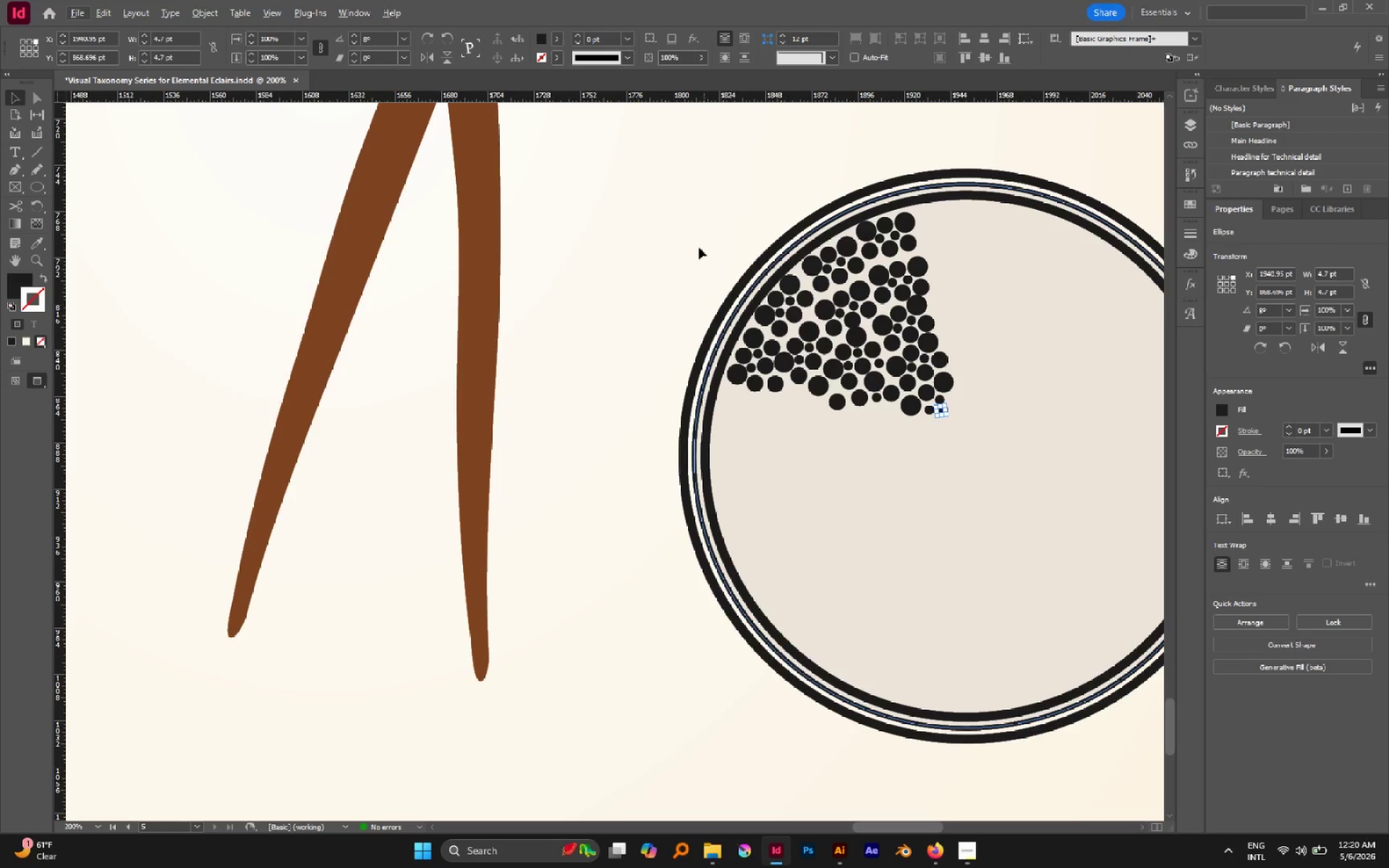 
left_click([692, 230])
 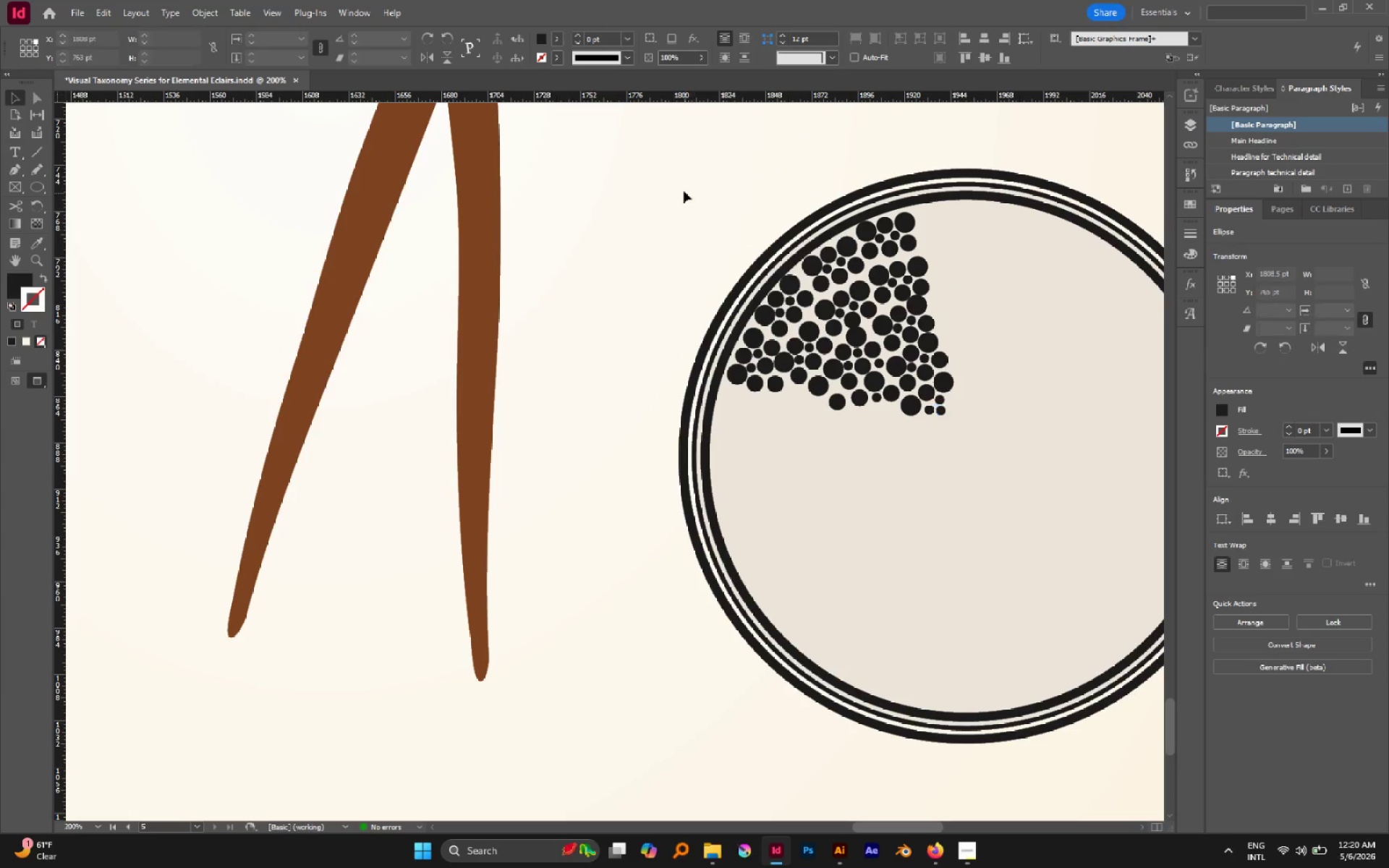 
left_click_drag(start_coordinate=[684, 193], to_coordinate=[1049, 448])
 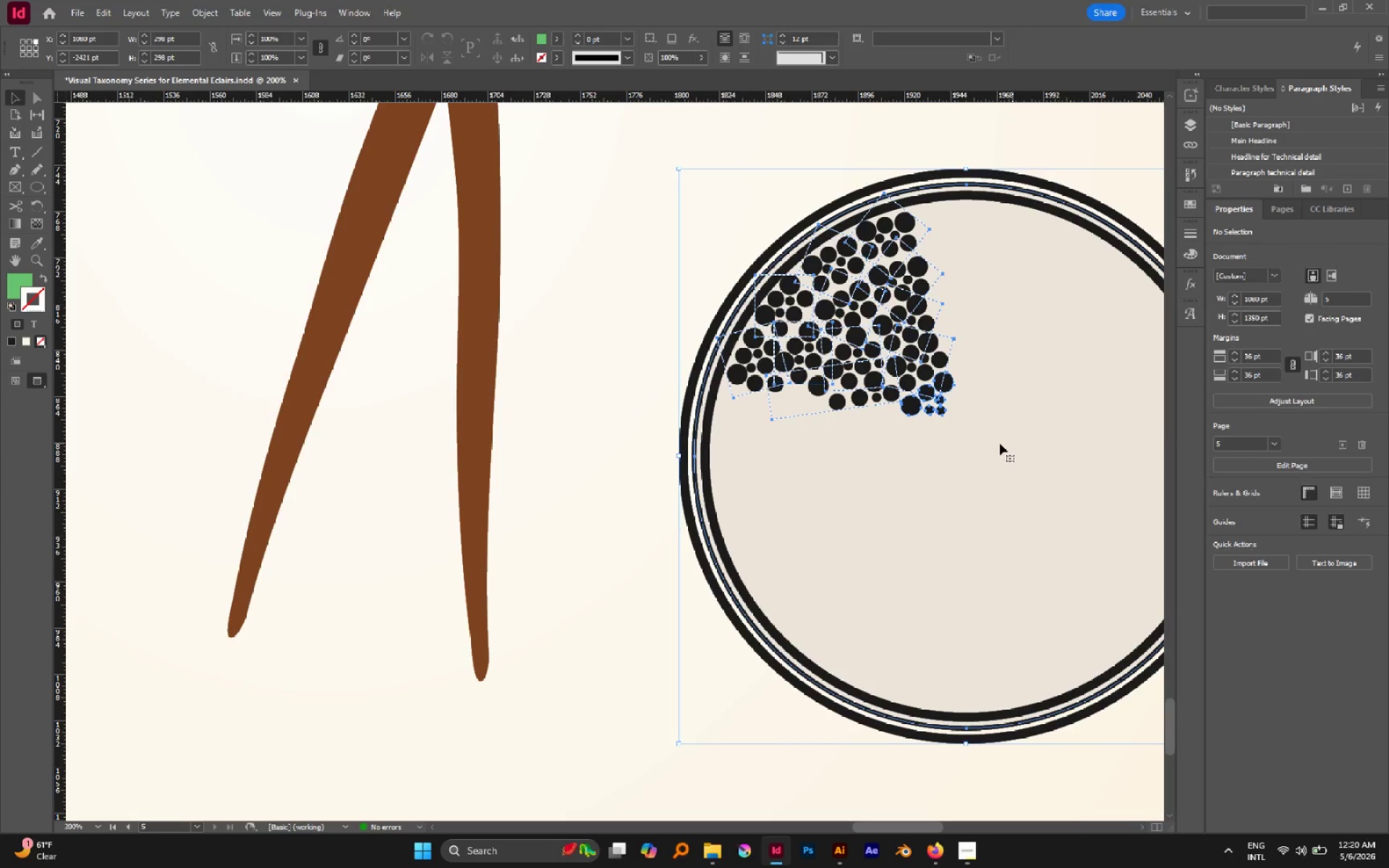 
hold_key(key=ShiftLeft, duration=0.73)
left_click([988, 443])
 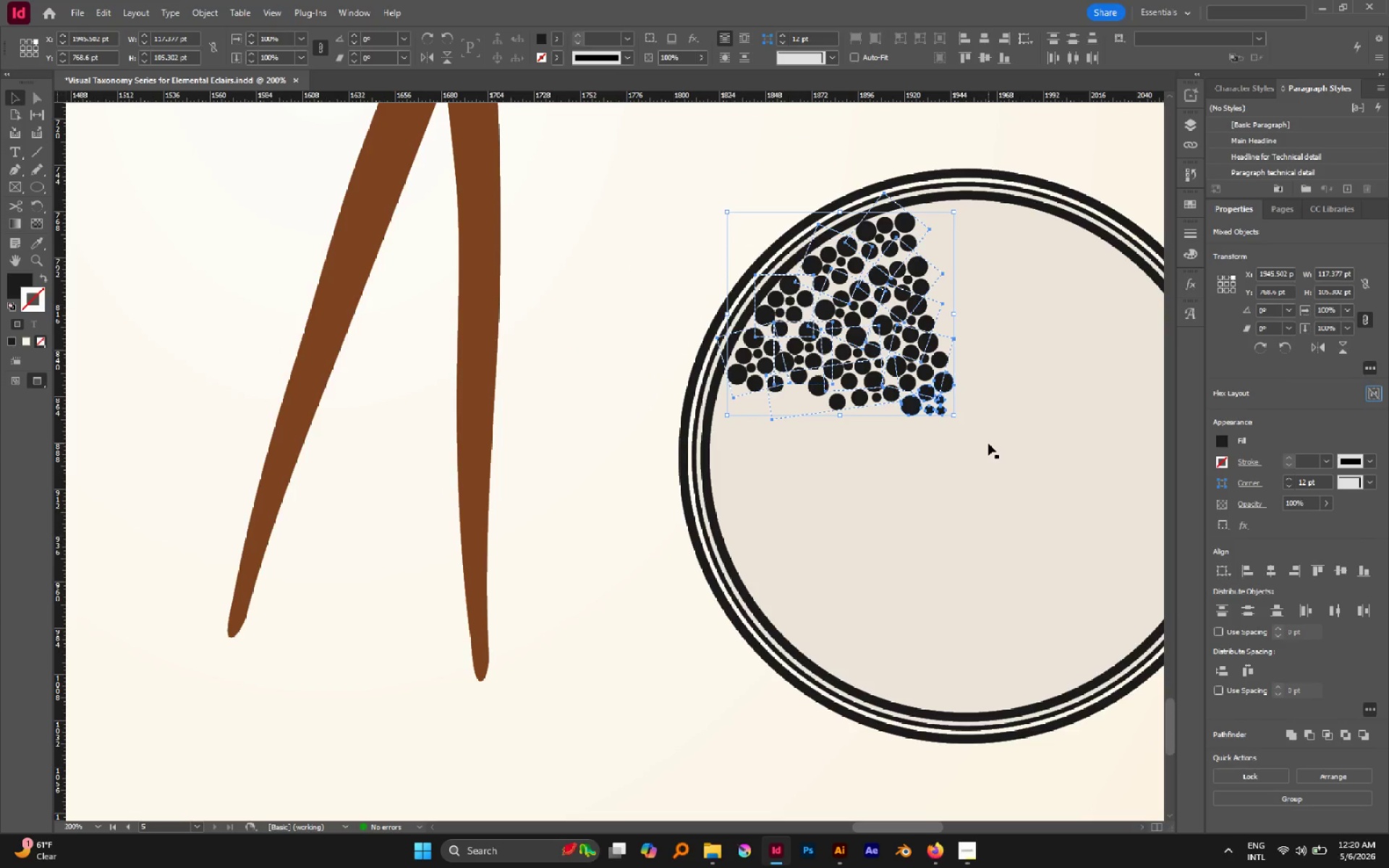 
key(Control+G)
 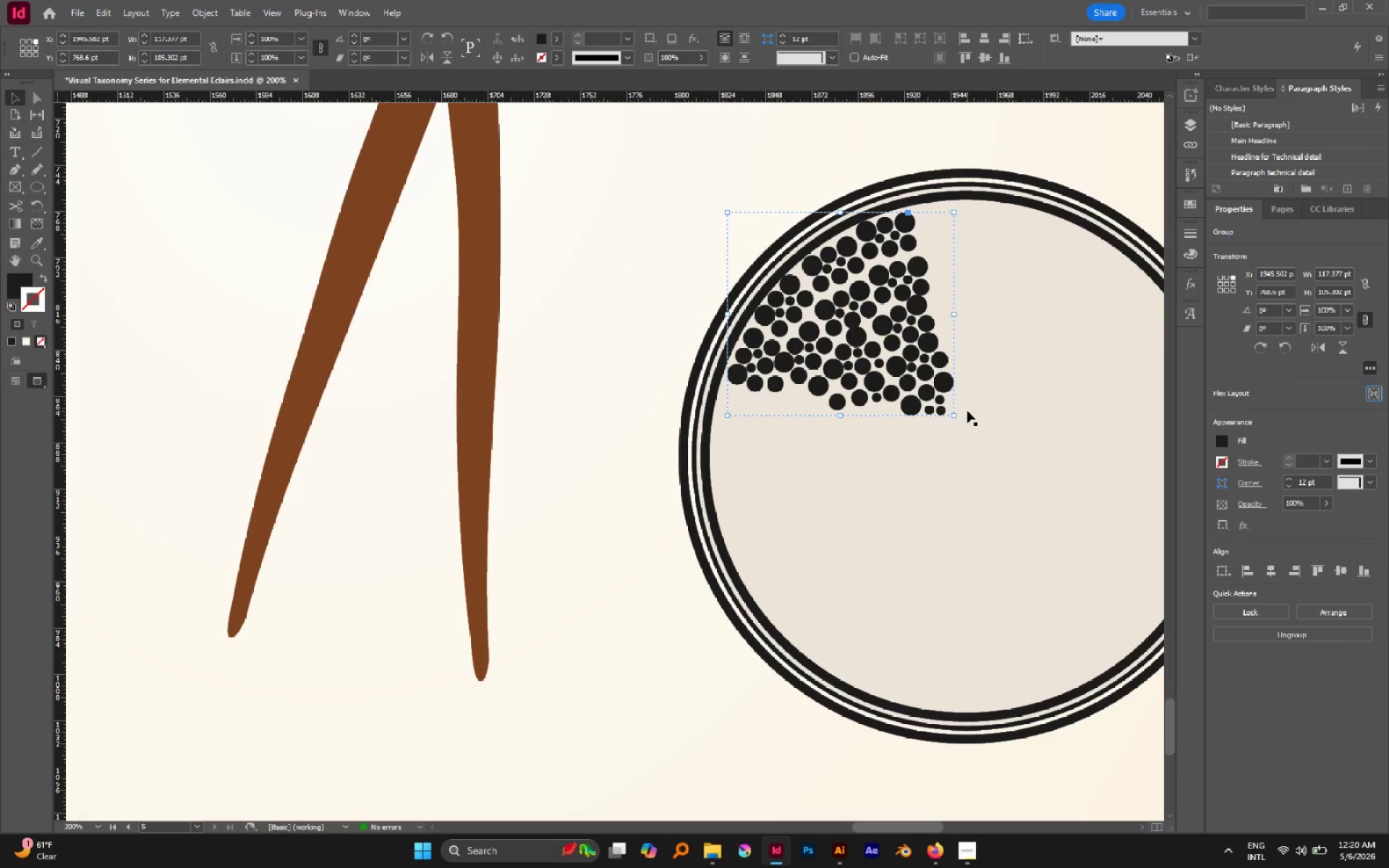 
hold_key(key=AltLeft, duration=0.54)
 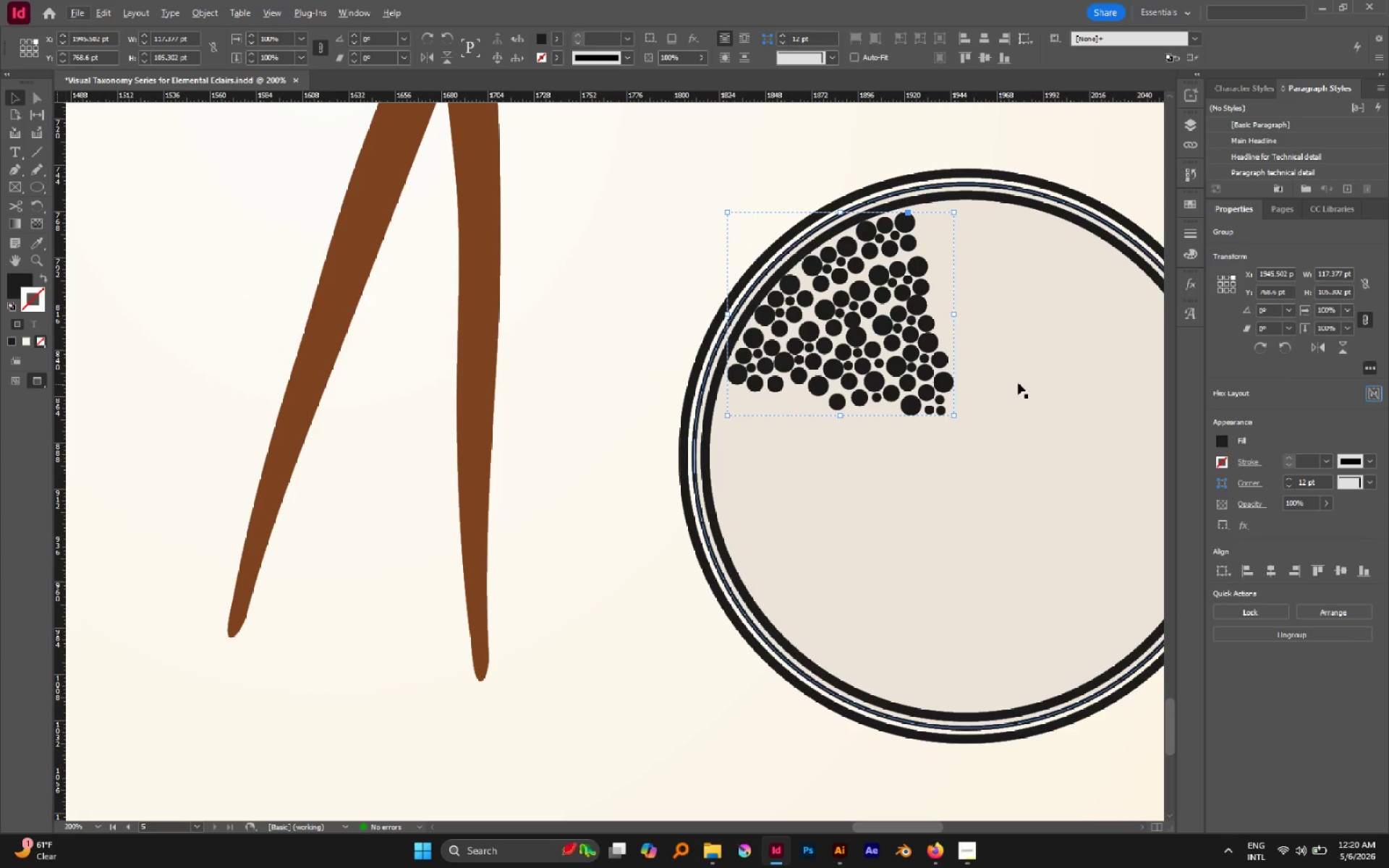 
hold_key(key=Space, duration=0.43)
 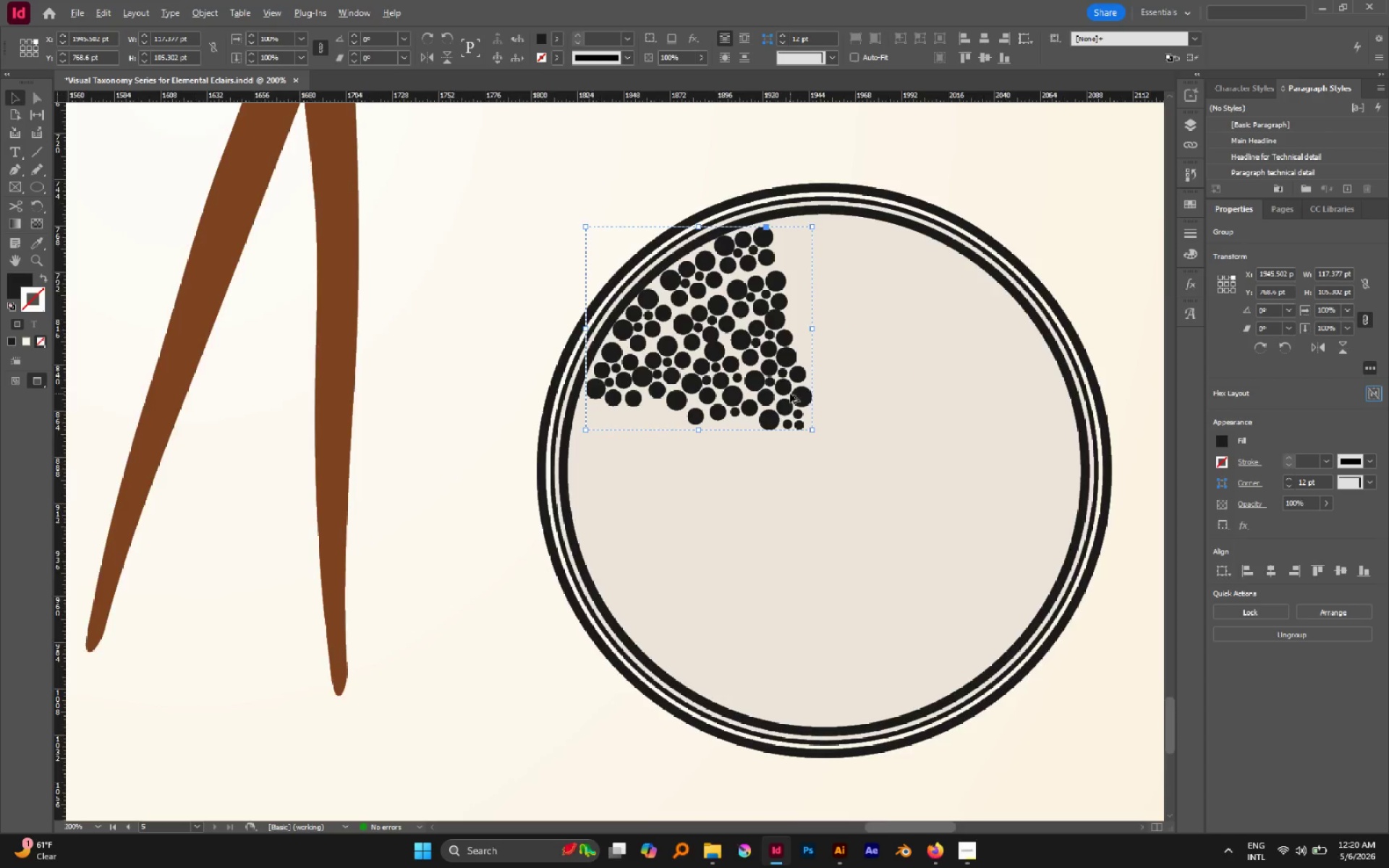 
left_click_drag(start_coordinate=[1024, 380], to_coordinate=[883, 396])
 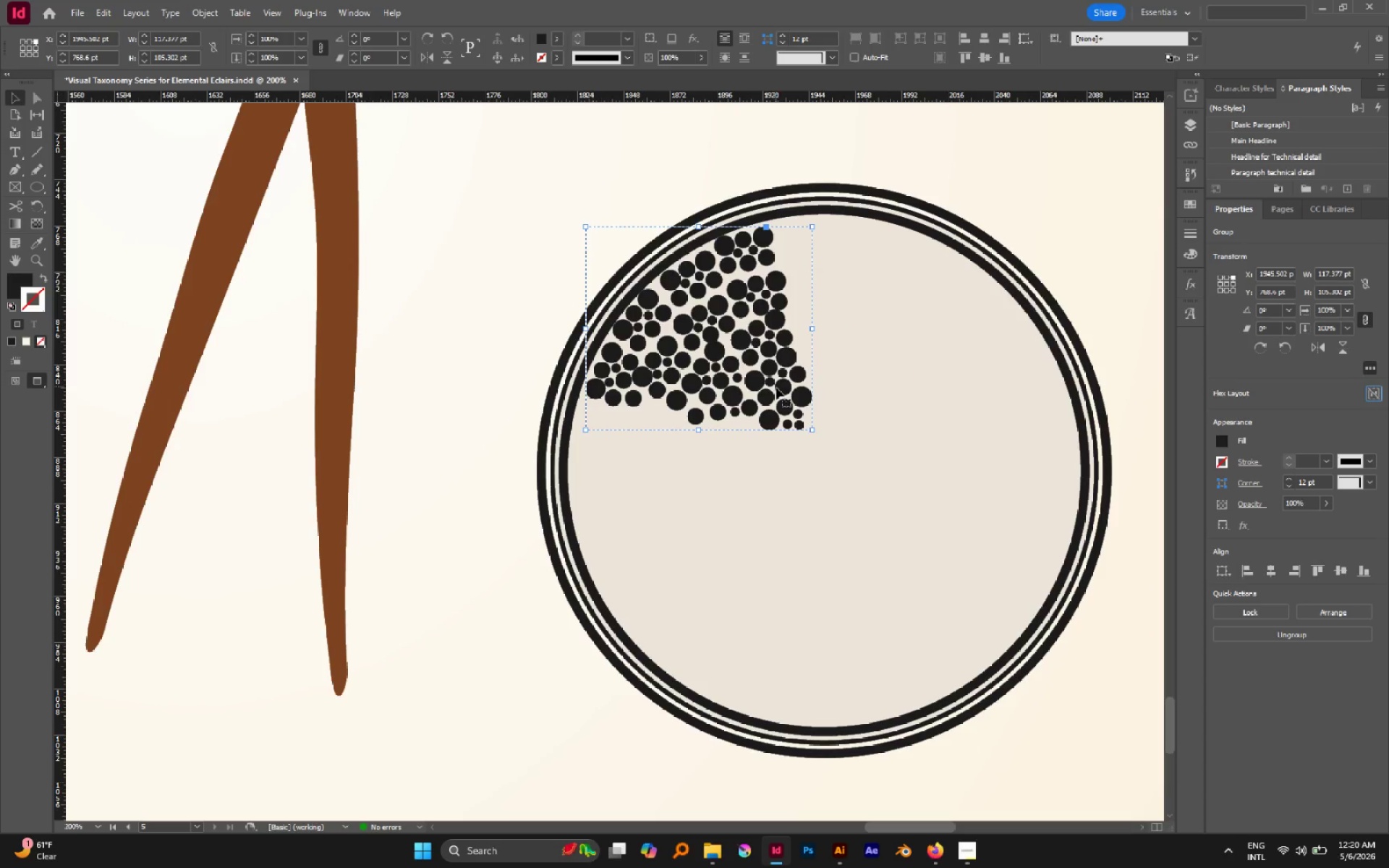 
hold_key(key=AltLeft, duration=0.45)
scroll: coordinate [790, 393], scroll_direction: up, amount: 1.0
 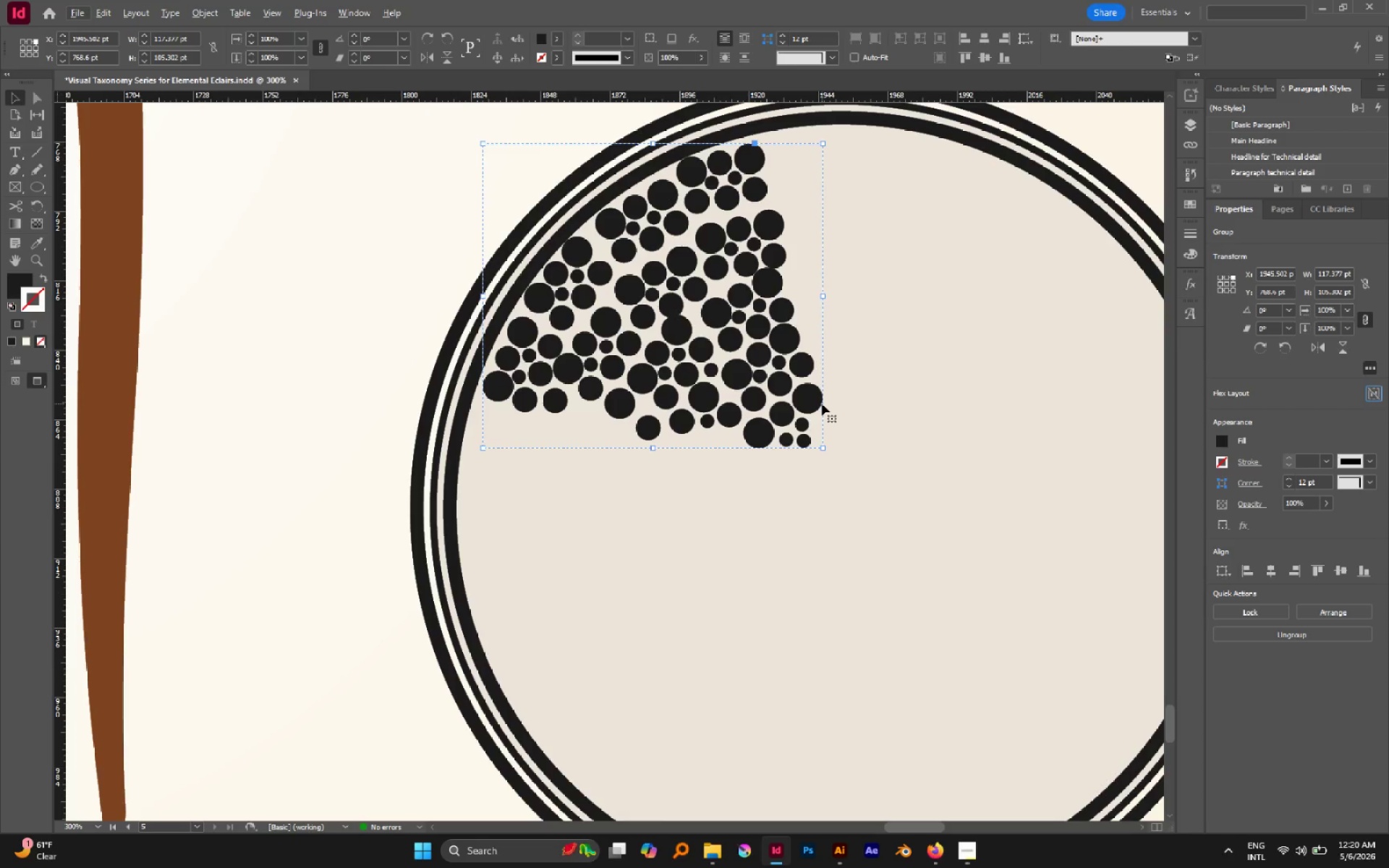 
key(Control+C)
 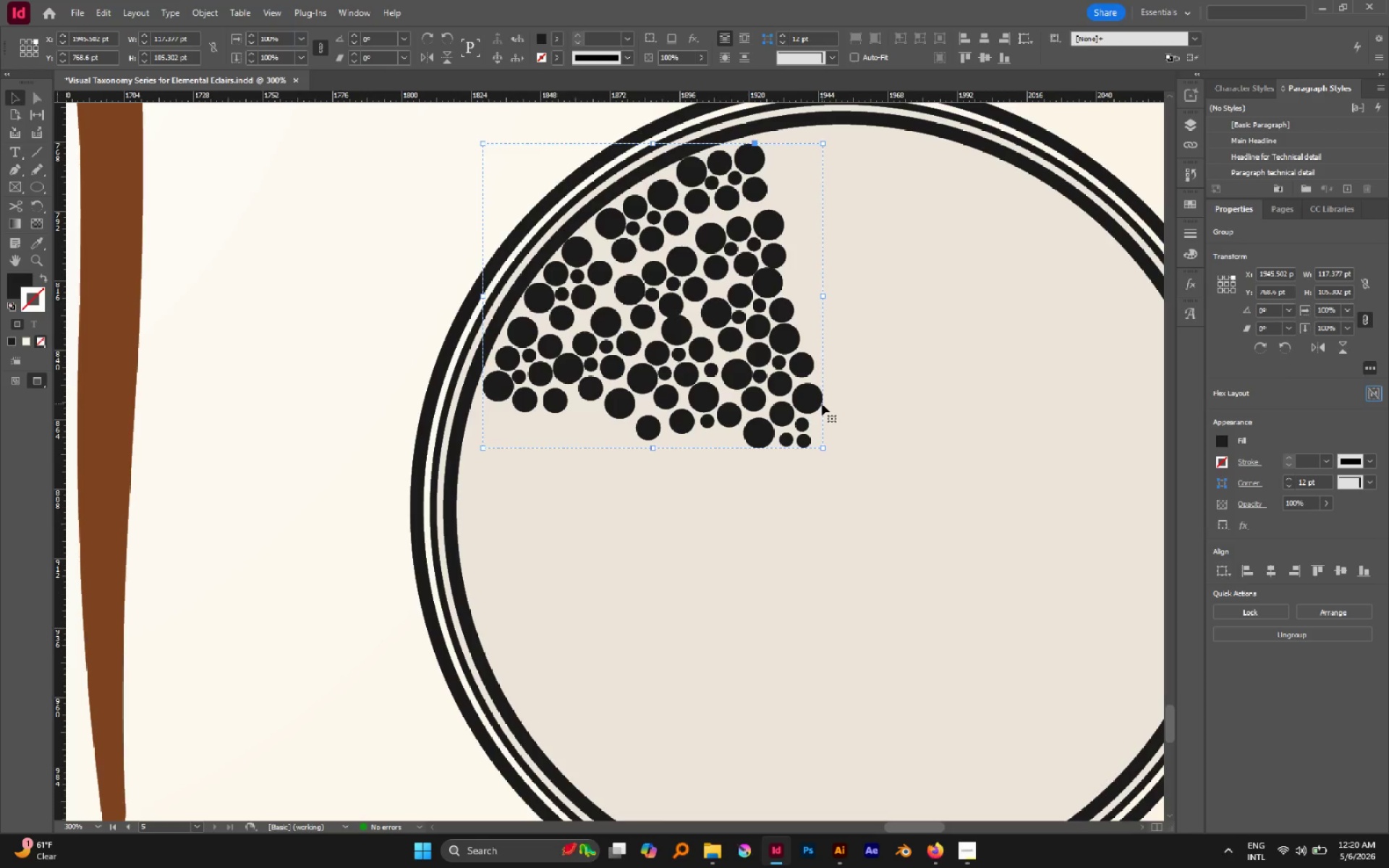 
key(Control+Shift+V)
 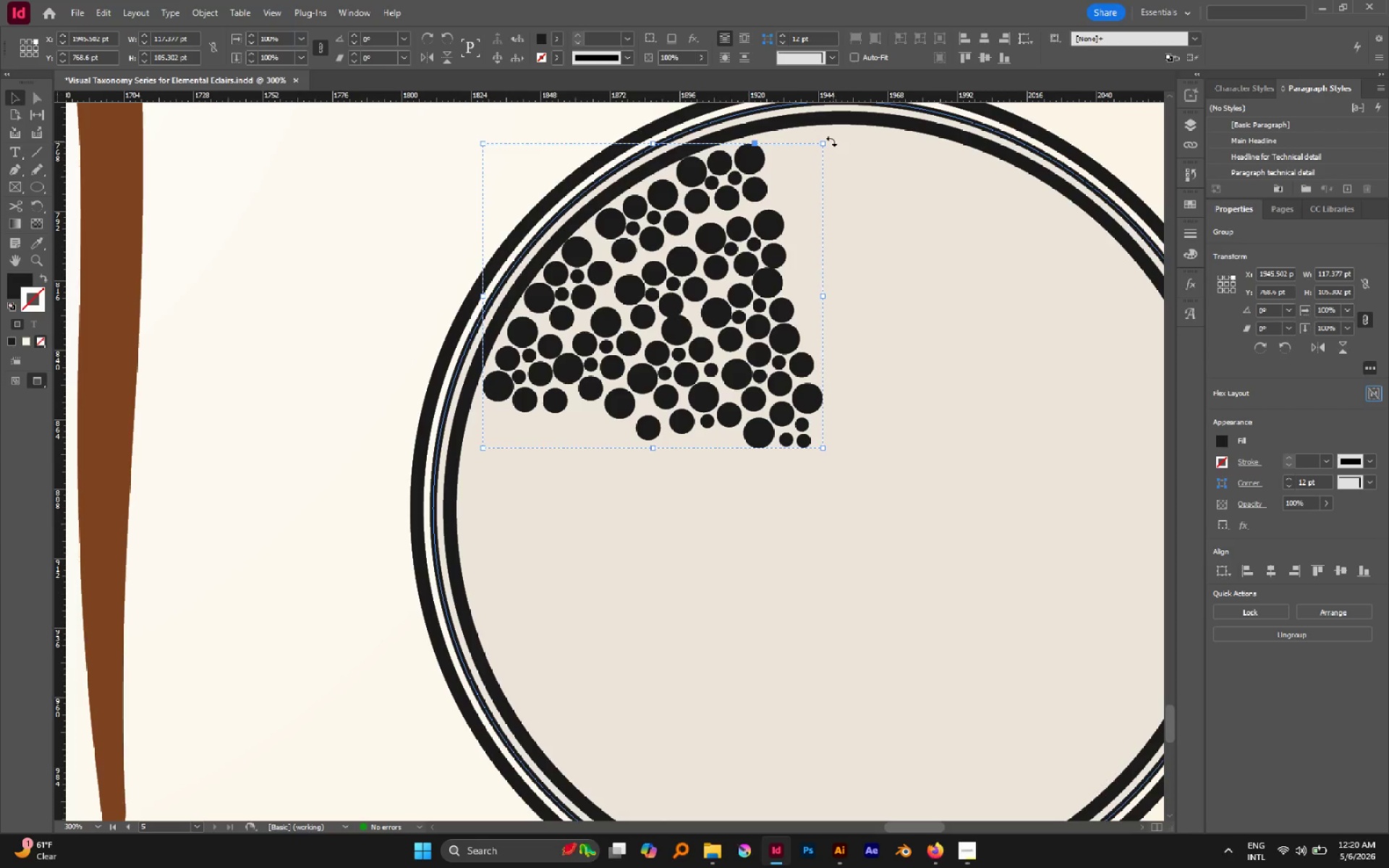 
left_click_drag(start_coordinate=[830, 139], to_coordinate=[1008, 329])
 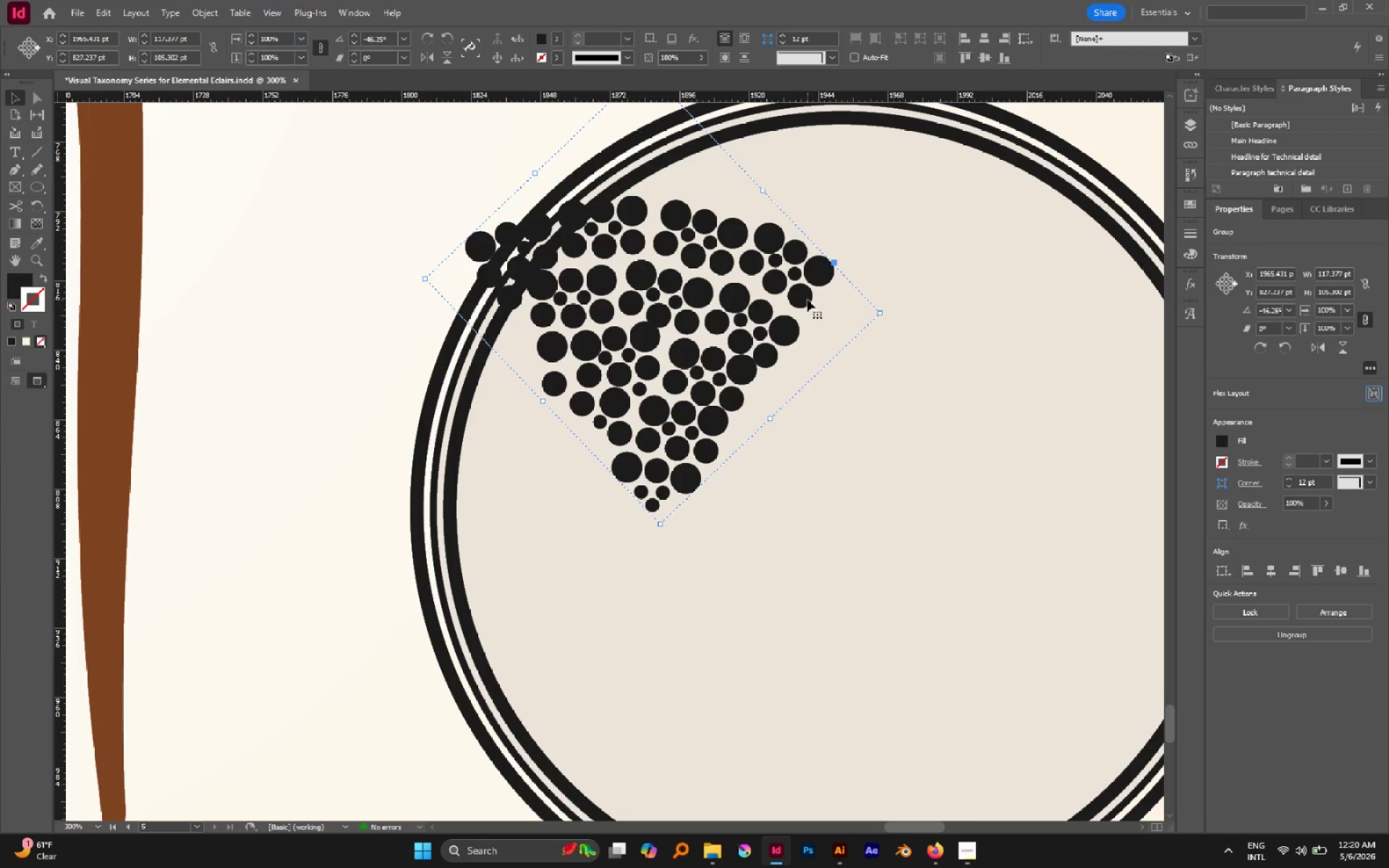 
key(Control+Z)
 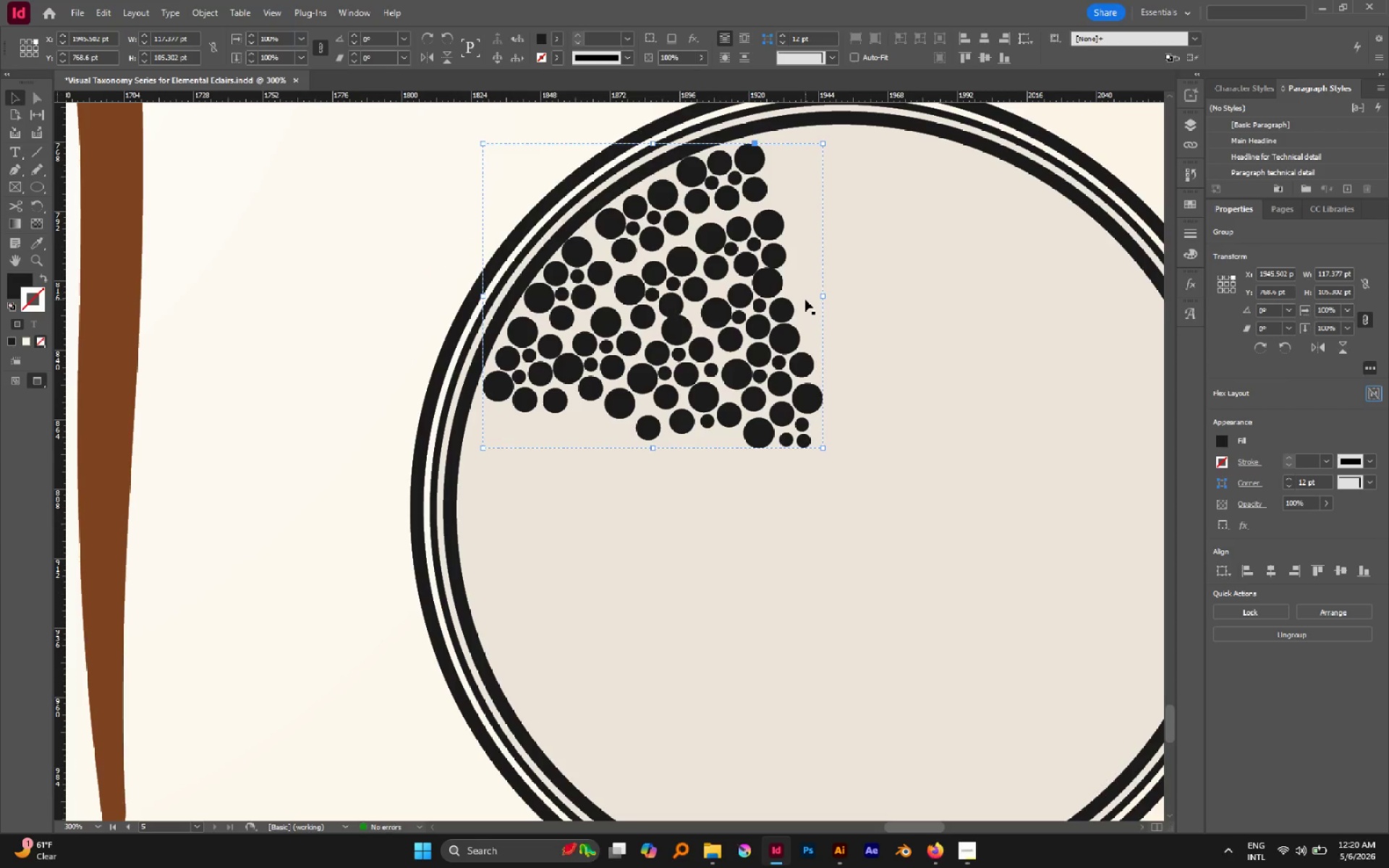 
key(Control+C)
 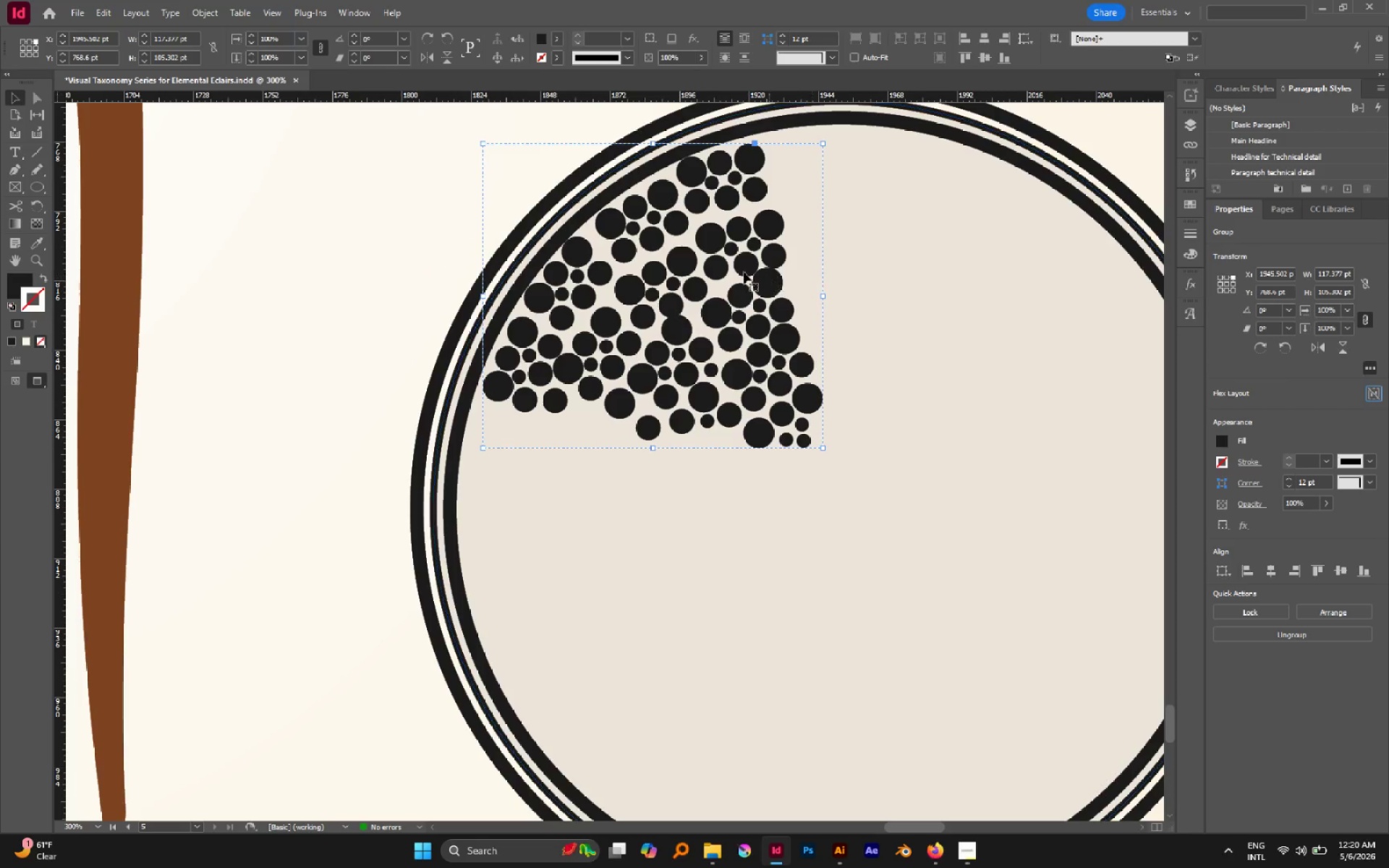 
hold_key(key=AltLeft, duration=1.57)
left_click_drag(start_coordinate=[742, 260], to_coordinate=[961, 261])
 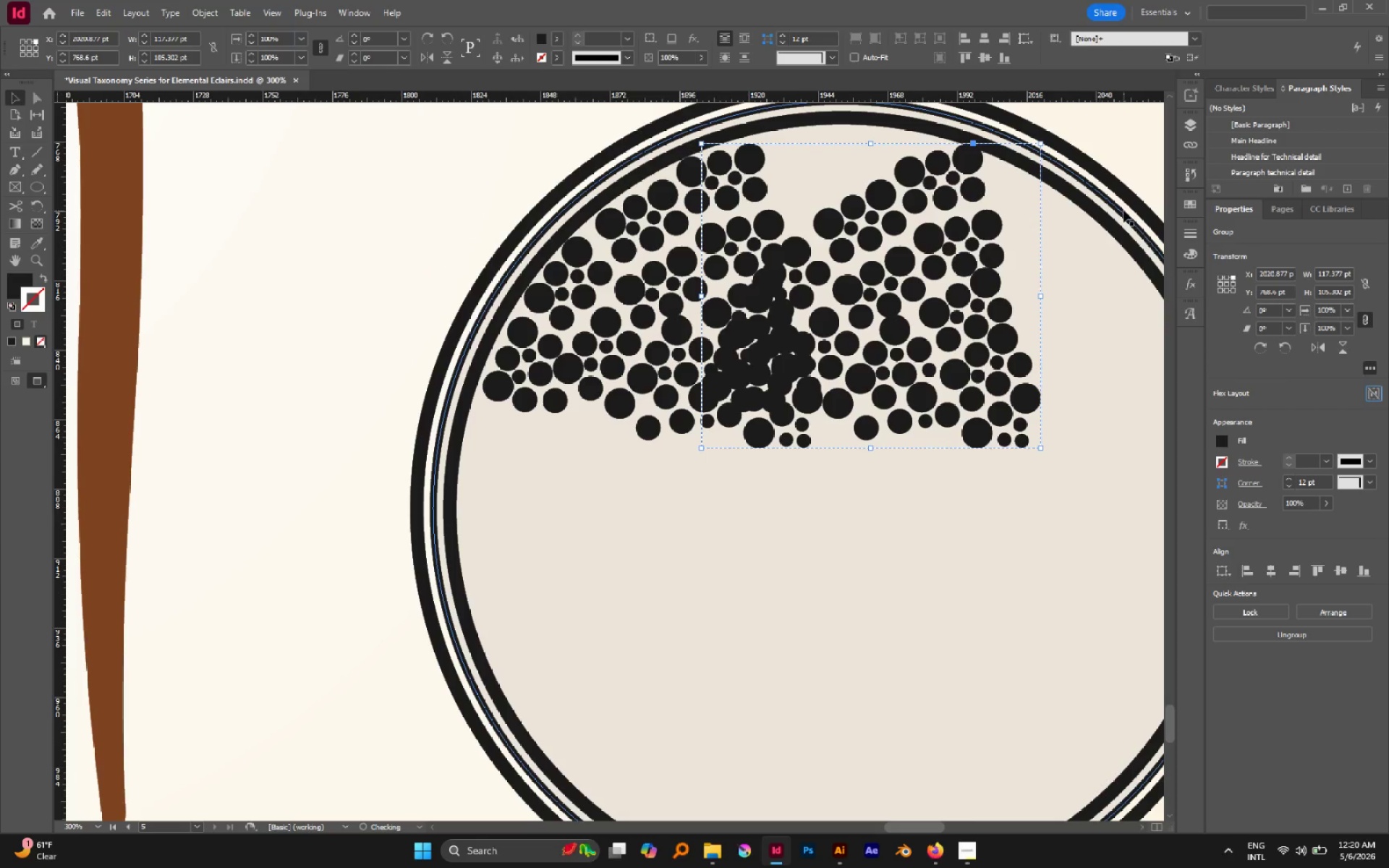 
hold_key(key=ShiftLeft, duration=0.76)
 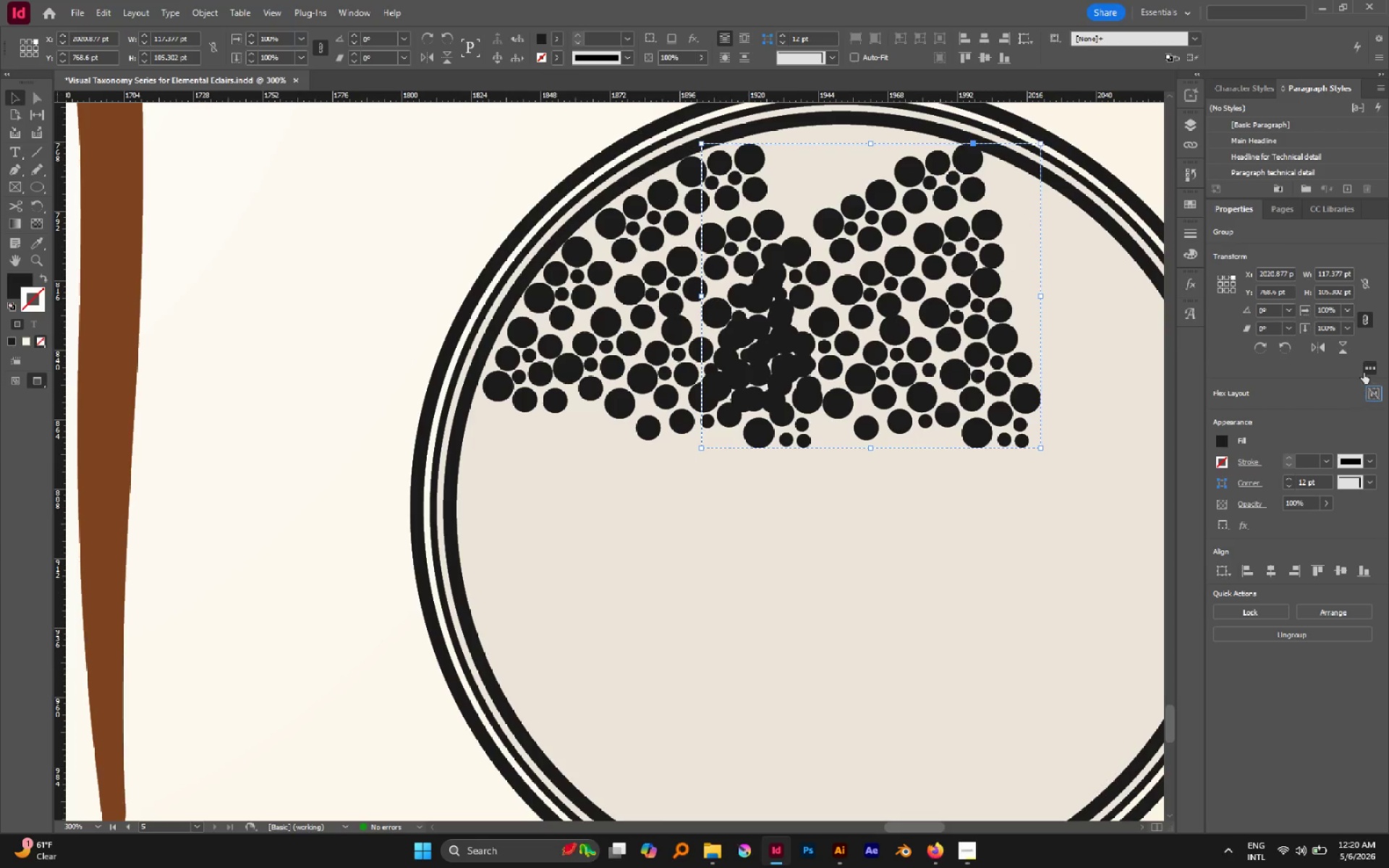 
left_click([1322, 346])
 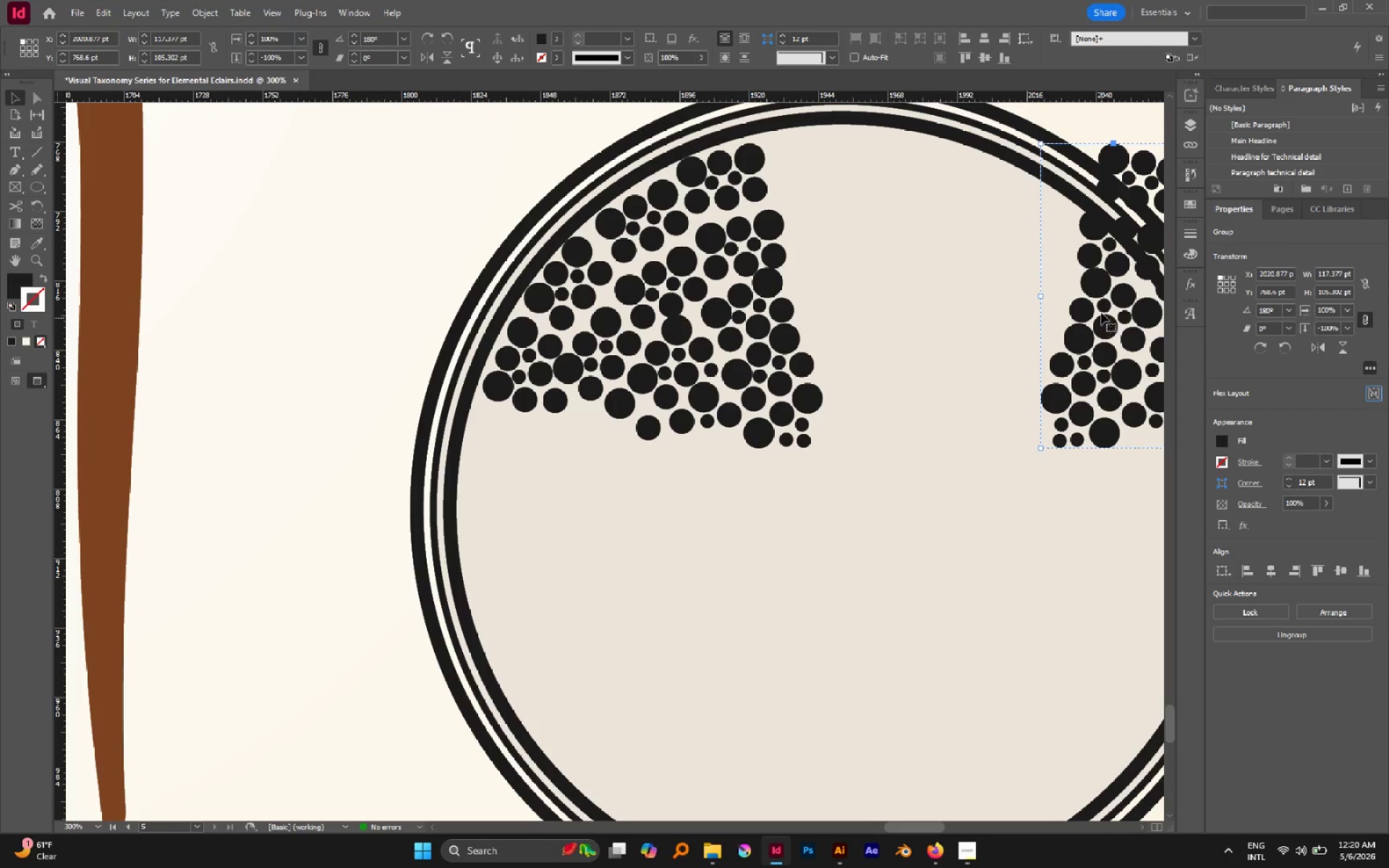 
left_click_drag(start_coordinate=[1100, 284], to_coordinate=[880, 278])
 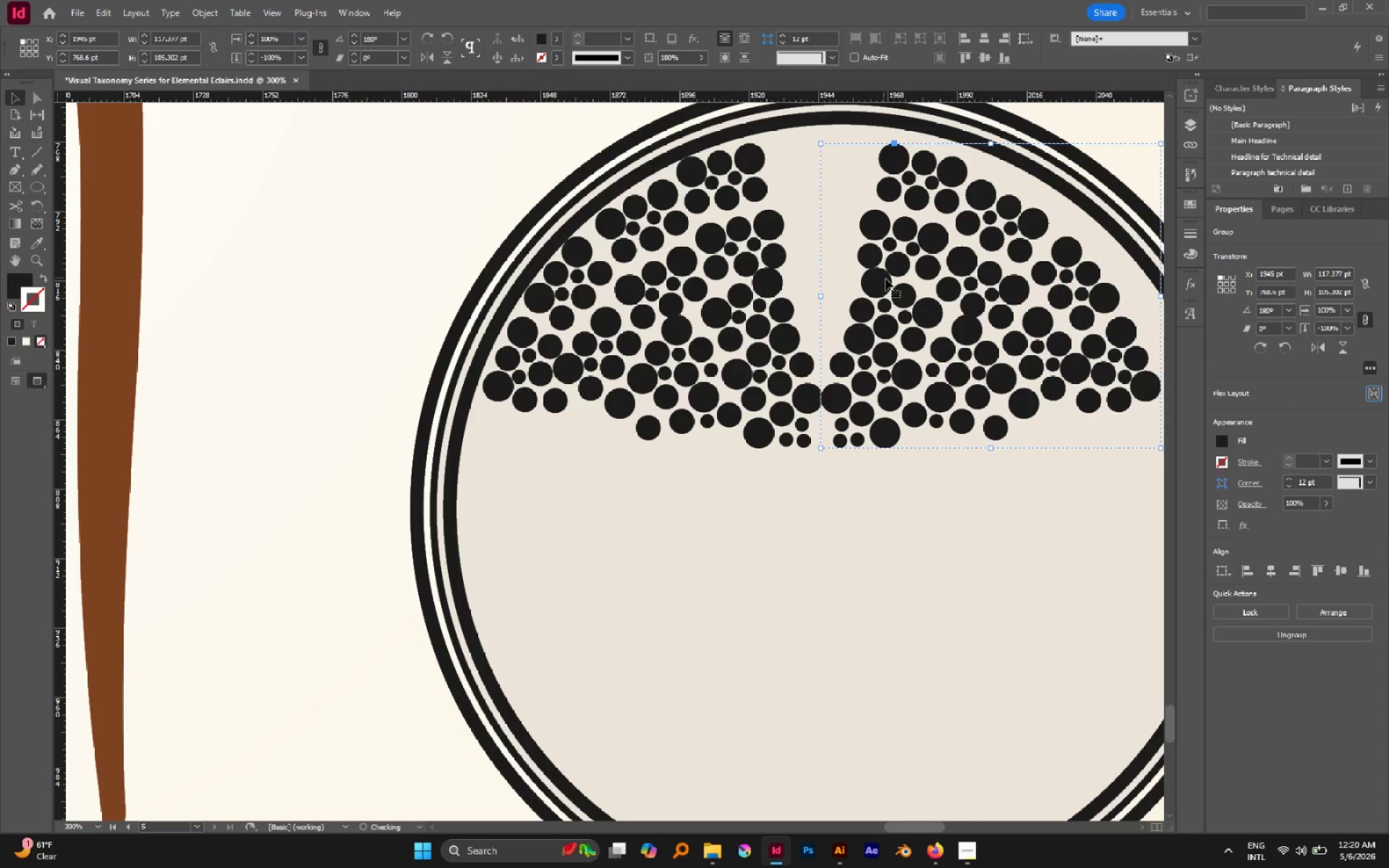 
hold_key(key=ShiftLeft, duration=1.33)
 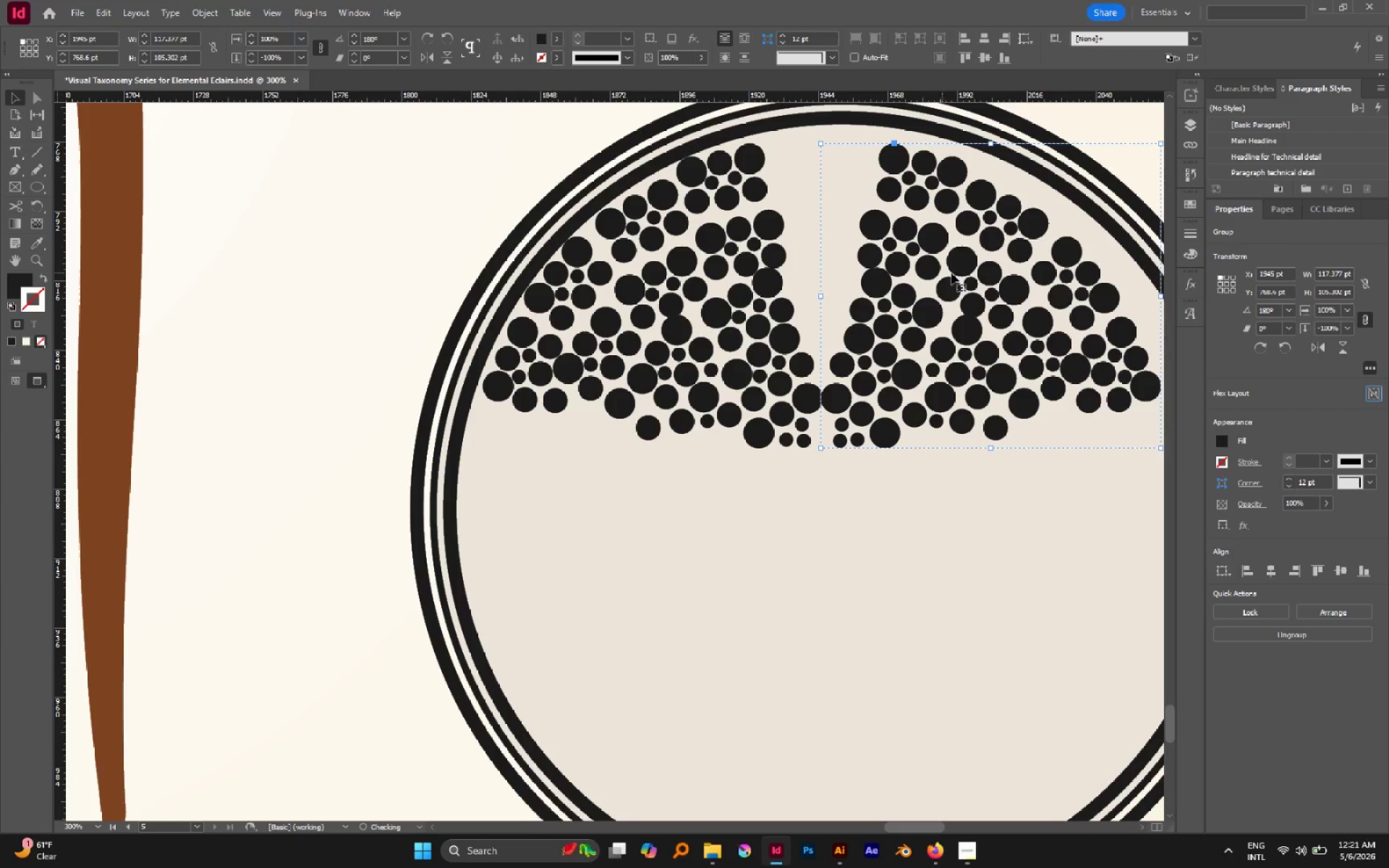 
left_click_drag(start_coordinate=[967, 269], to_coordinate=[978, 268])
 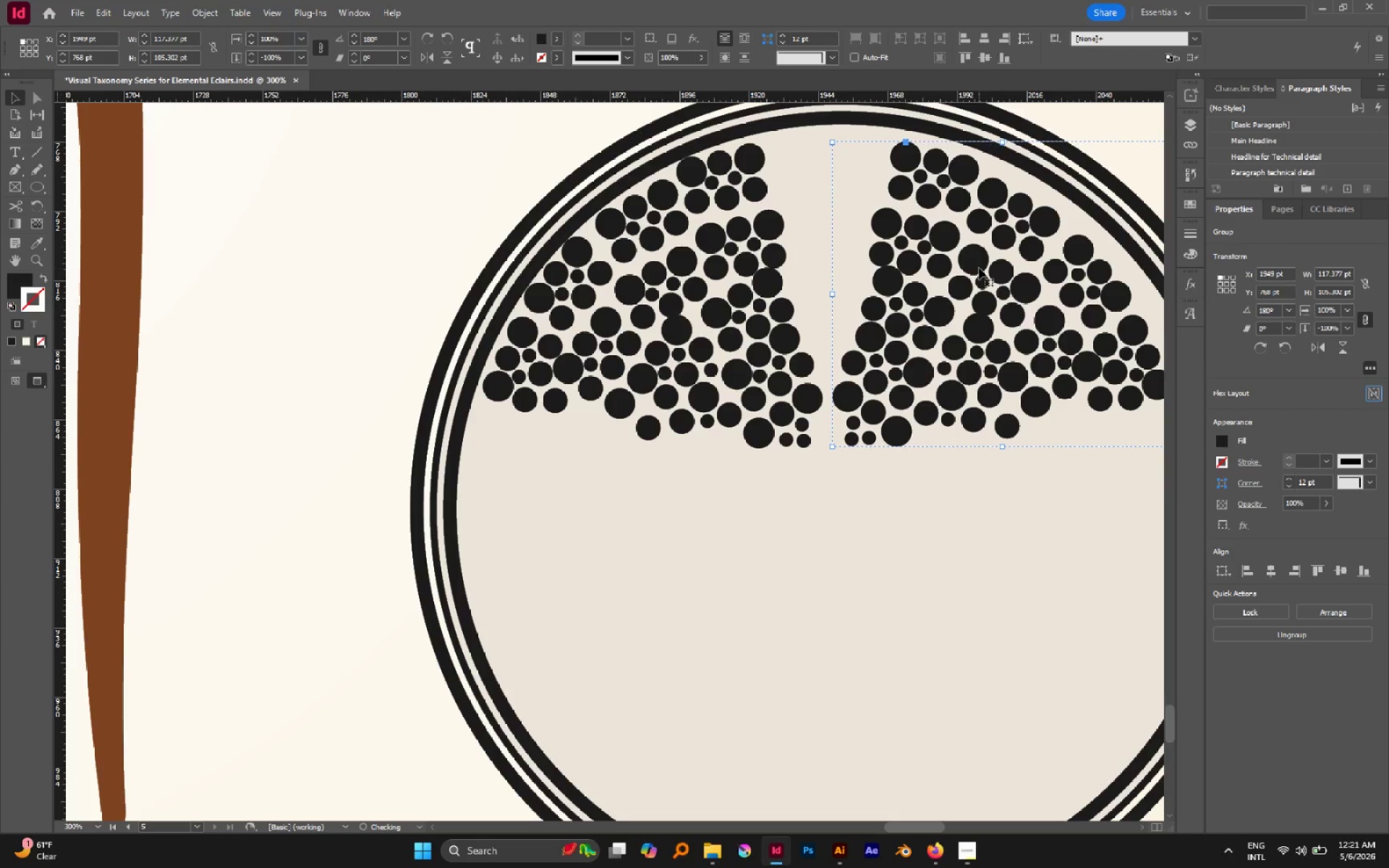 
left_click_drag(start_coordinate=[979, 268], to_coordinate=[990, 268])
 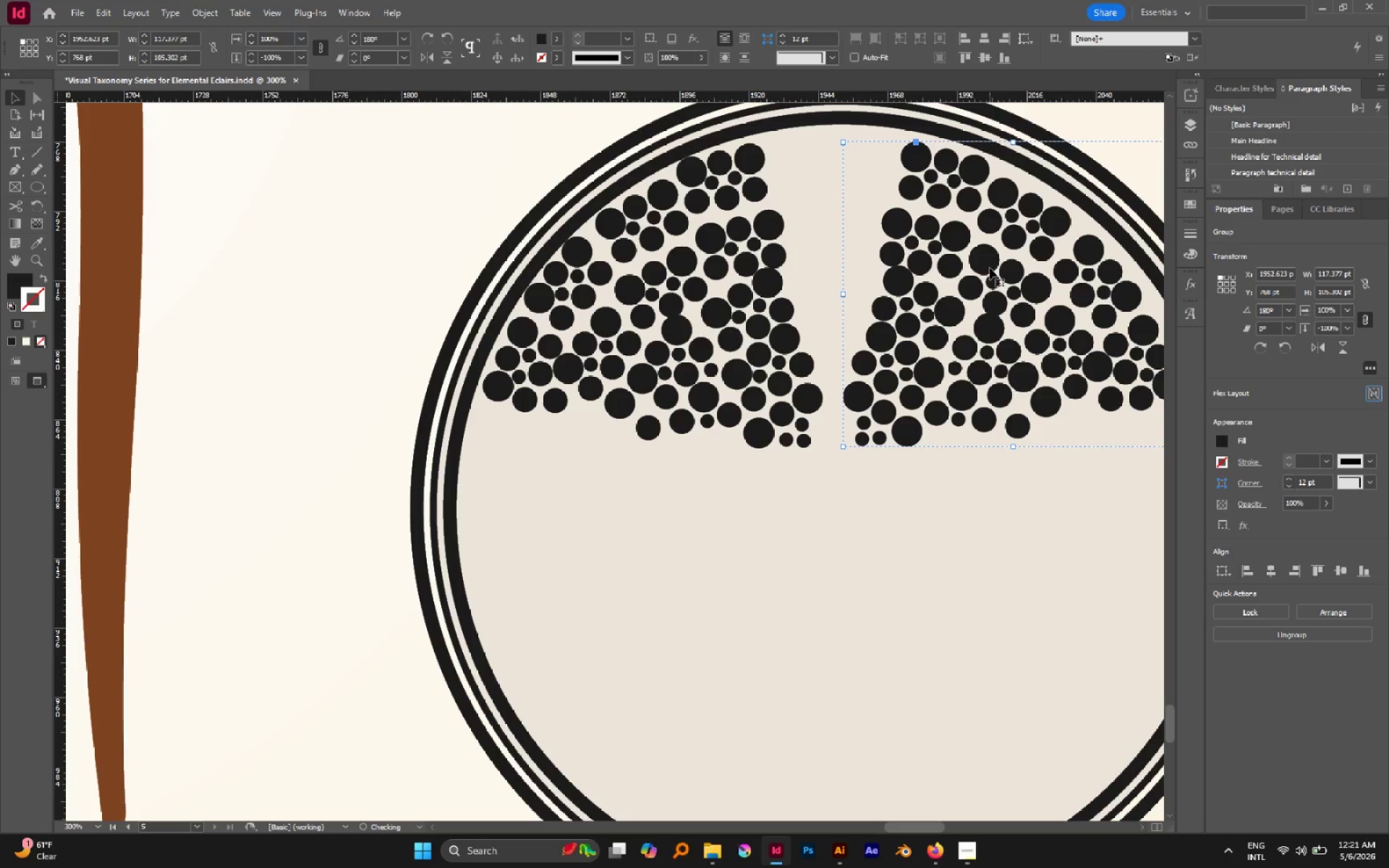 
left_click_drag(start_coordinate=[990, 268], to_coordinate=[993, 268])
 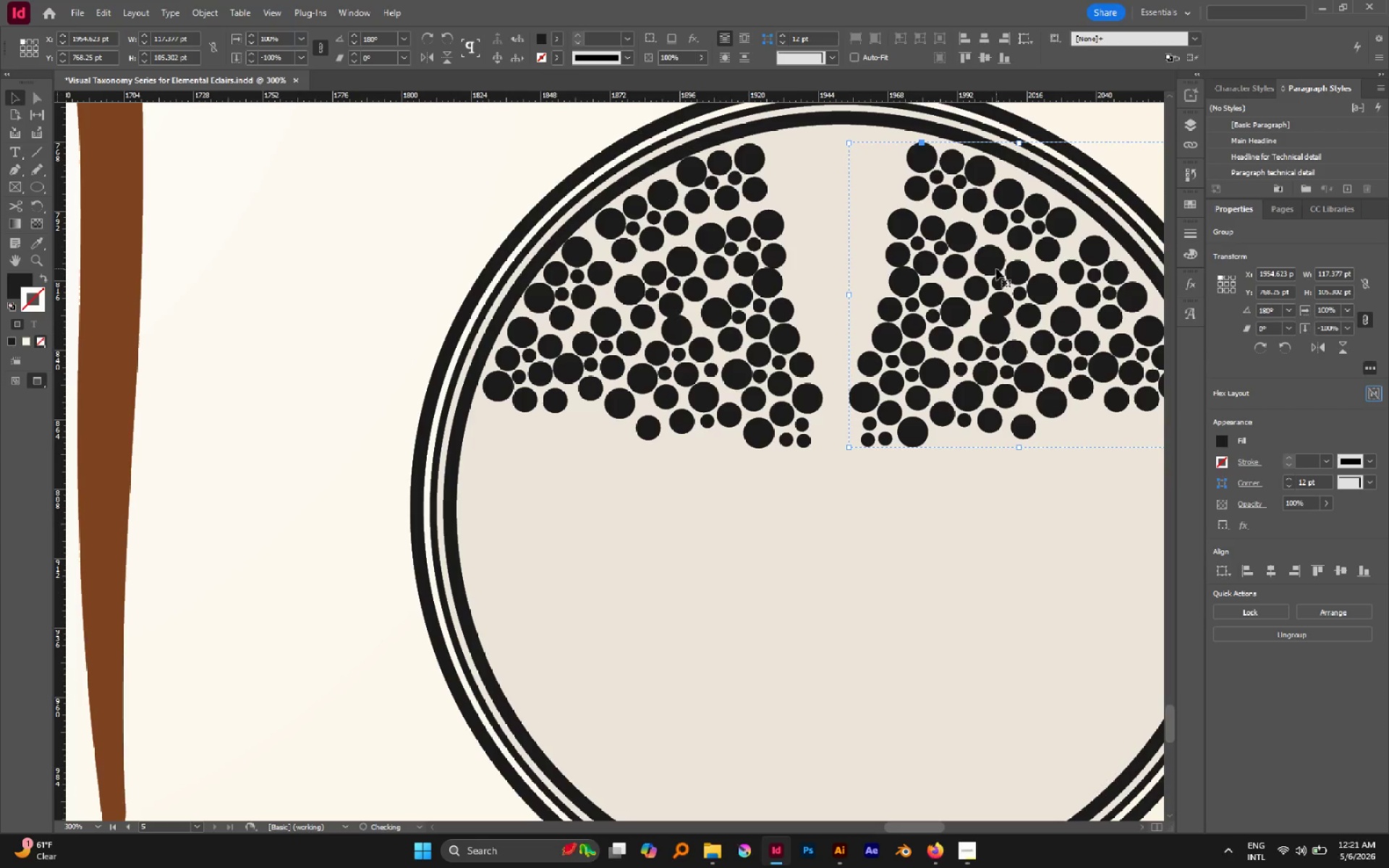 
hold_key(key=AltLeft, duration=0.42)
scroll: coordinate [996, 268], scroll_direction: down, amount: 2.0
 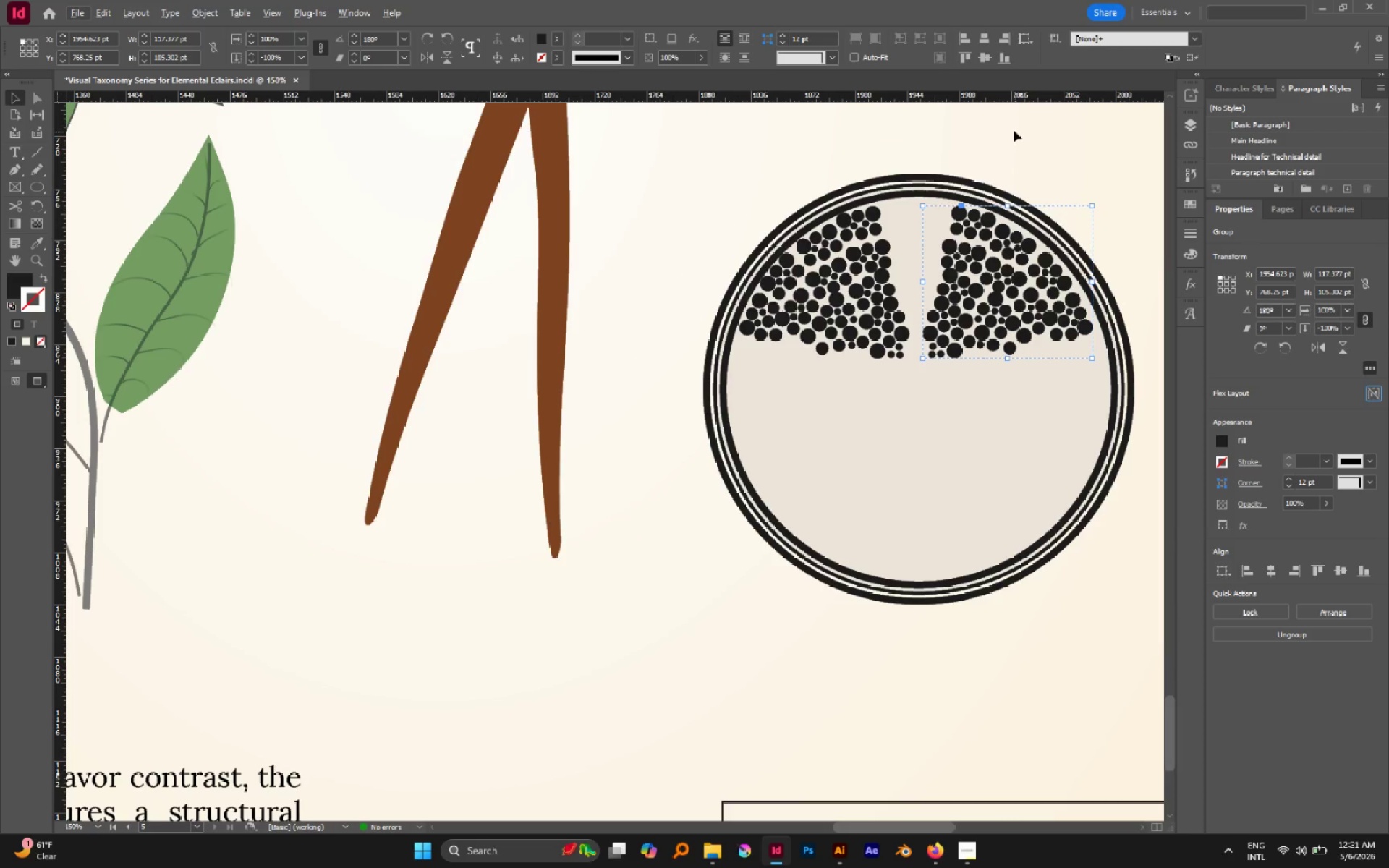 
left_click([1011, 118])
 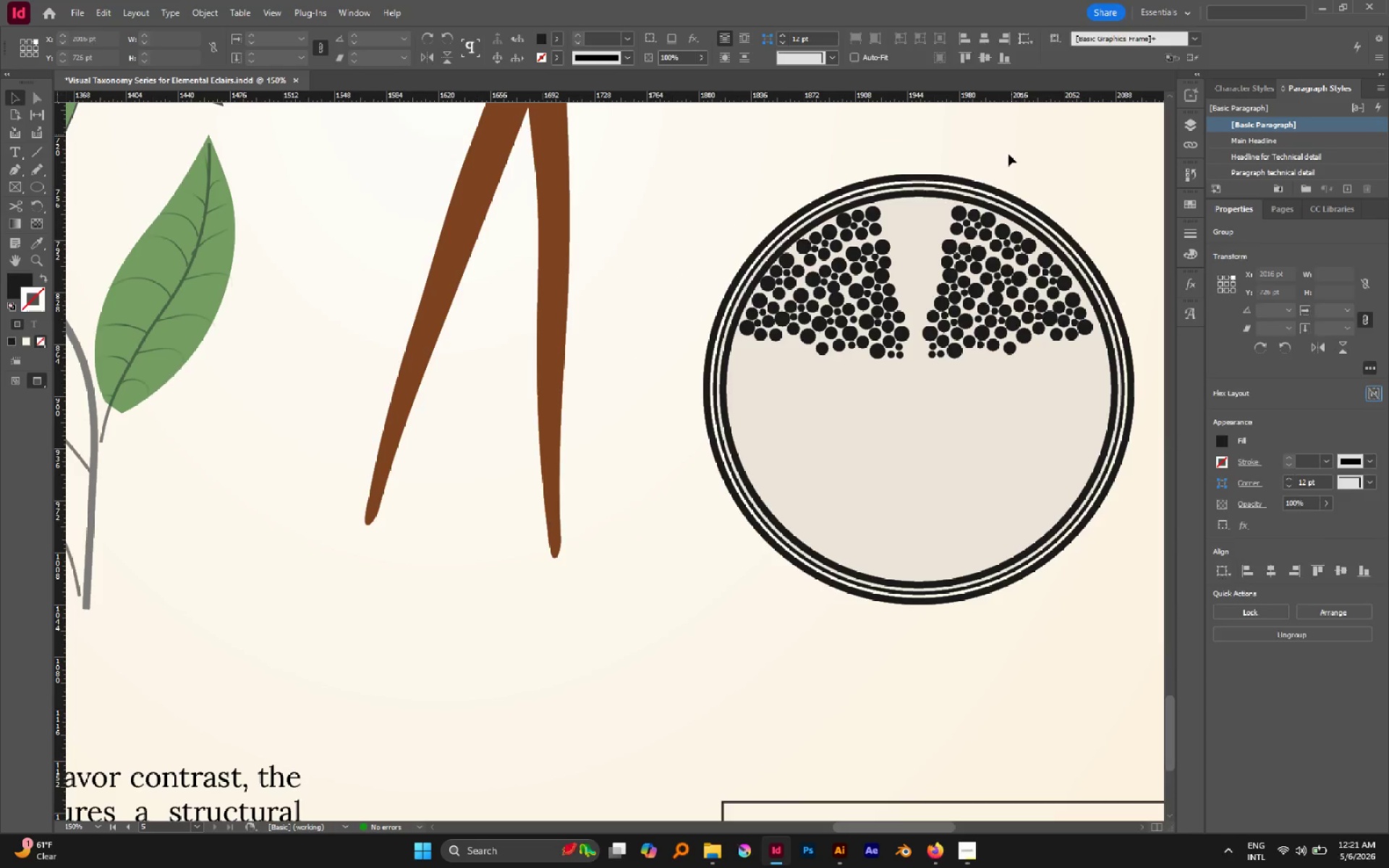 
hold_key(key=AltLeft, duration=0.71)
scroll: coordinate [969, 181], scroll_direction: up, amount: 3.0
 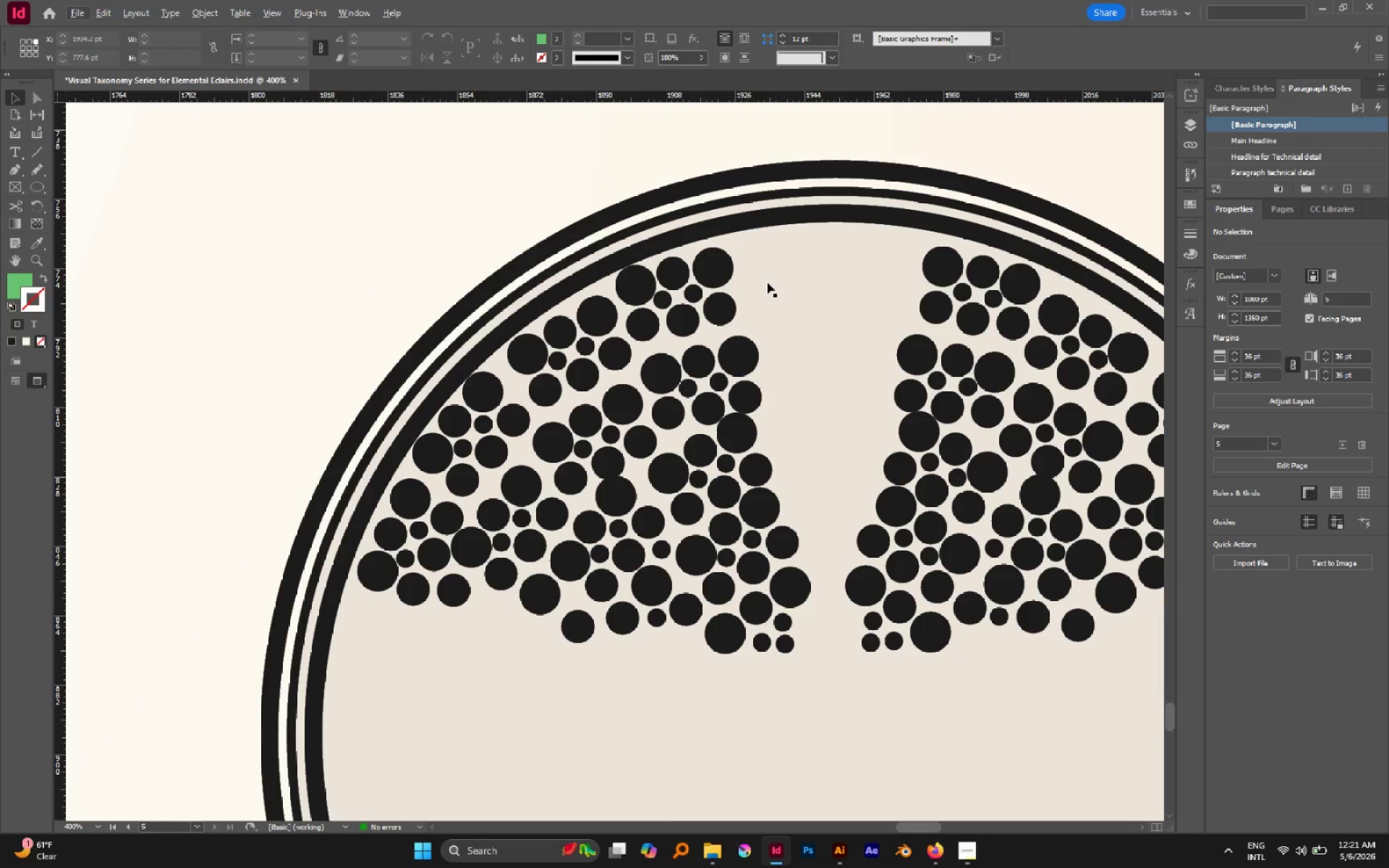 
key(L)
 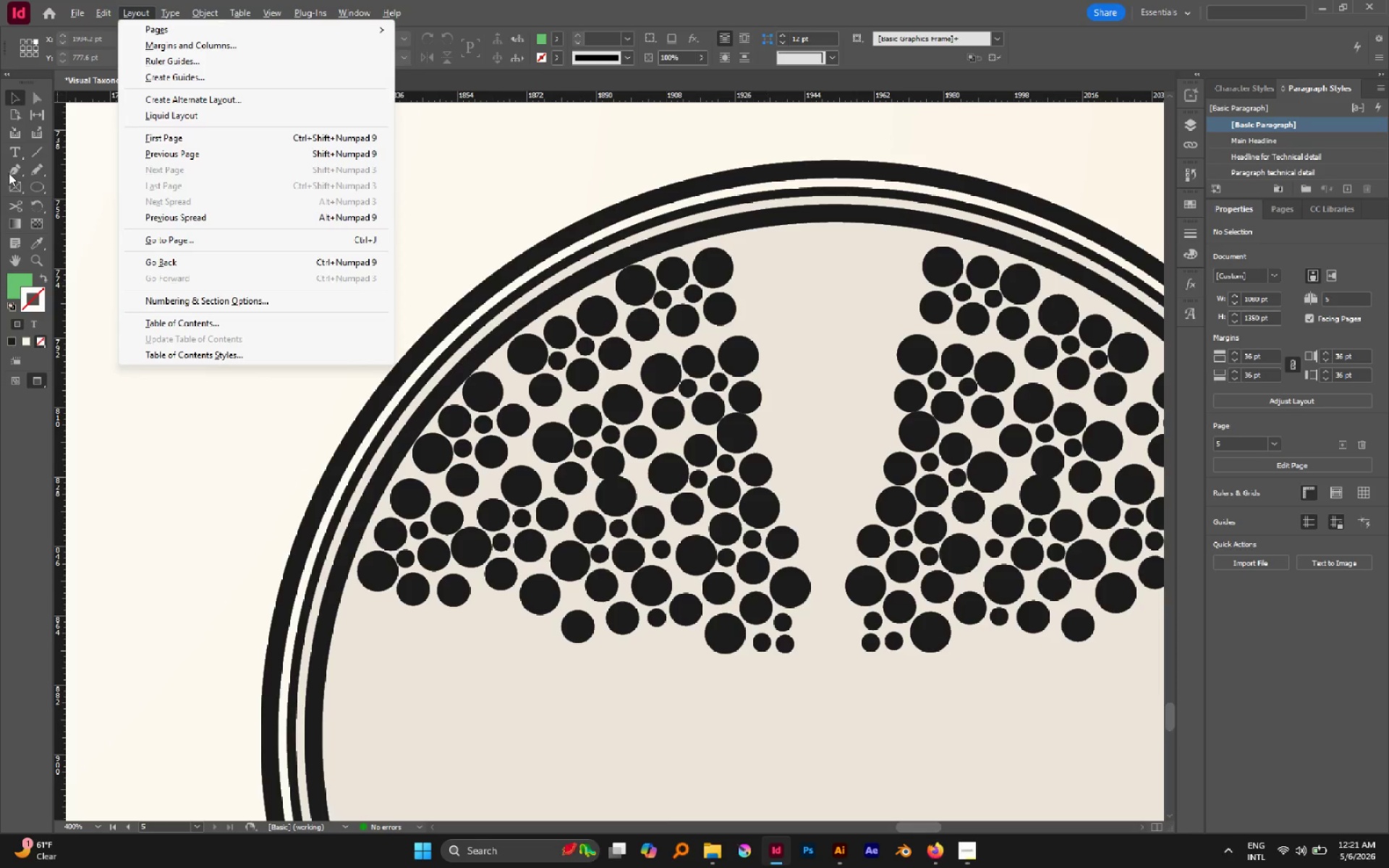 
left_click([31, 187])
 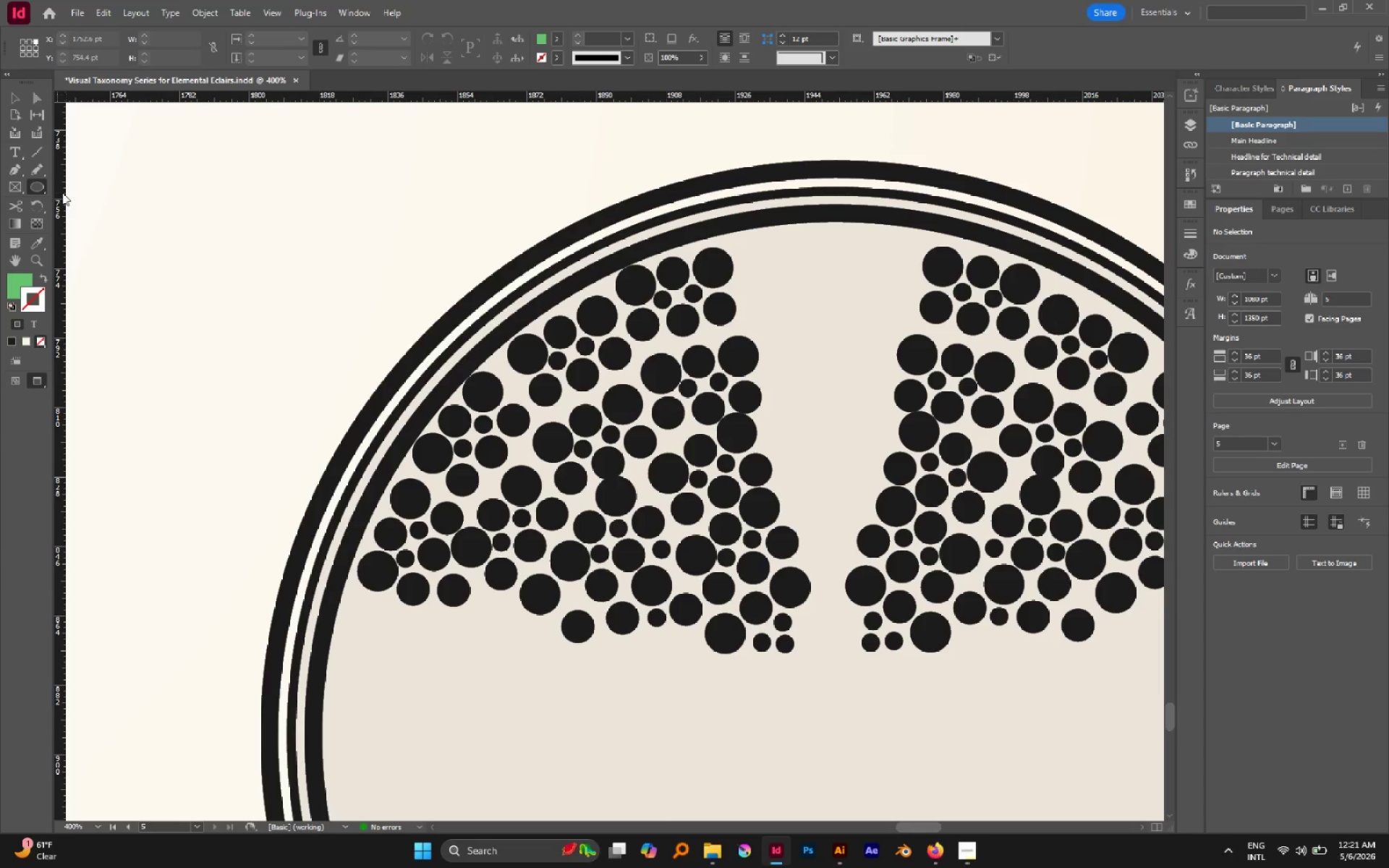 
hold_key(key=ShiftLeft, duration=25.93)
left_click_drag(start_coordinate=[749, 251], to_coordinate=[775, 279])
 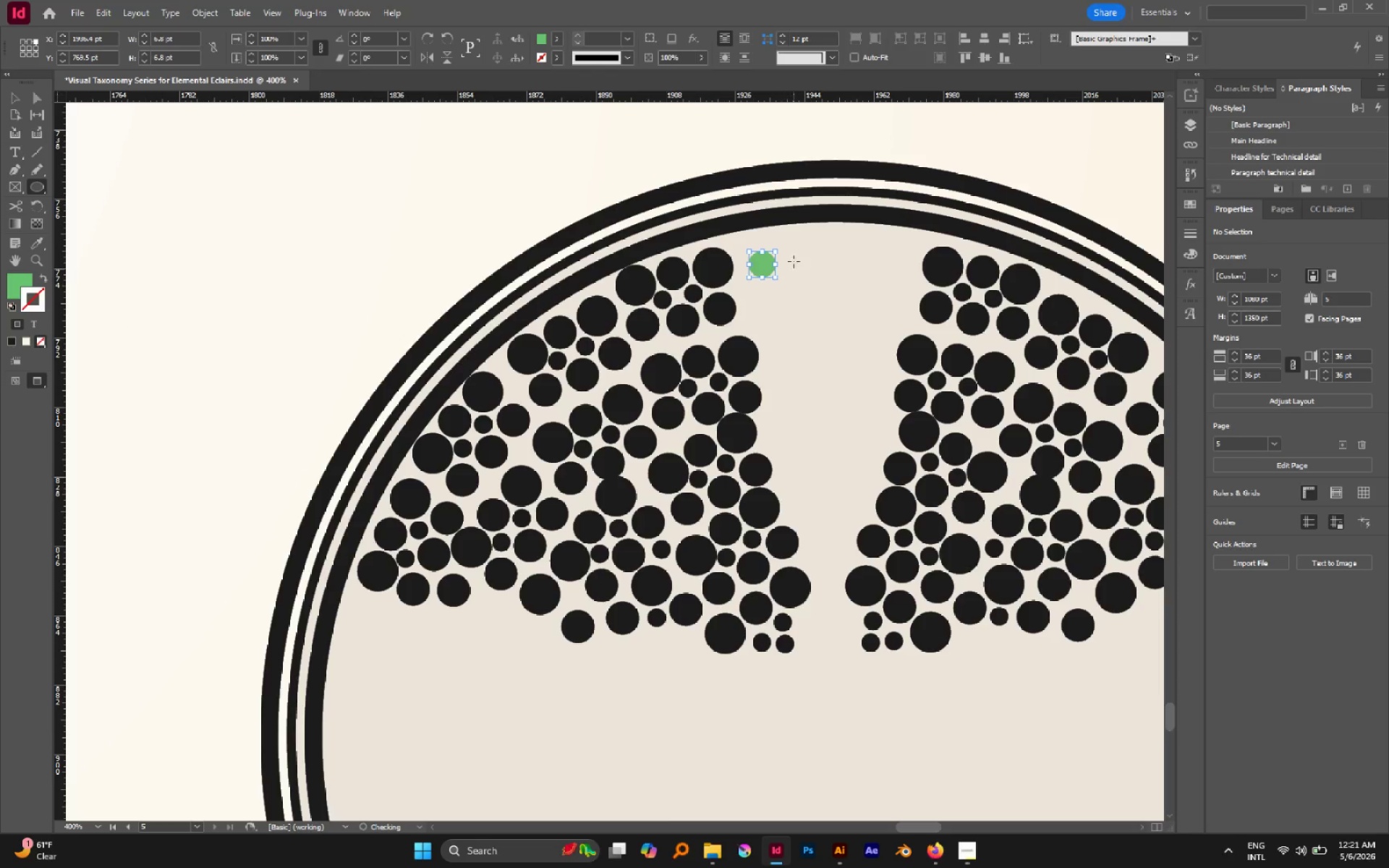 
left_click_drag(start_coordinate=[791, 250], to_coordinate=[836, 292])
 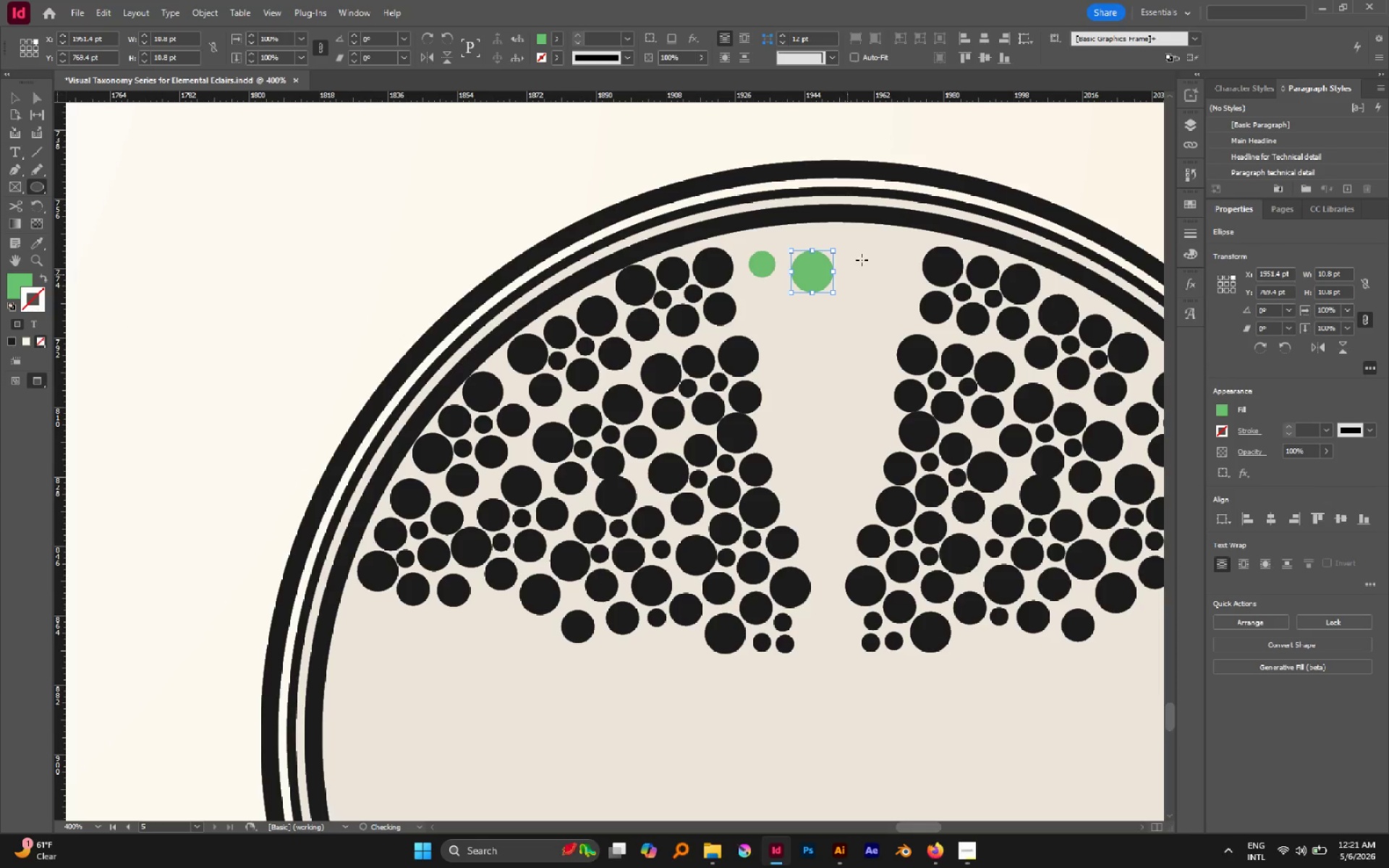 
left_click_drag(start_coordinate=[869, 256], to_coordinate=[917, 295])
 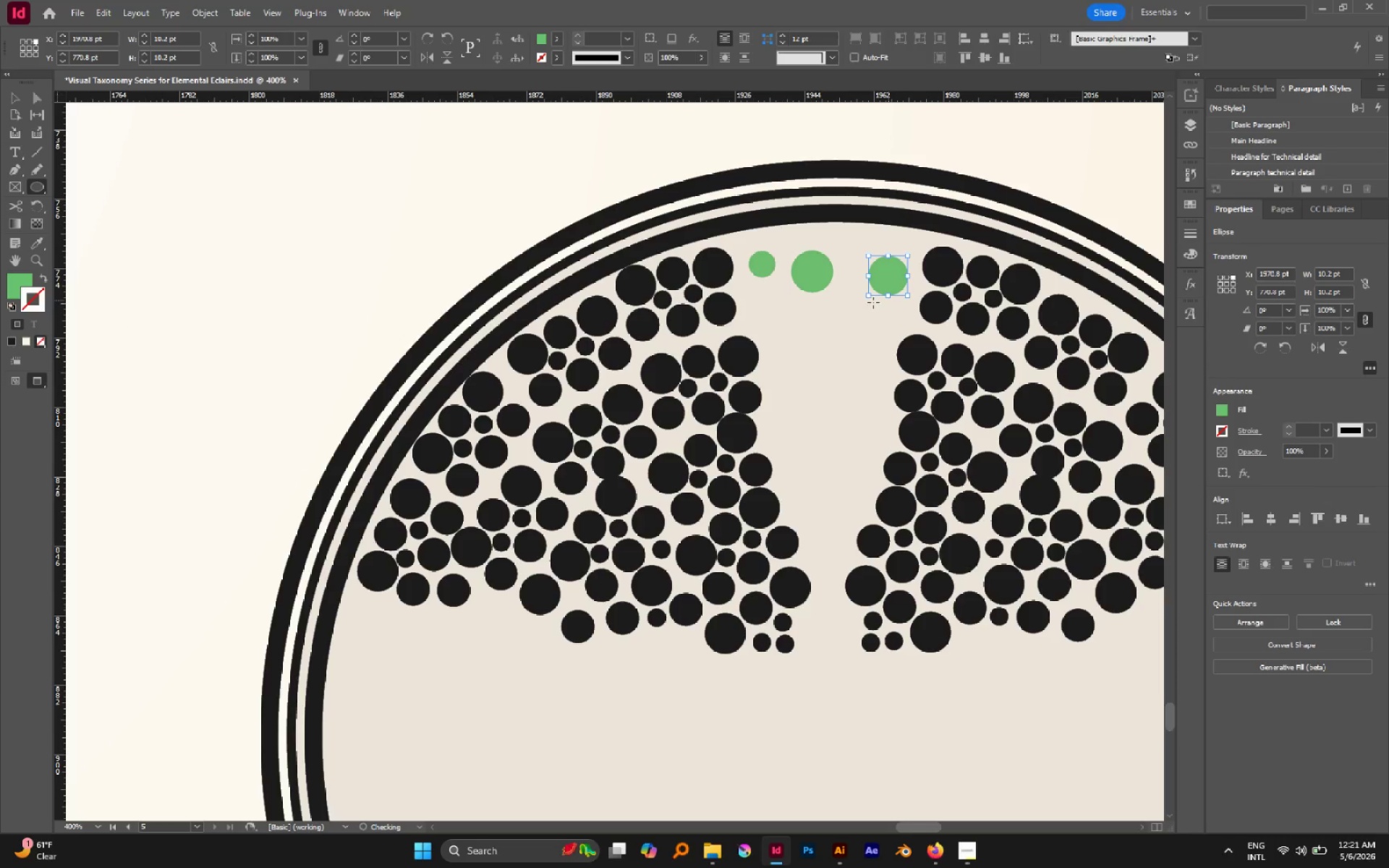 
left_click_drag(start_coordinate=[852, 306], to_coordinate=[881, 362])
 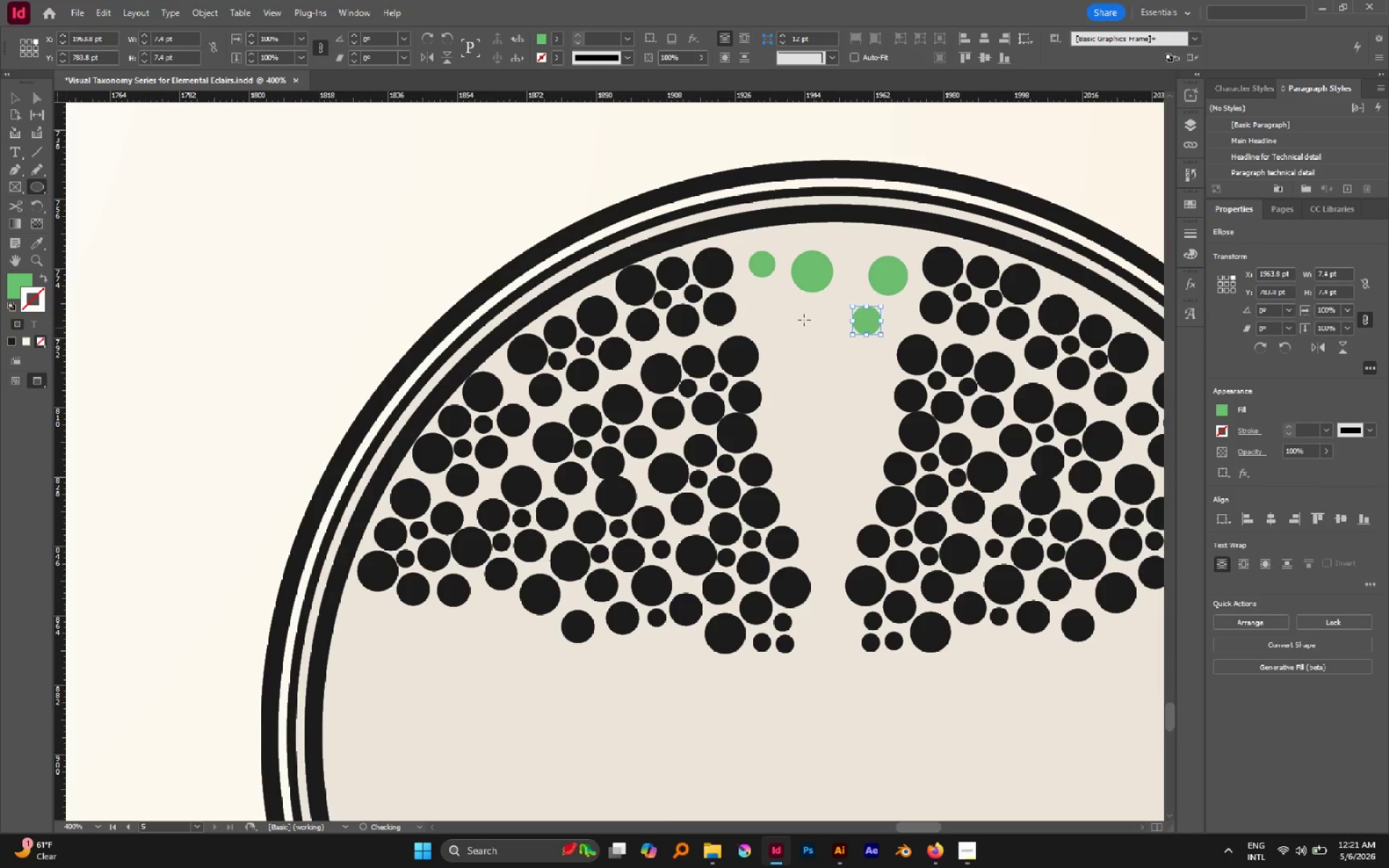 
left_click_drag(start_coordinate=[799, 315], to_coordinate=[825, 357])
 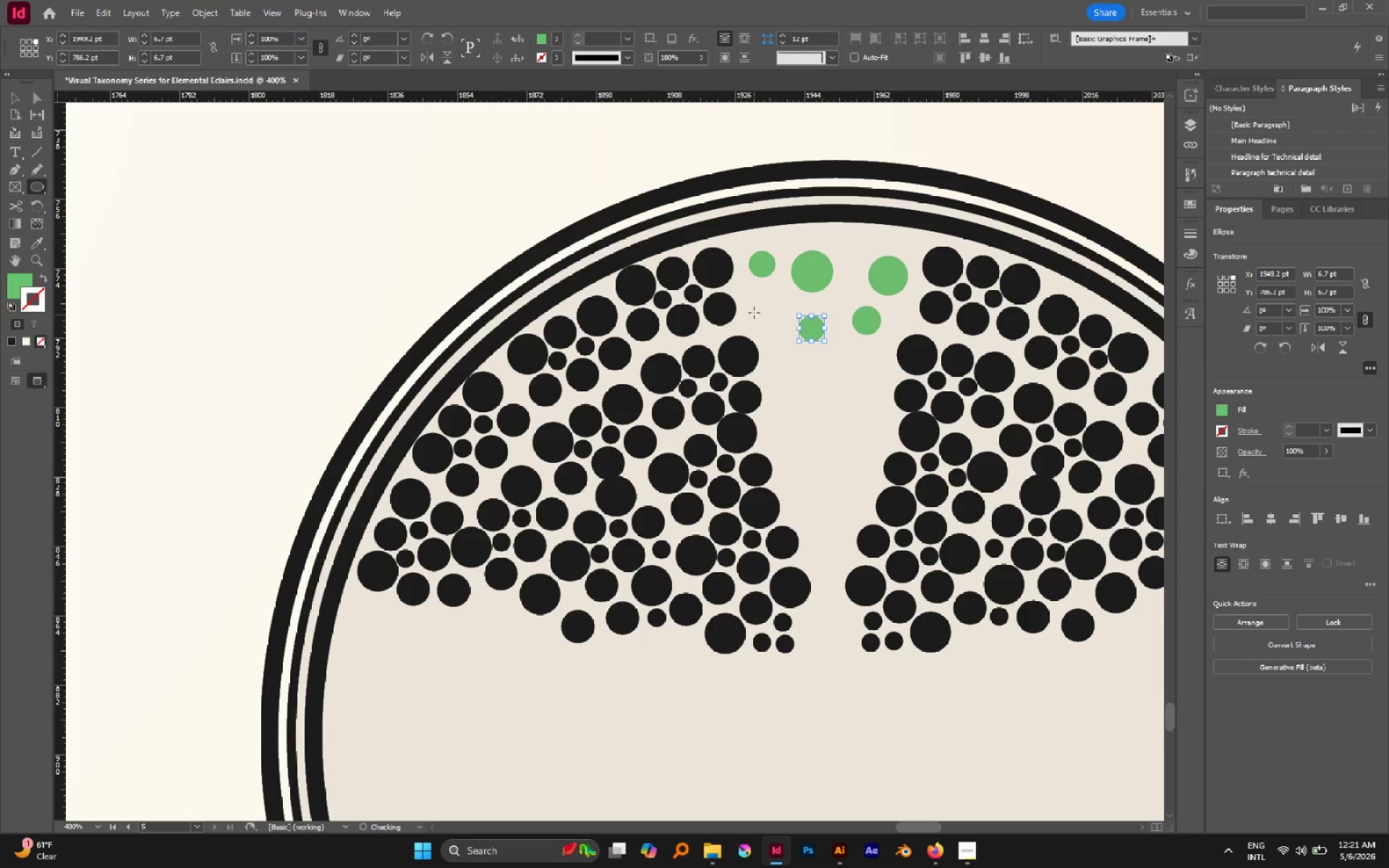 
left_click_drag(start_coordinate=[755, 303], to_coordinate=[796, 338])
 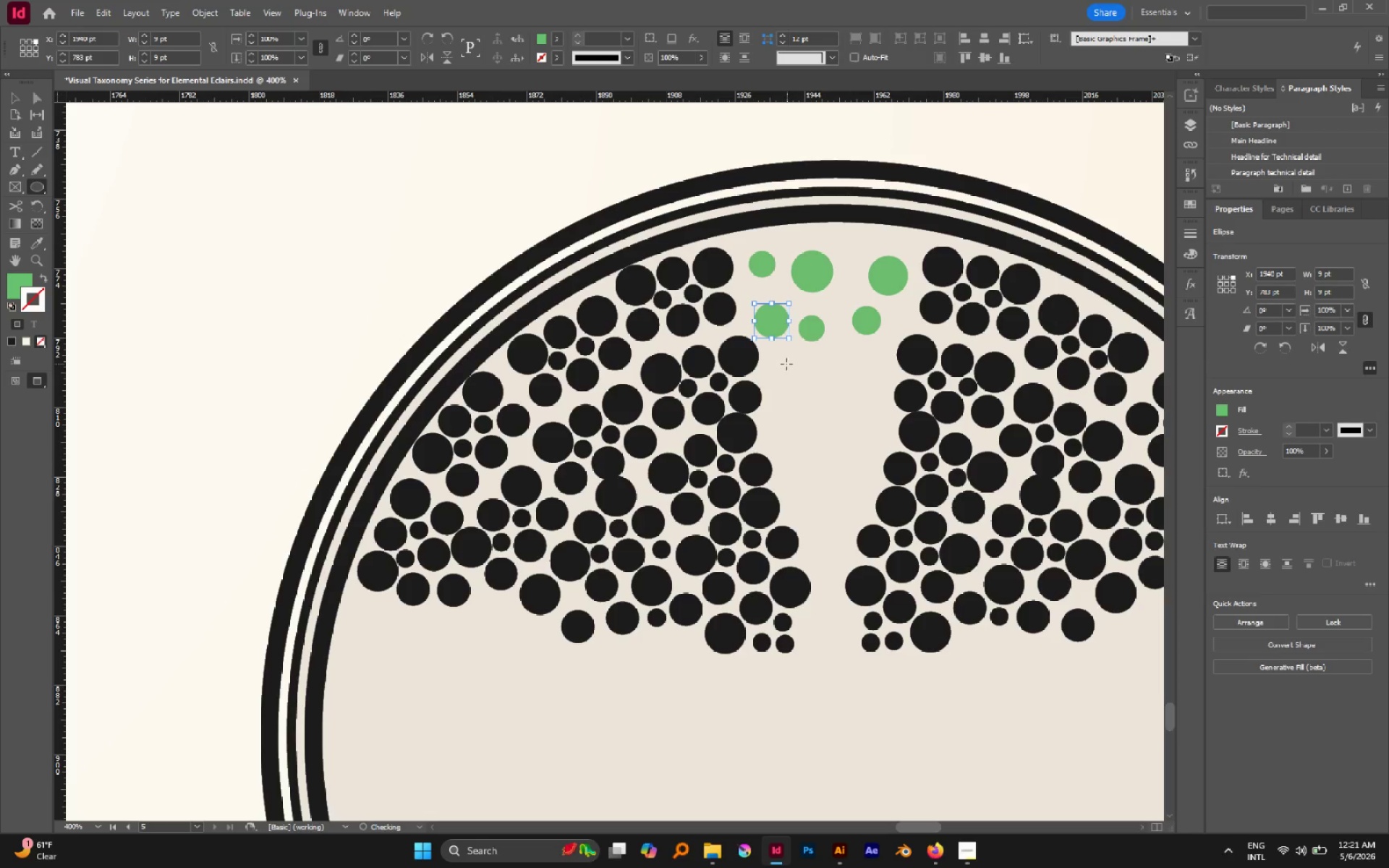 
left_click_drag(start_coordinate=[781, 360], to_coordinate=[812, 408])
 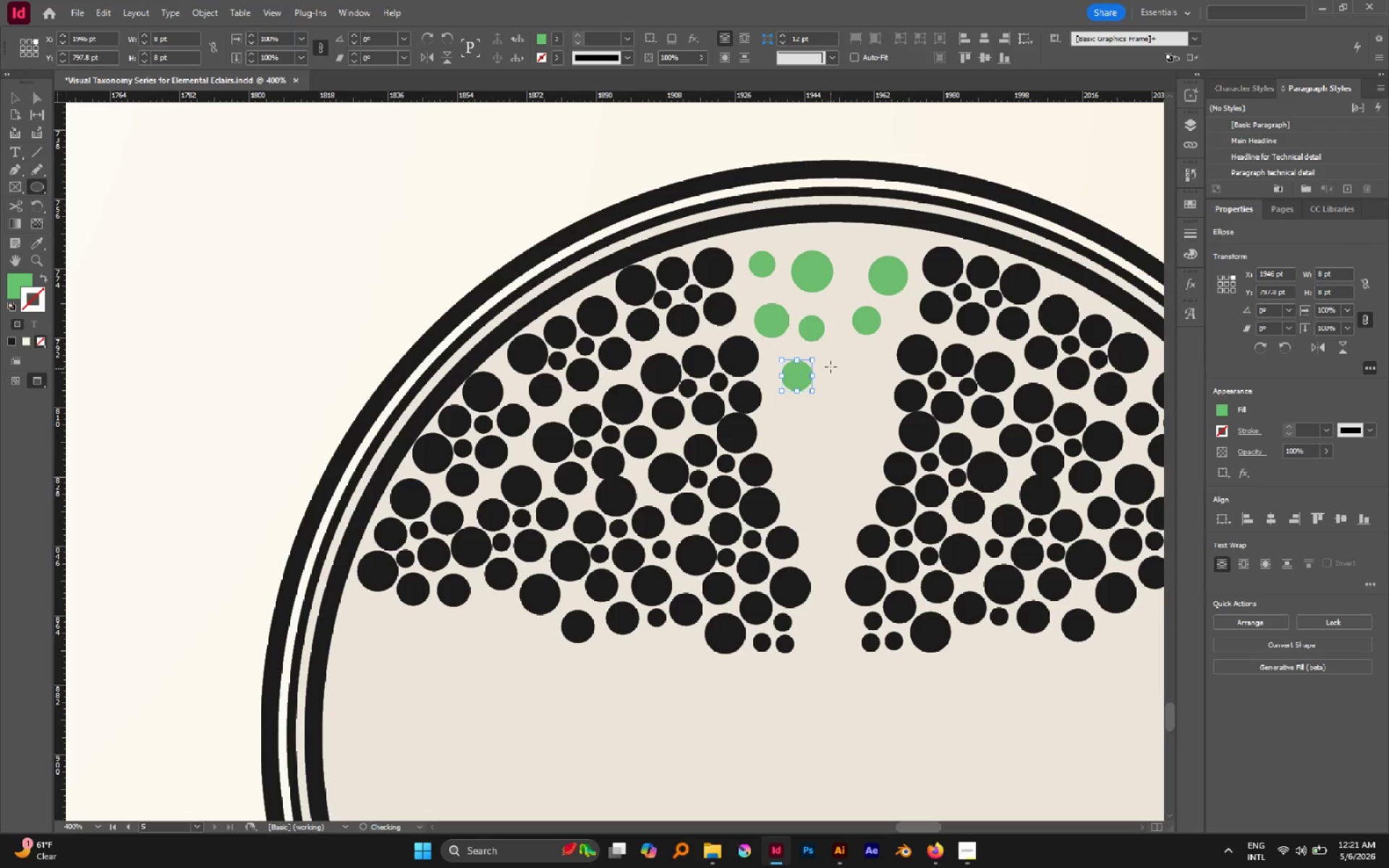 
left_click_drag(start_coordinate=[831, 367], to_coordinate=[864, 410])
 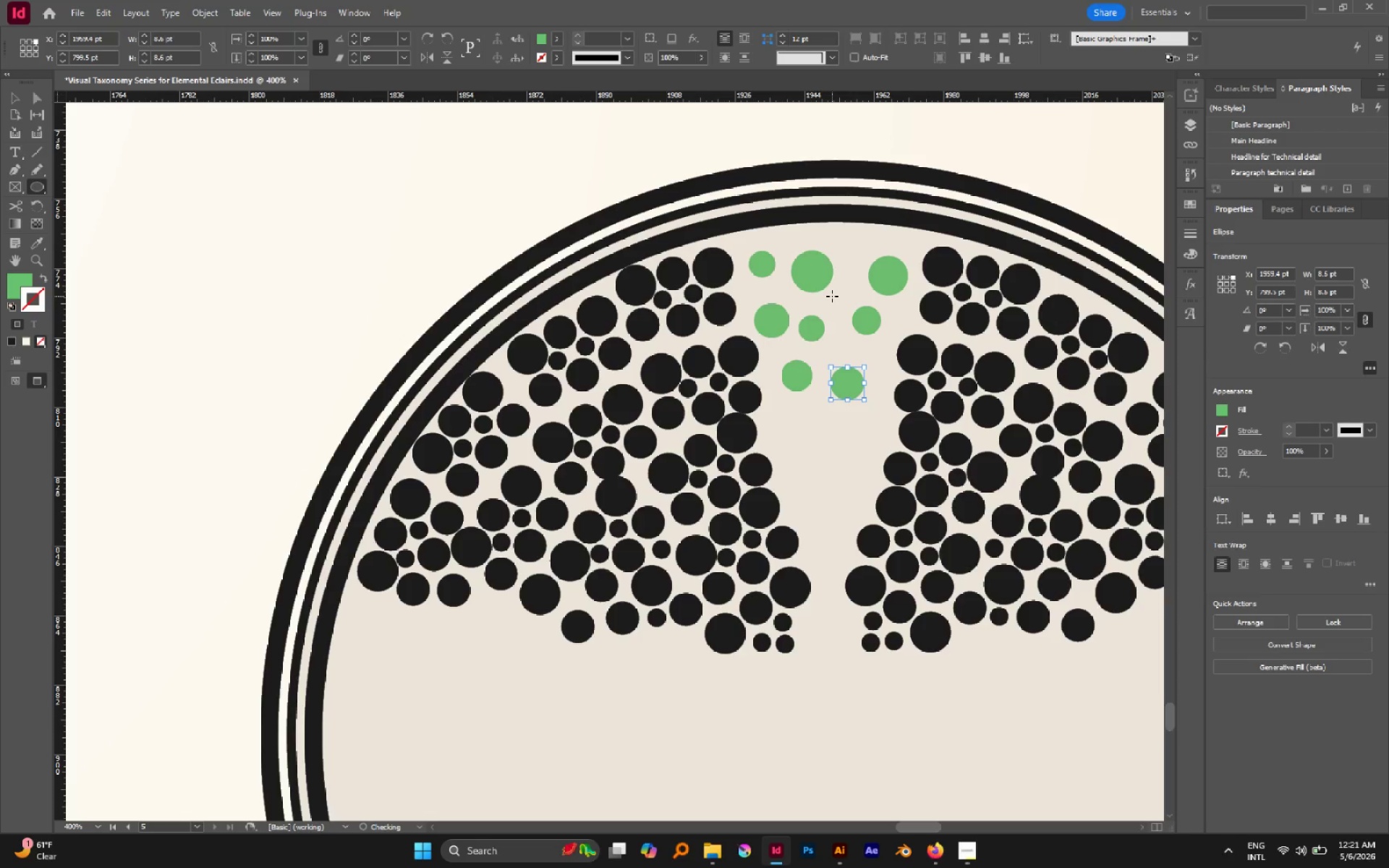 
left_click_drag(start_coordinate=[831, 294], to_coordinate=[846, 315])
 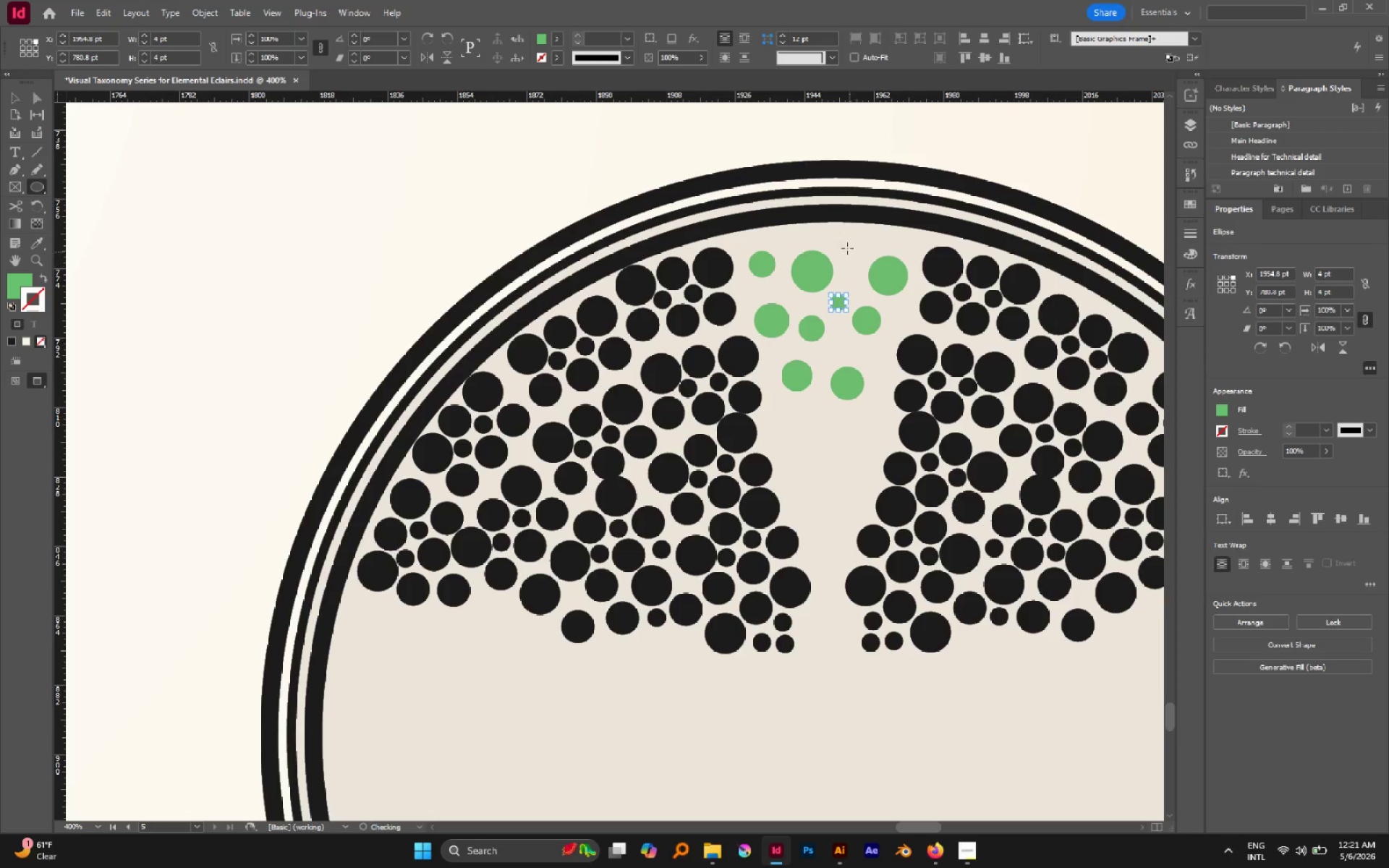 
left_click_drag(start_coordinate=[843, 245], to_coordinate=[861, 272])
 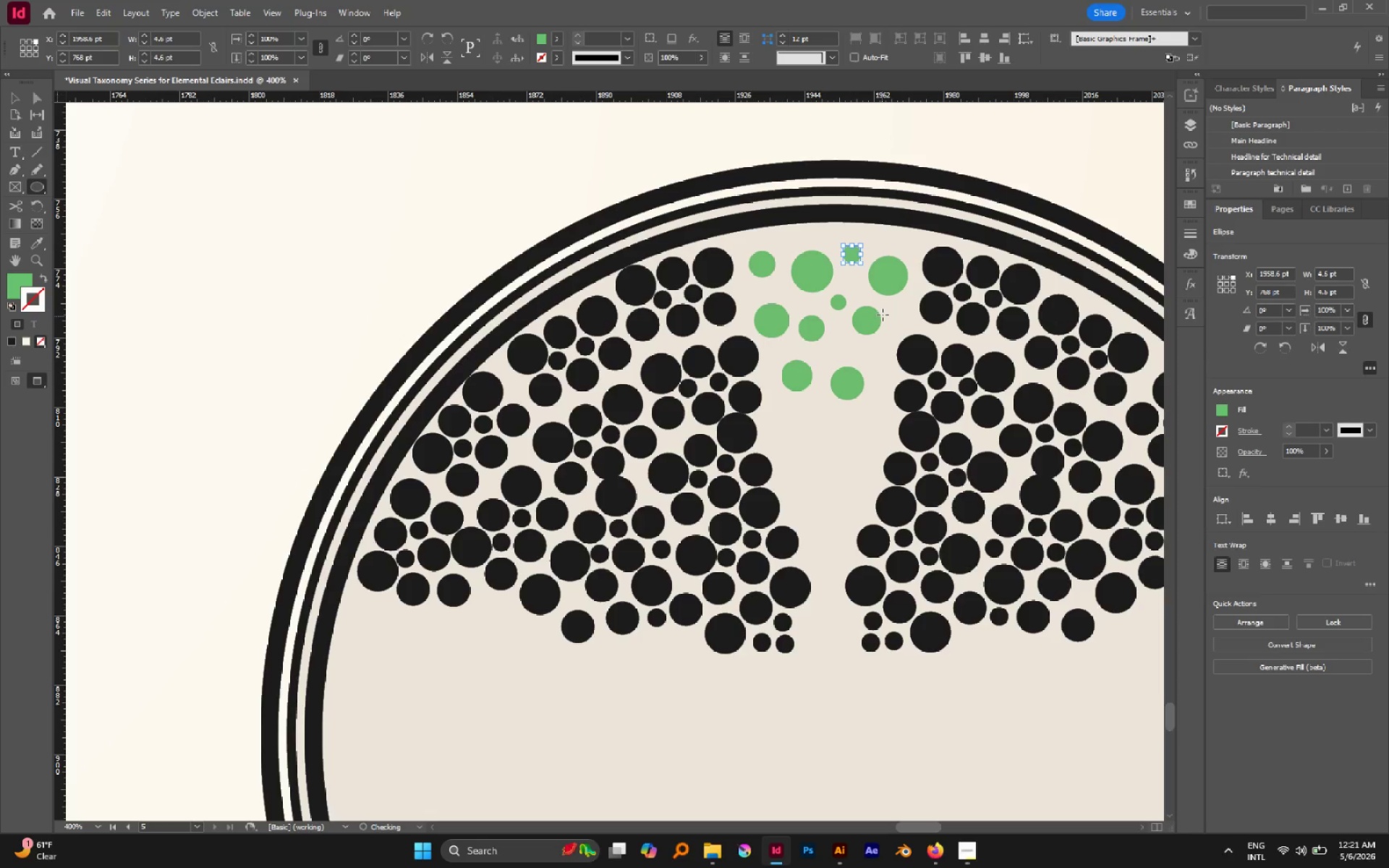 
left_click_drag(start_coordinate=[883, 310], to_coordinate=[907, 328])
 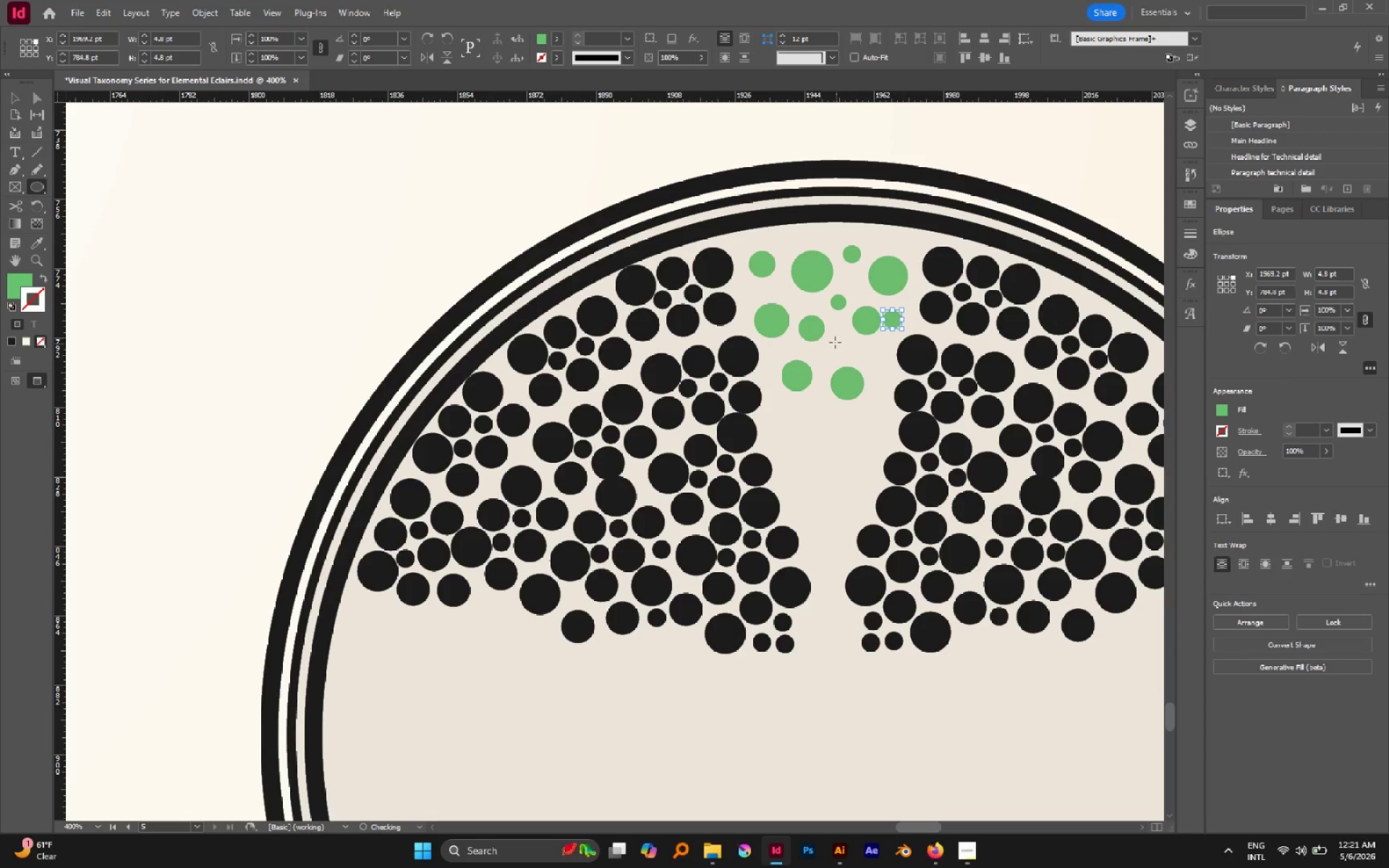 
left_click_drag(start_coordinate=[834, 340], to_coordinate=[857, 361])
 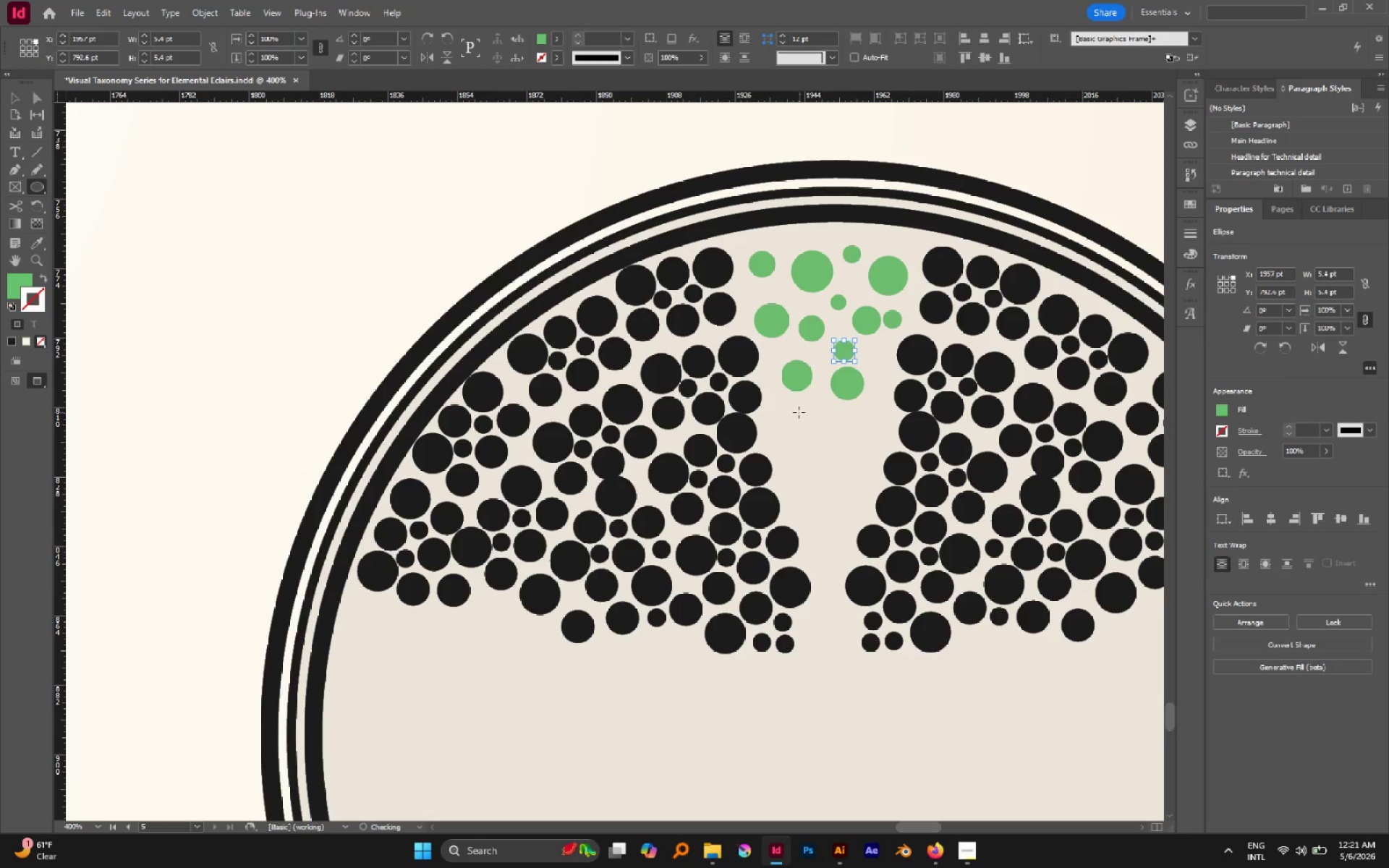 
left_click_drag(start_coordinate=[783, 407], to_coordinate=[802, 436])
 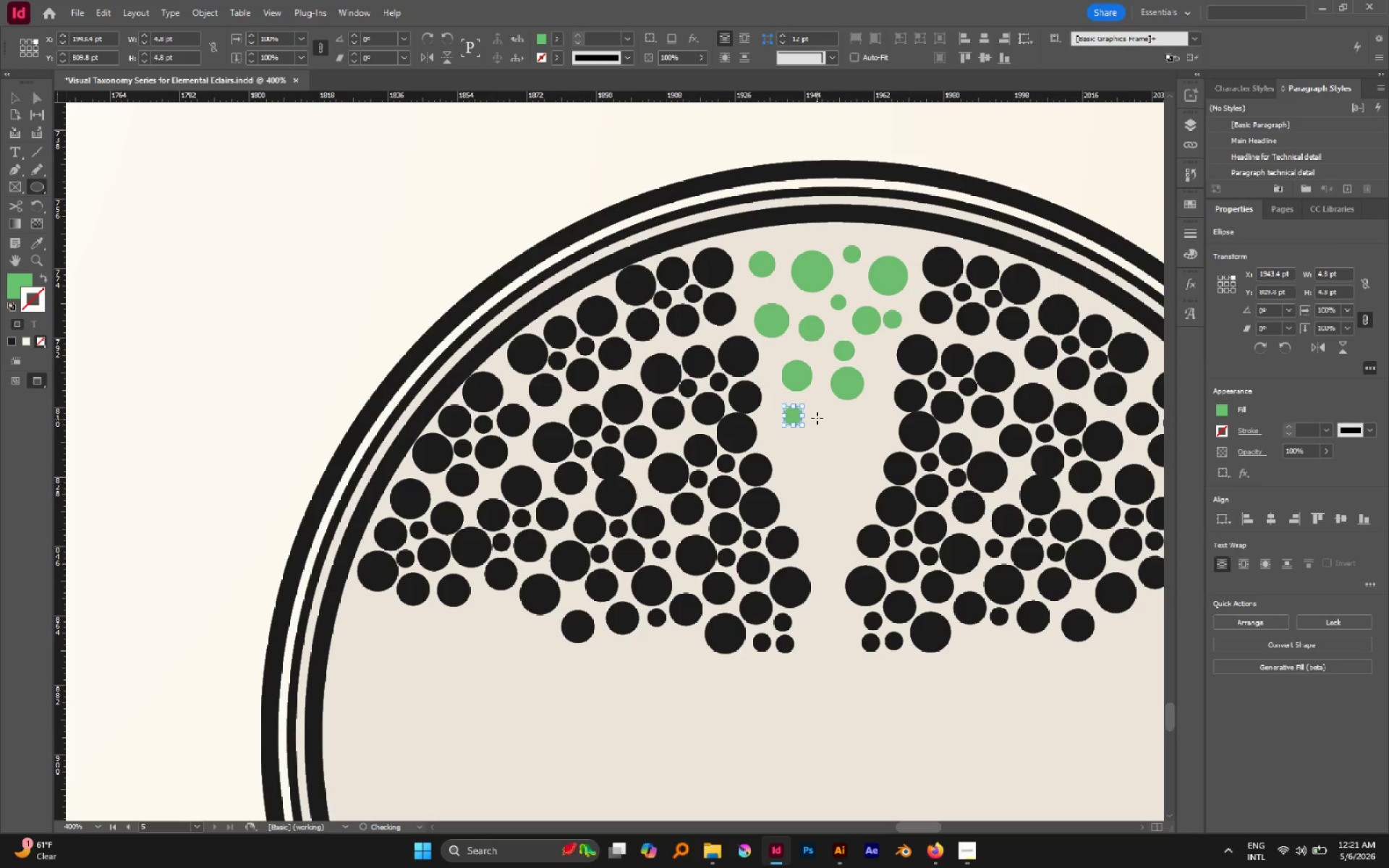 
left_click_drag(start_coordinate=[817, 418], to_coordinate=[854, 472])
 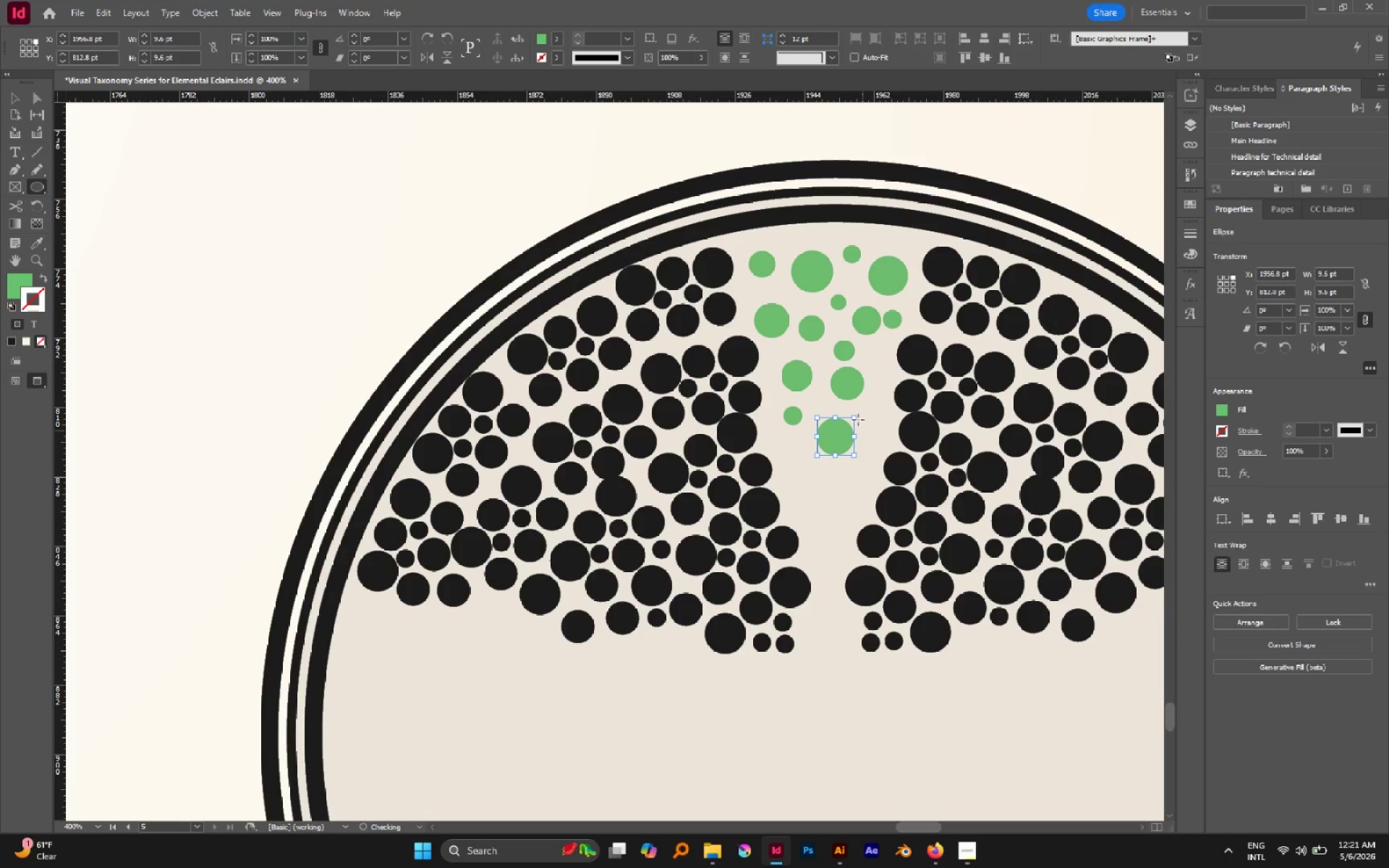 
left_click_drag(start_coordinate=[858, 420], to_coordinate=[894, 470])
 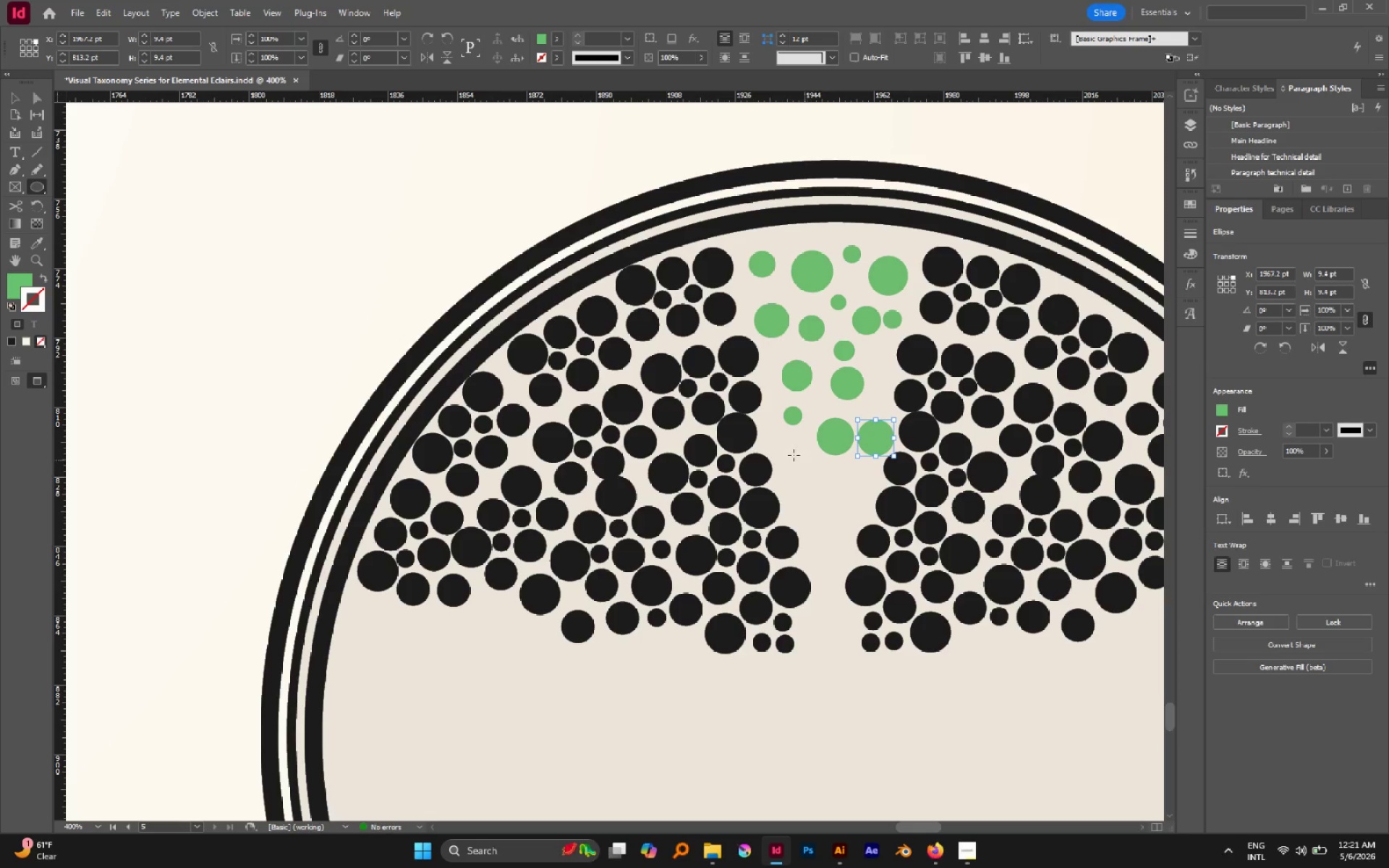 
left_click_drag(start_coordinate=[790, 449], to_coordinate=[823, 519])
 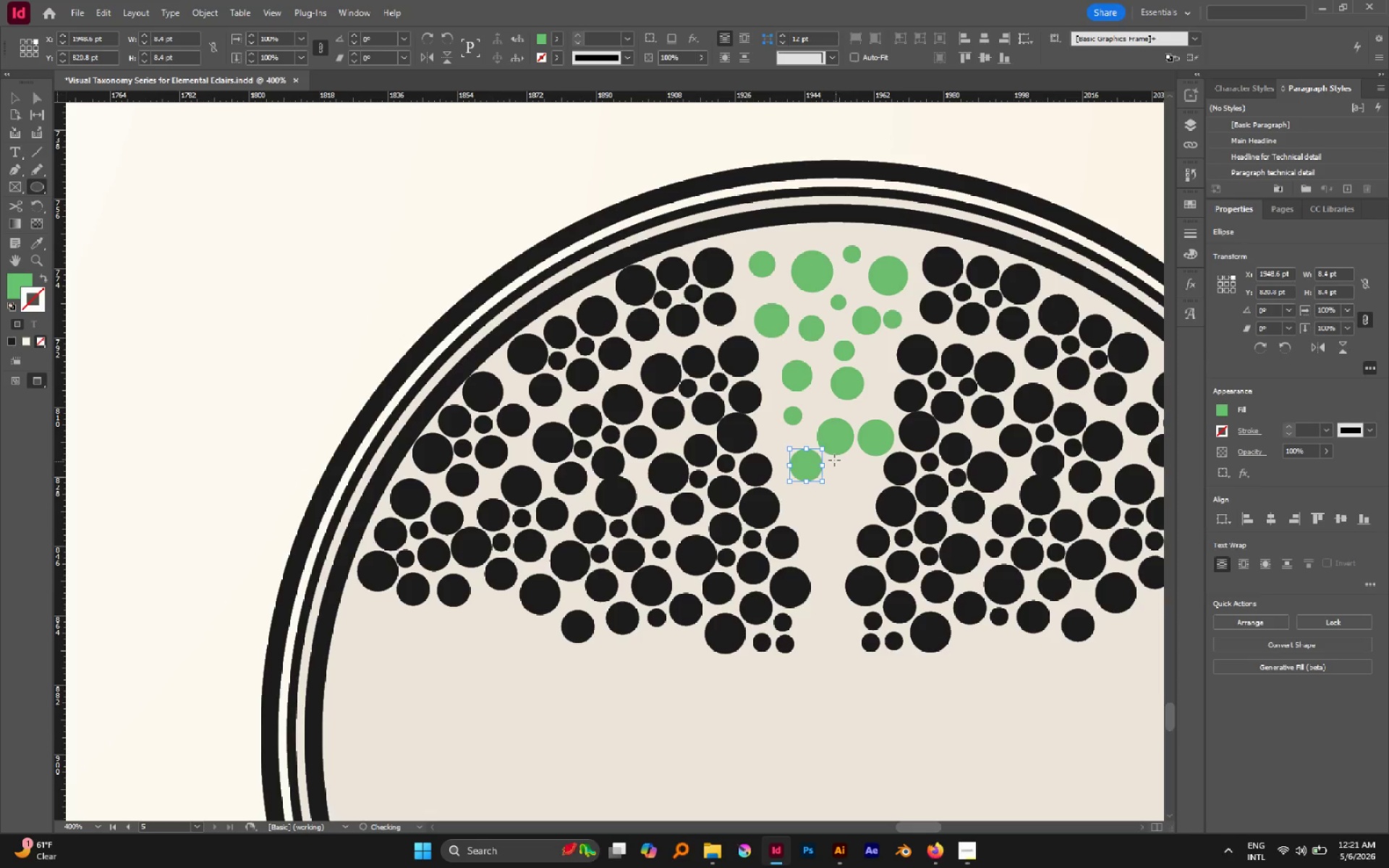 
left_click_drag(start_coordinate=[832, 464], to_coordinate=[876, 537])
 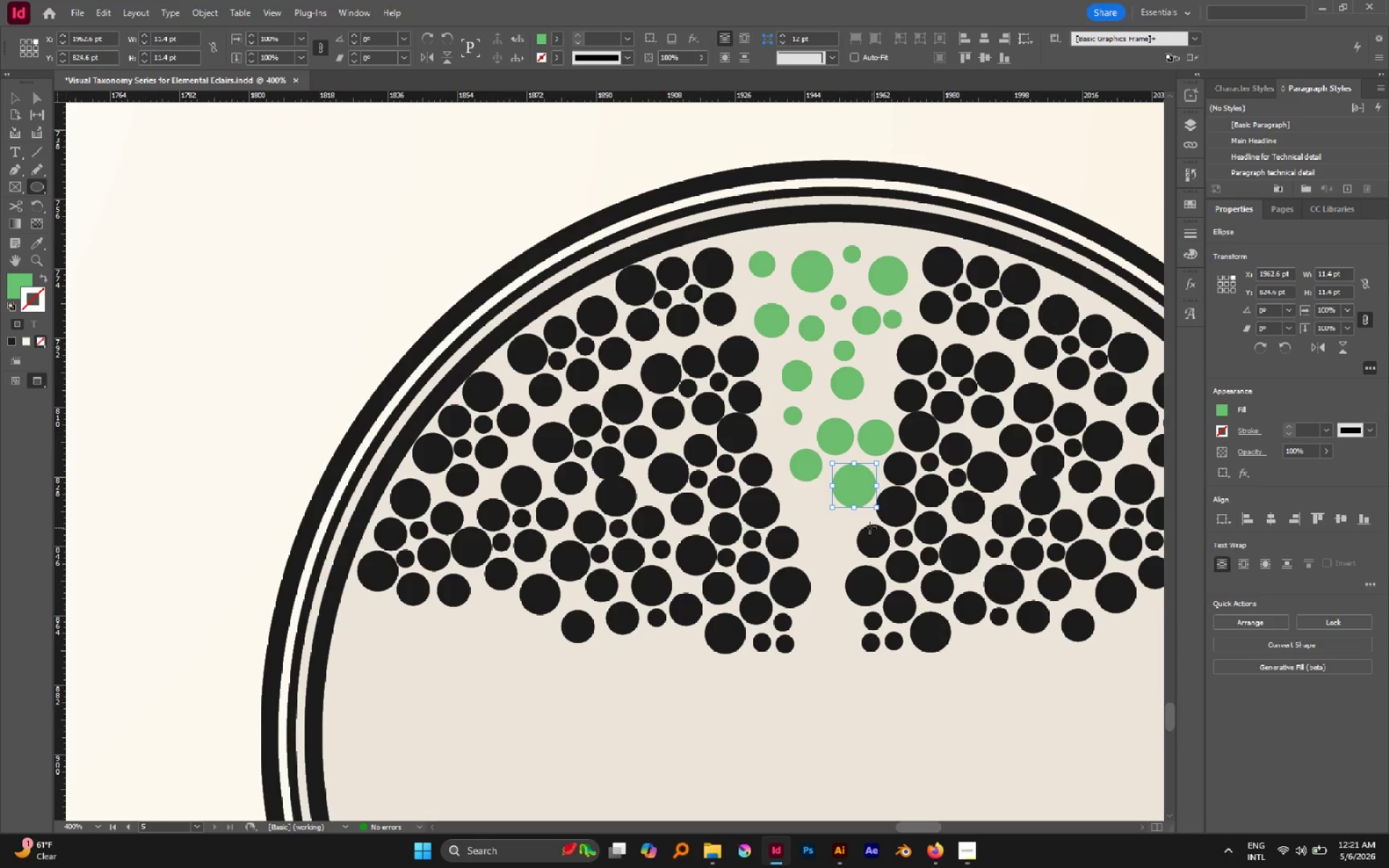 
left_click_drag(start_coordinate=[794, 503], to_coordinate=[826, 527])
 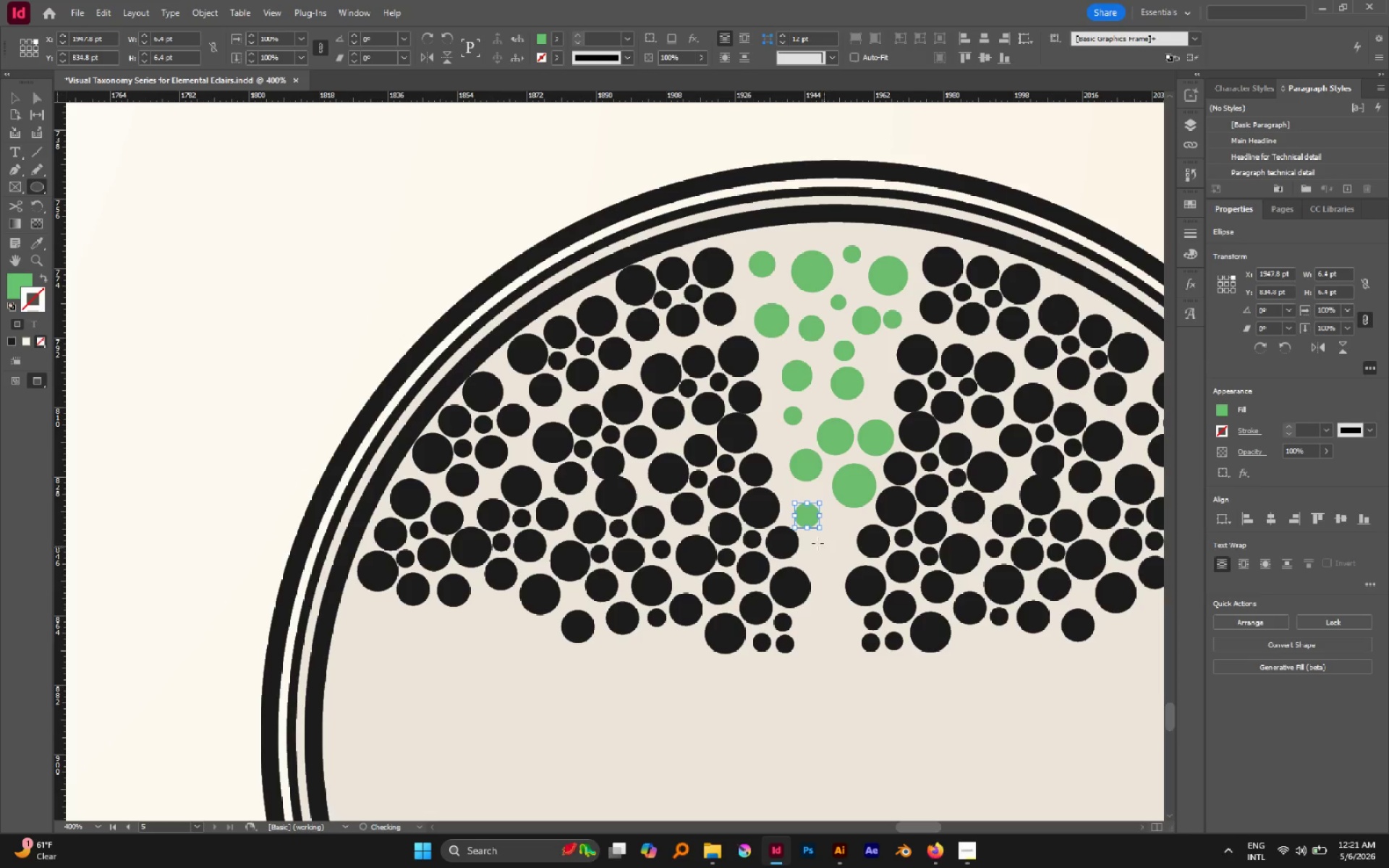 
left_click_drag(start_coordinate=[816, 542], to_coordinate=[844, 597])
 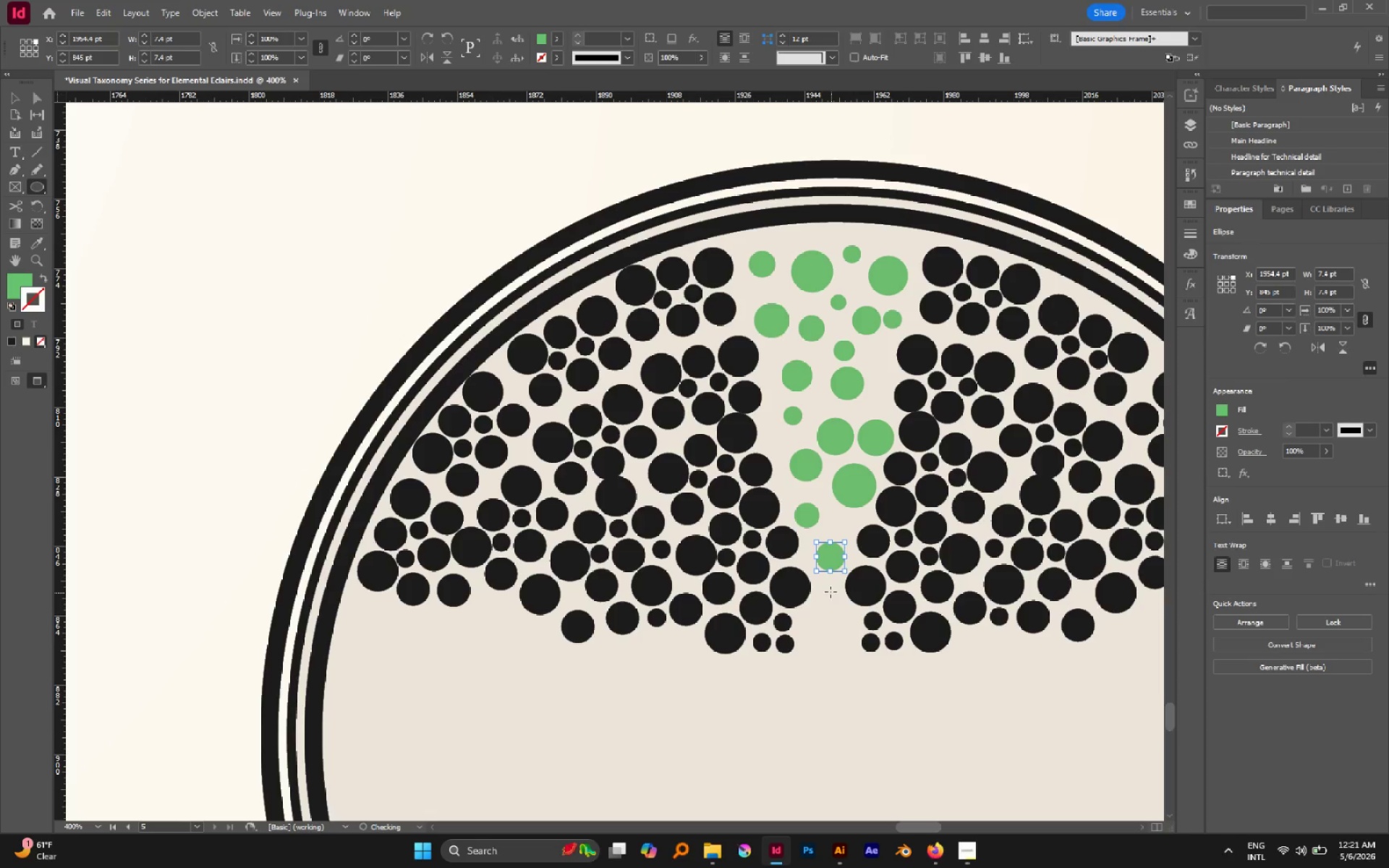 
left_click_drag(start_coordinate=[824, 583], to_coordinate=[841, 610])
 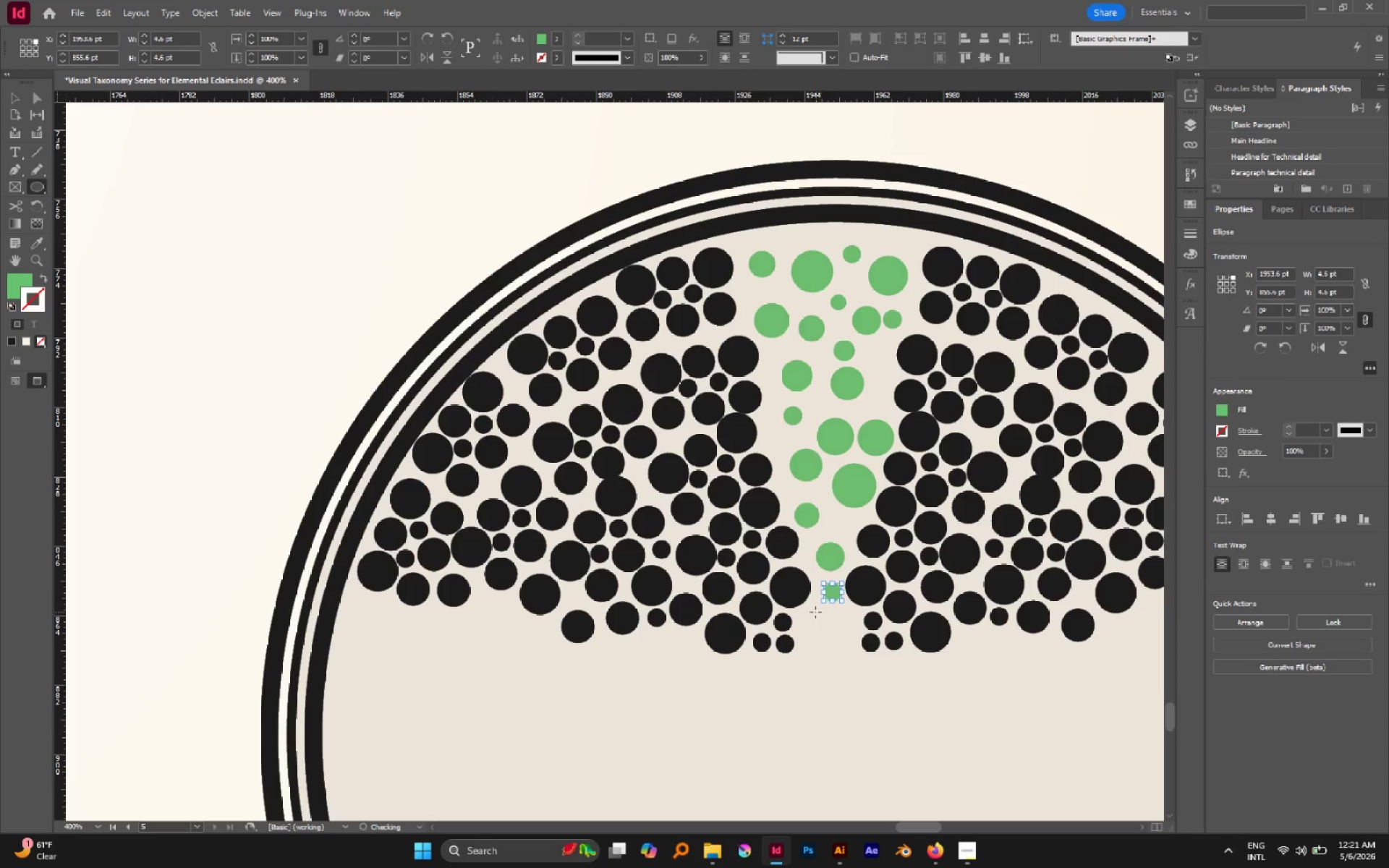 
left_click_drag(start_coordinate=[815, 612], to_coordinate=[841, 656])
 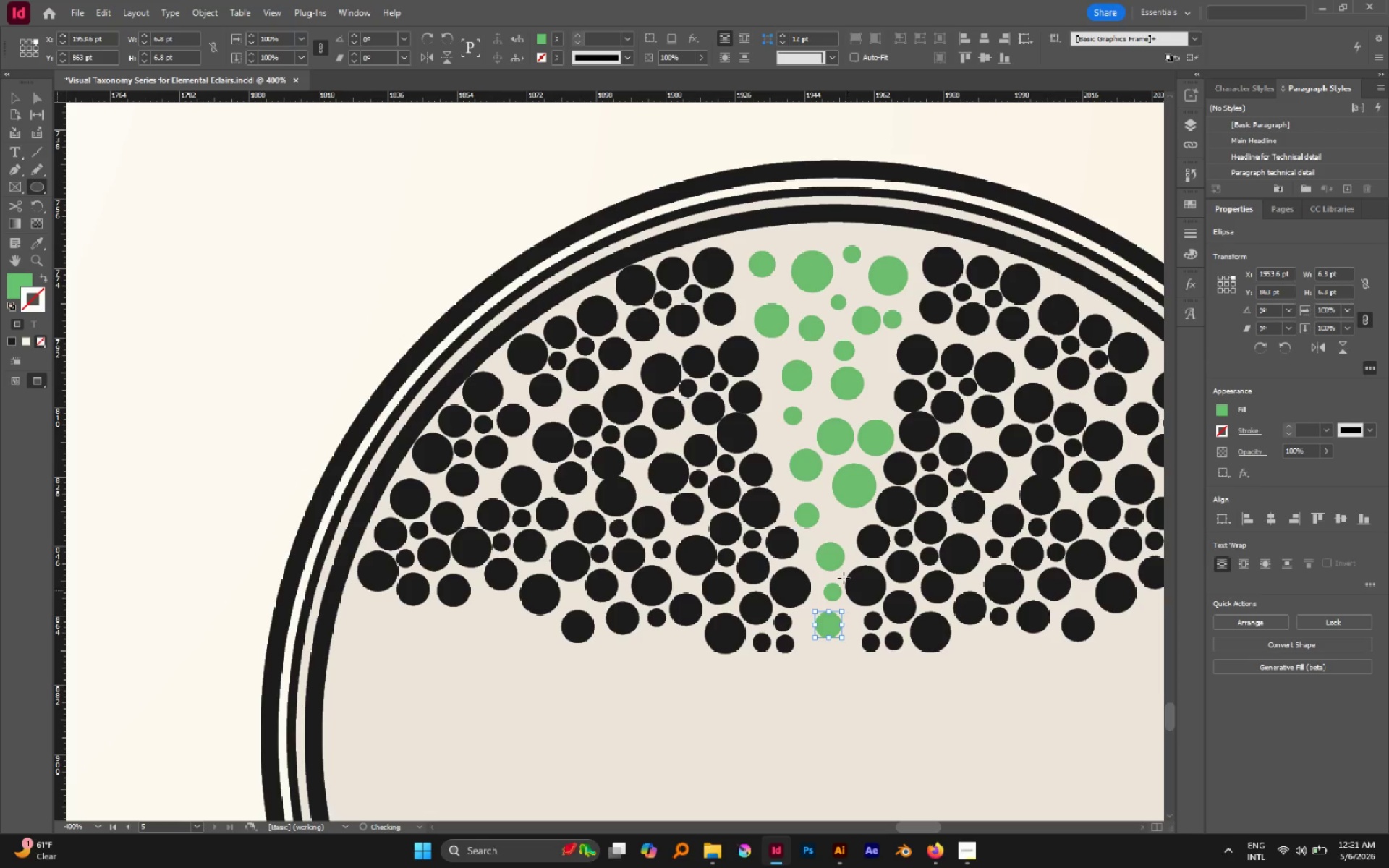 
hold_key(key=ShiftLeft, duration=10.67)
left_click_drag(start_coordinate=[872, 347], to_coordinate=[889, 383])
 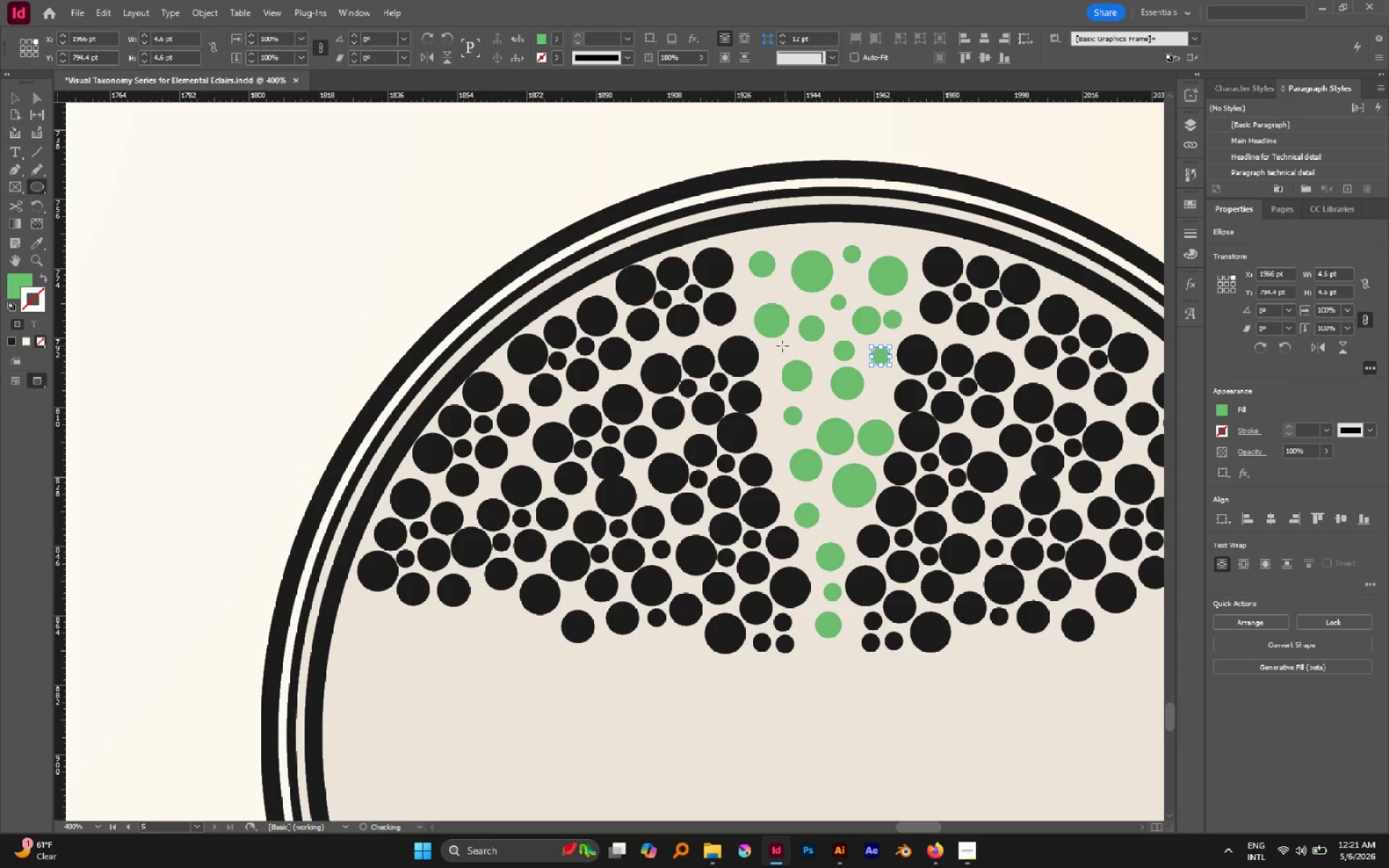 
left_click_drag(start_coordinate=[775, 342], to_coordinate=[793, 360])
 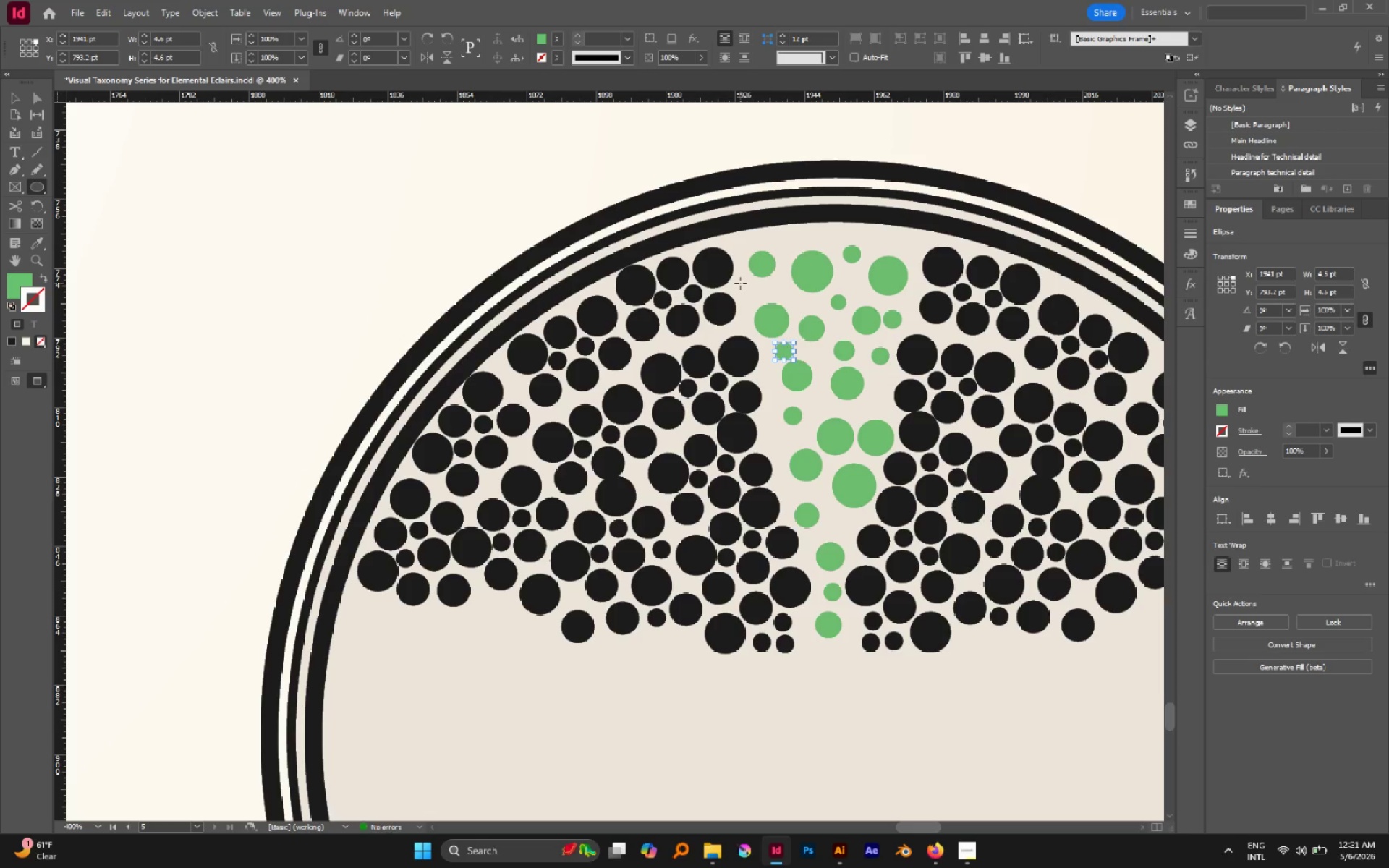 
left_click_drag(start_coordinate=[741, 286], to_coordinate=[770, 305])
 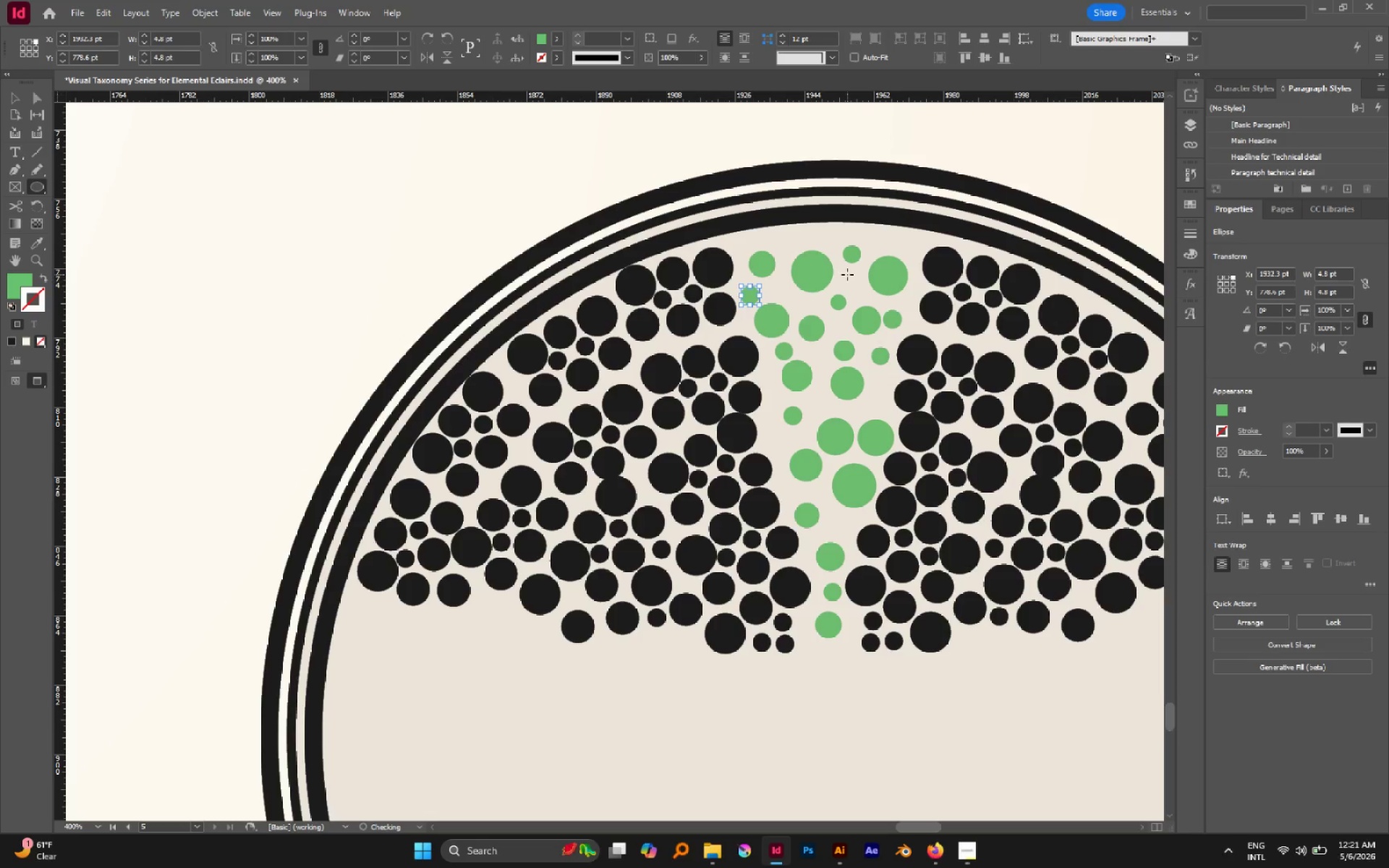 
left_click_drag(start_coordinate=[842, 272], to_coordinate=[865, 297])
 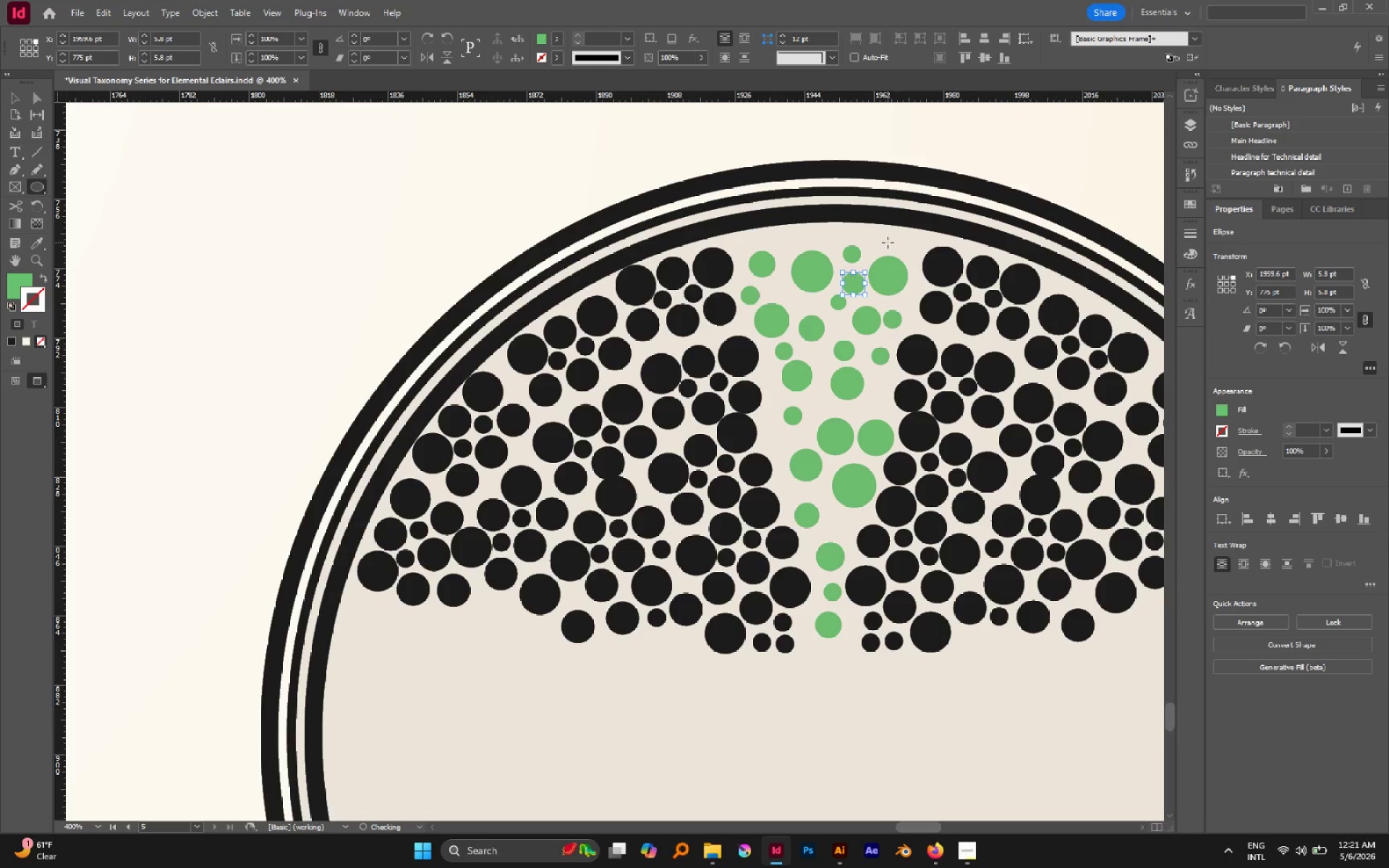 
left_click_drag(start_coordinate=[888, 239], to_coordinate=[922, 254])
 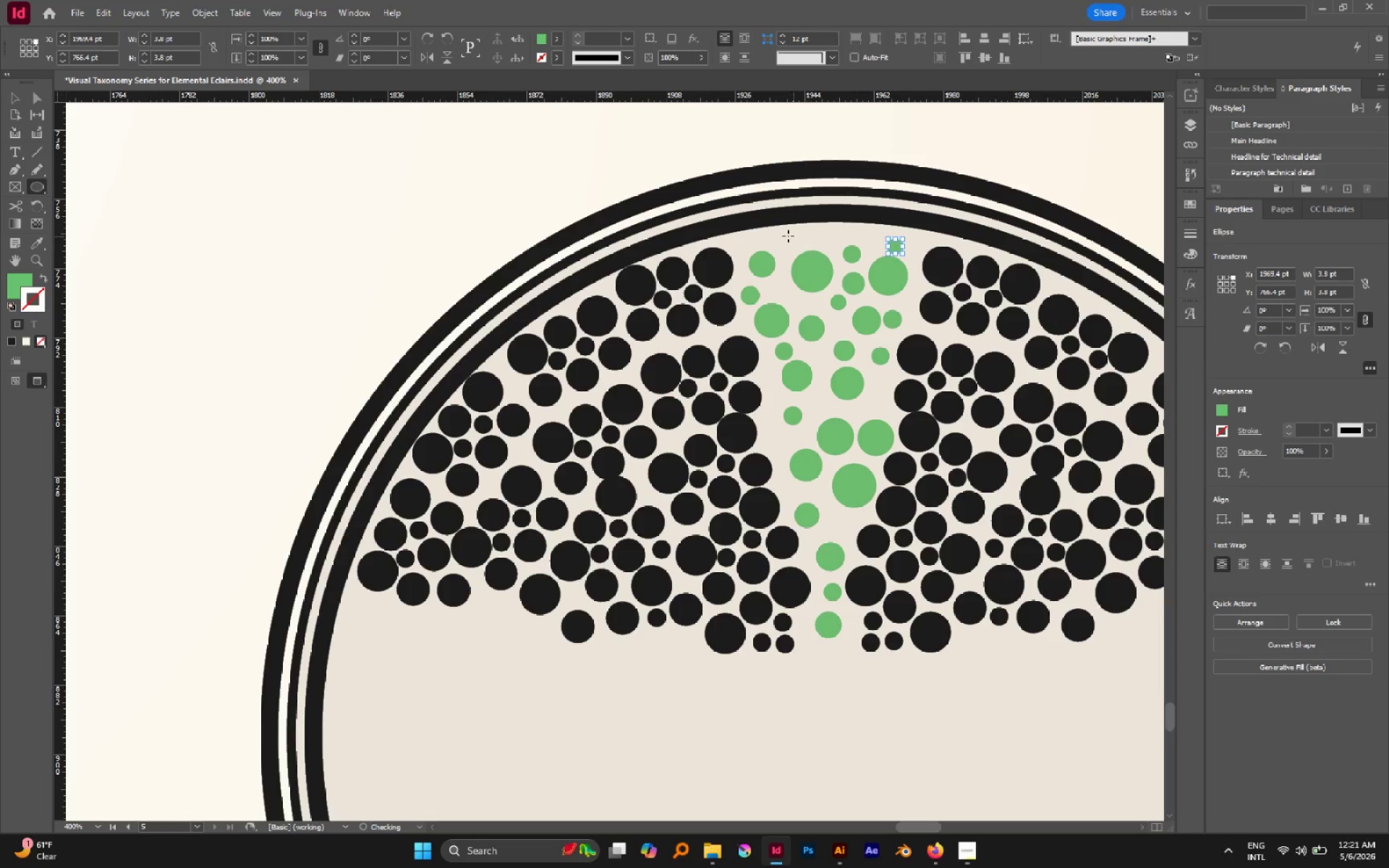 
left_click_drag(start_coordinate=[786, 235], to_coordinate=[808, 247])
 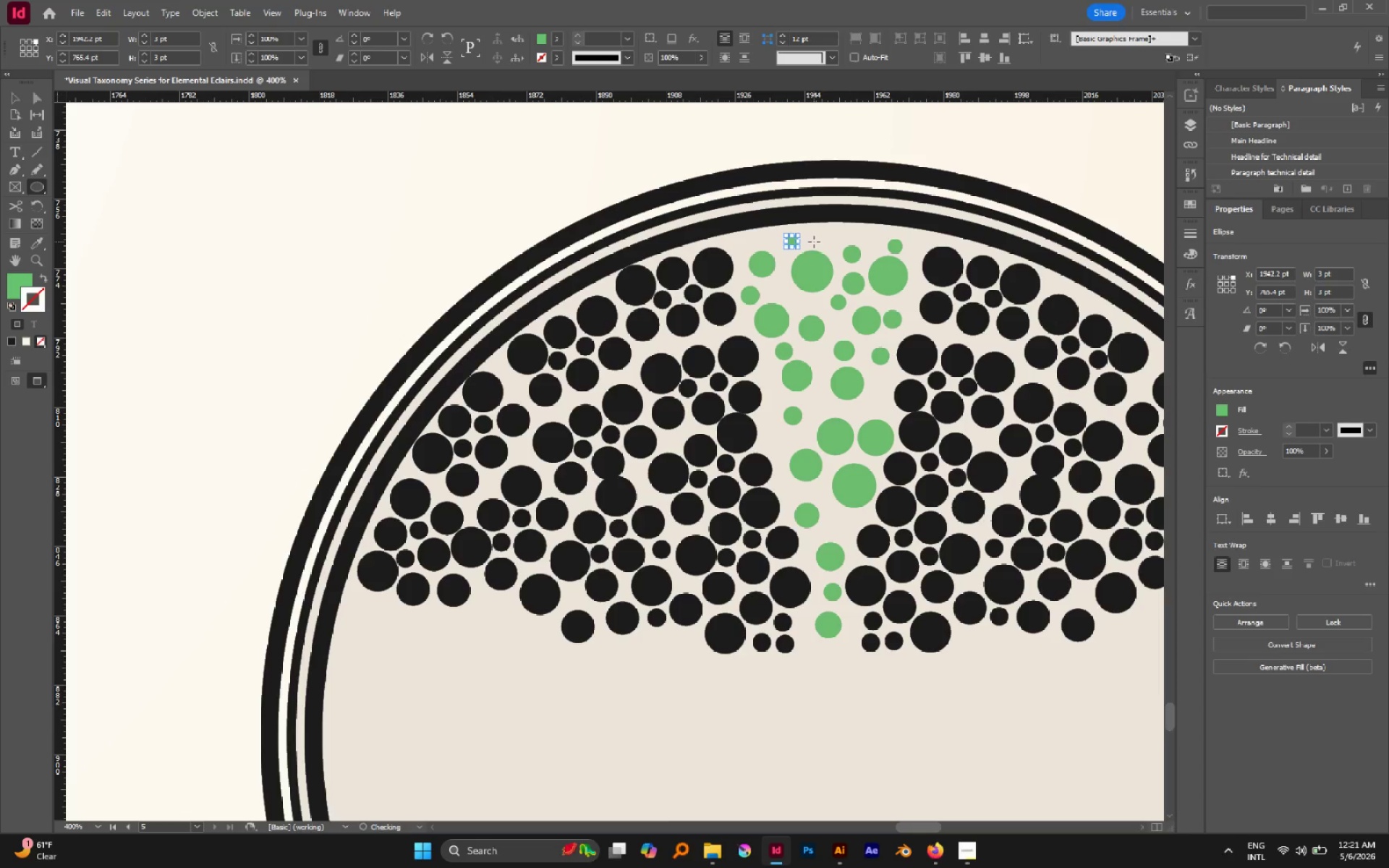 
key(V)
 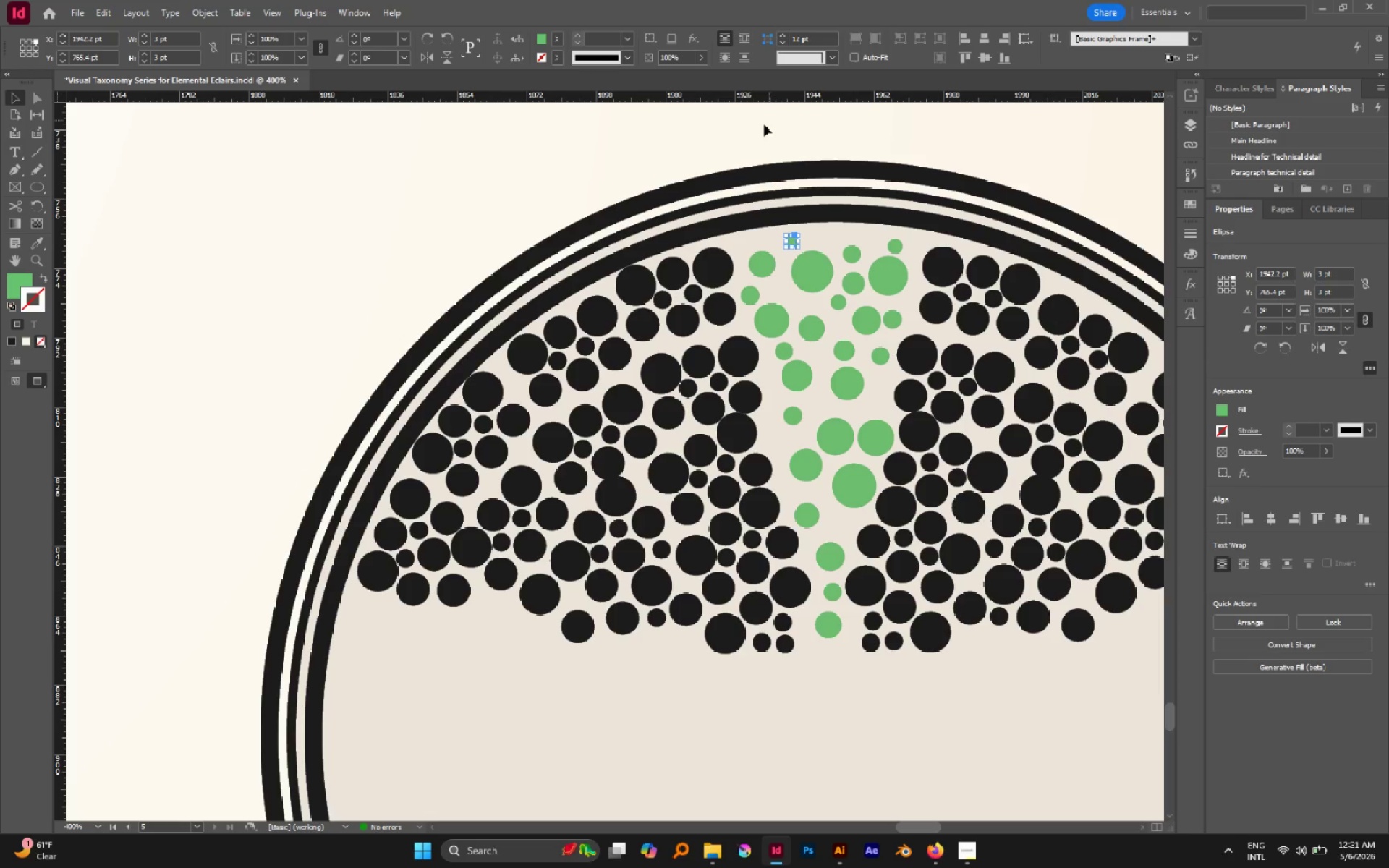 
left_click([762, 129])
 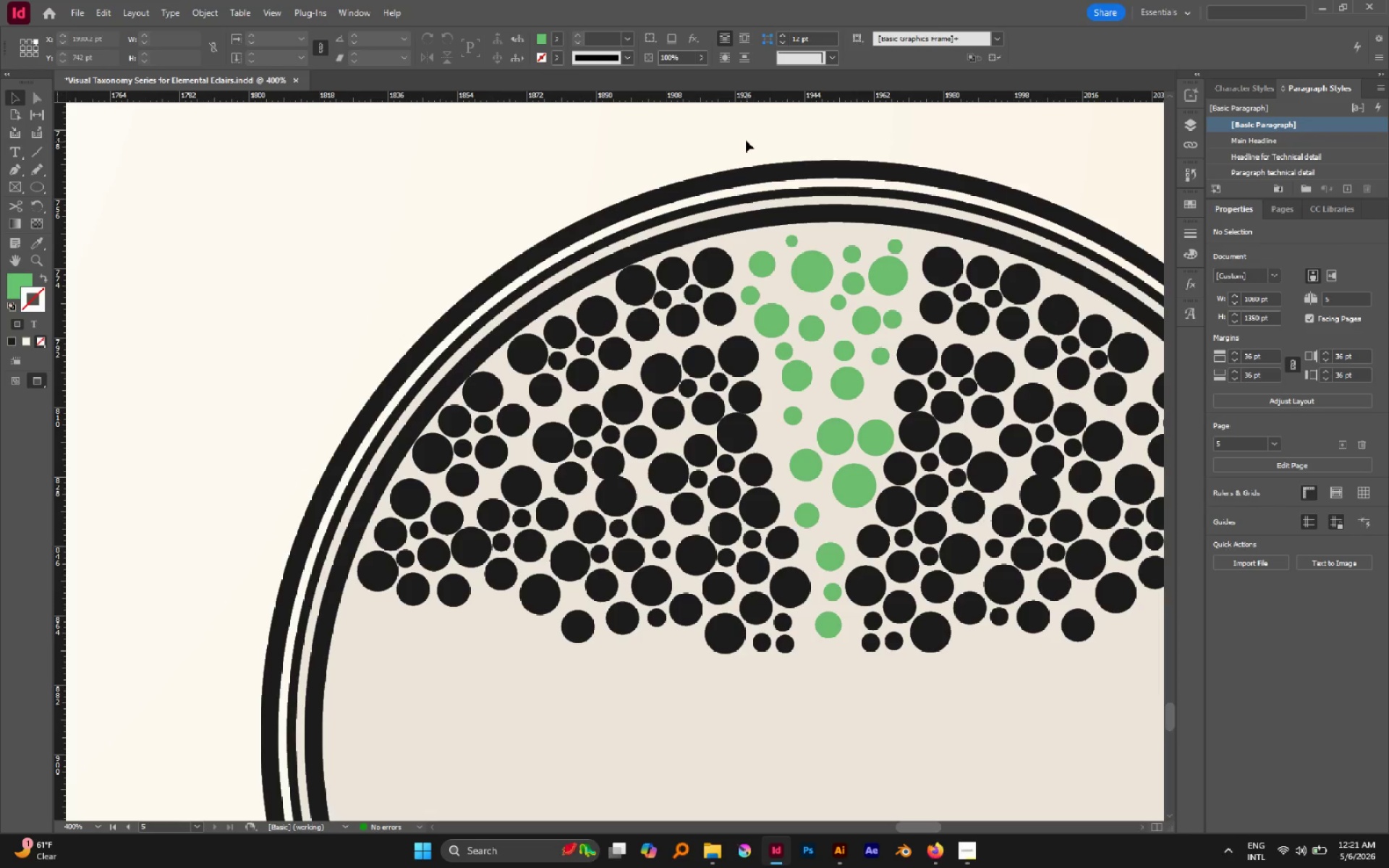 
left_click_drag(start_coordinate=[746, 140], to_coordinate=[924, 669])
 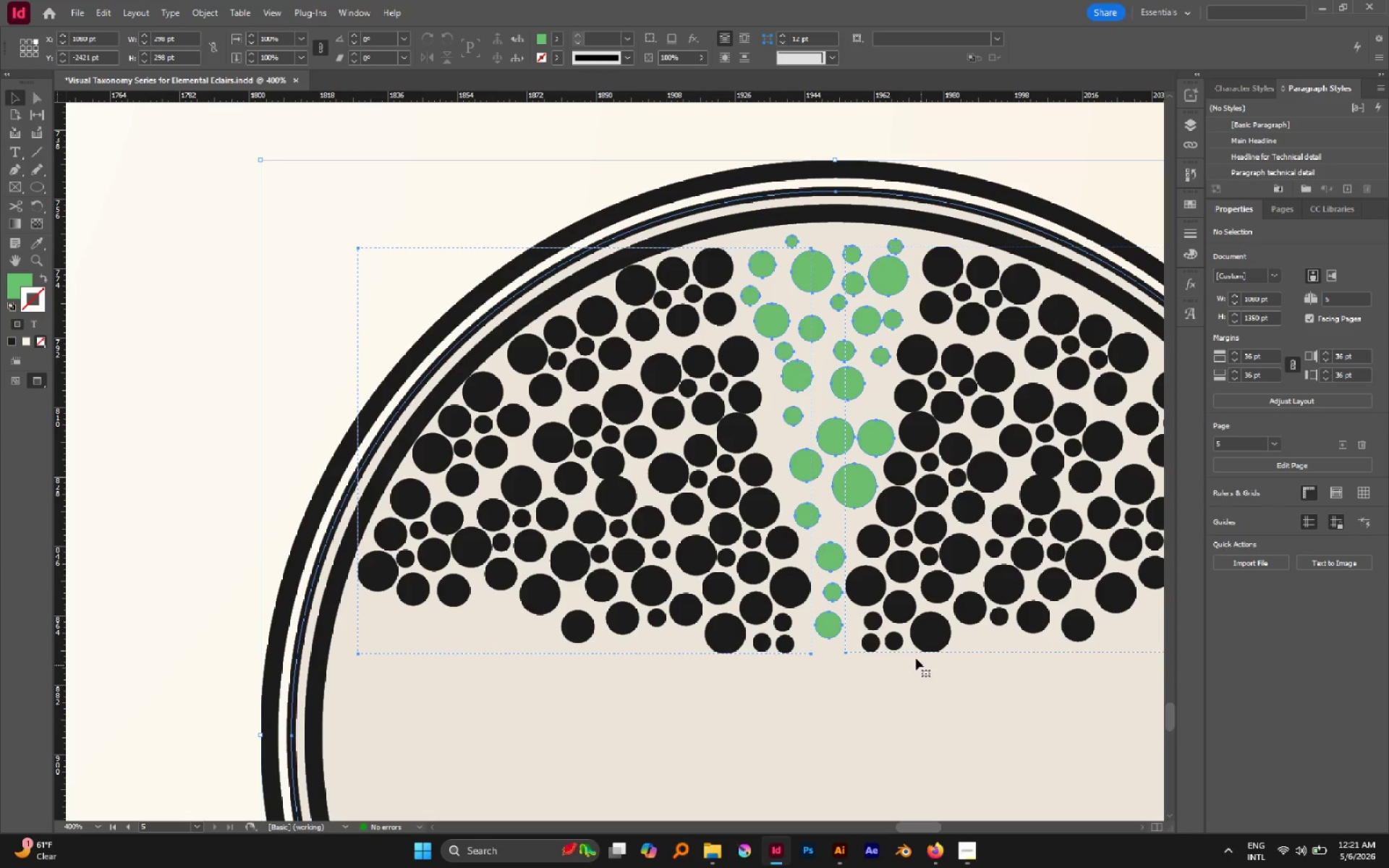 
hold_key(key=ShiftLeft, duration=3.01)
left_click([926, 351])
 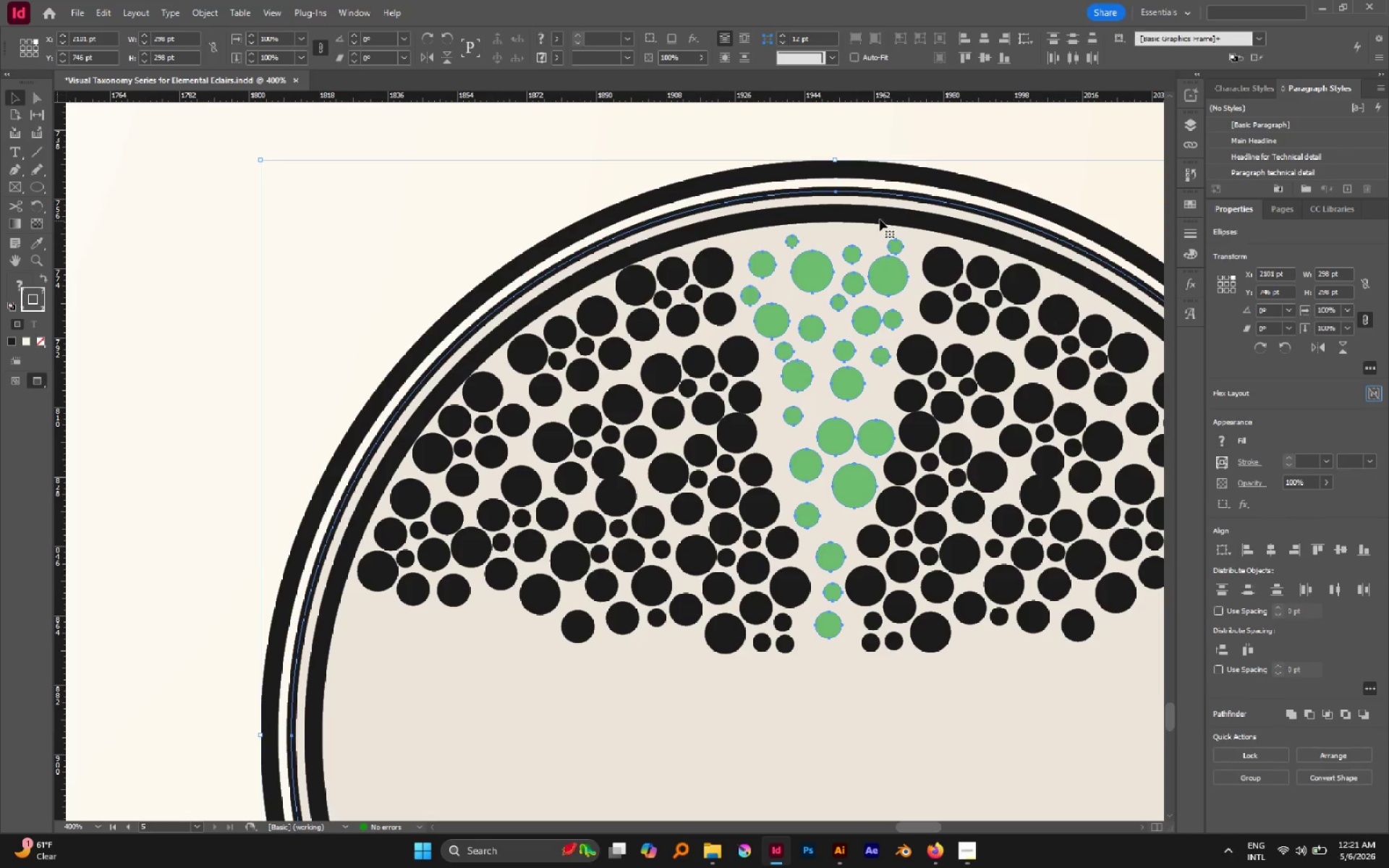 
left_click([879, 219])
 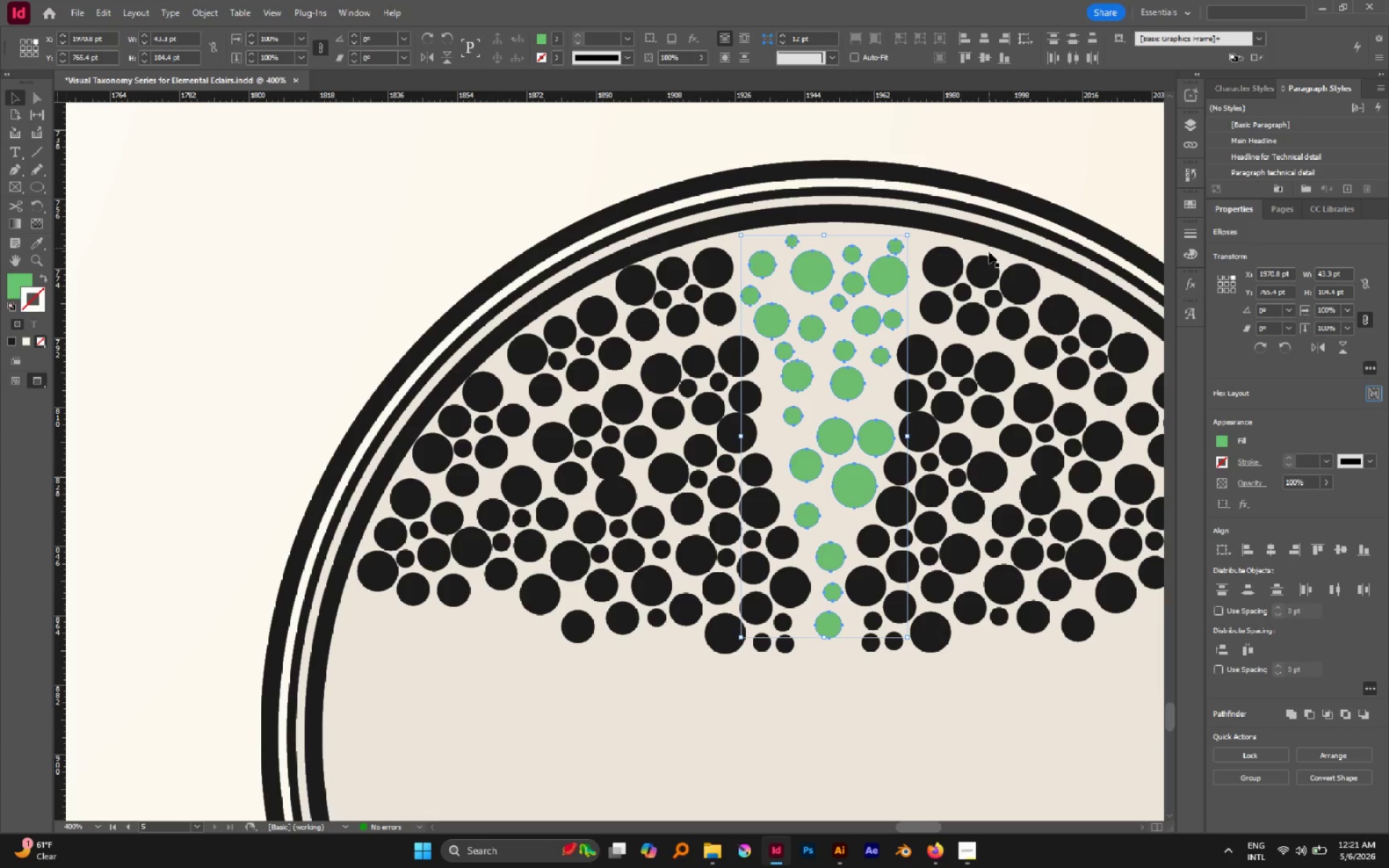 
key(Control+G)
 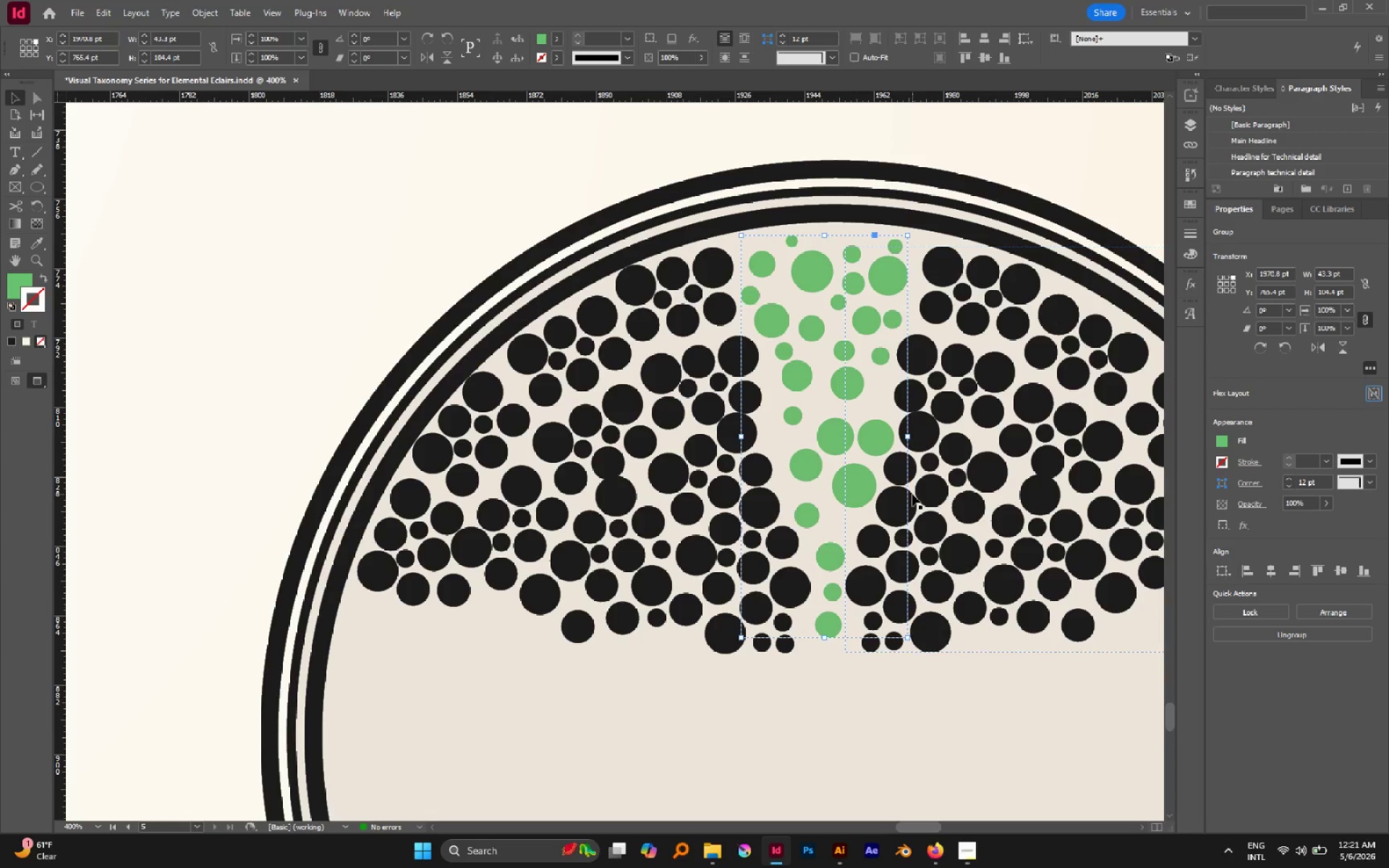 
key(I)
 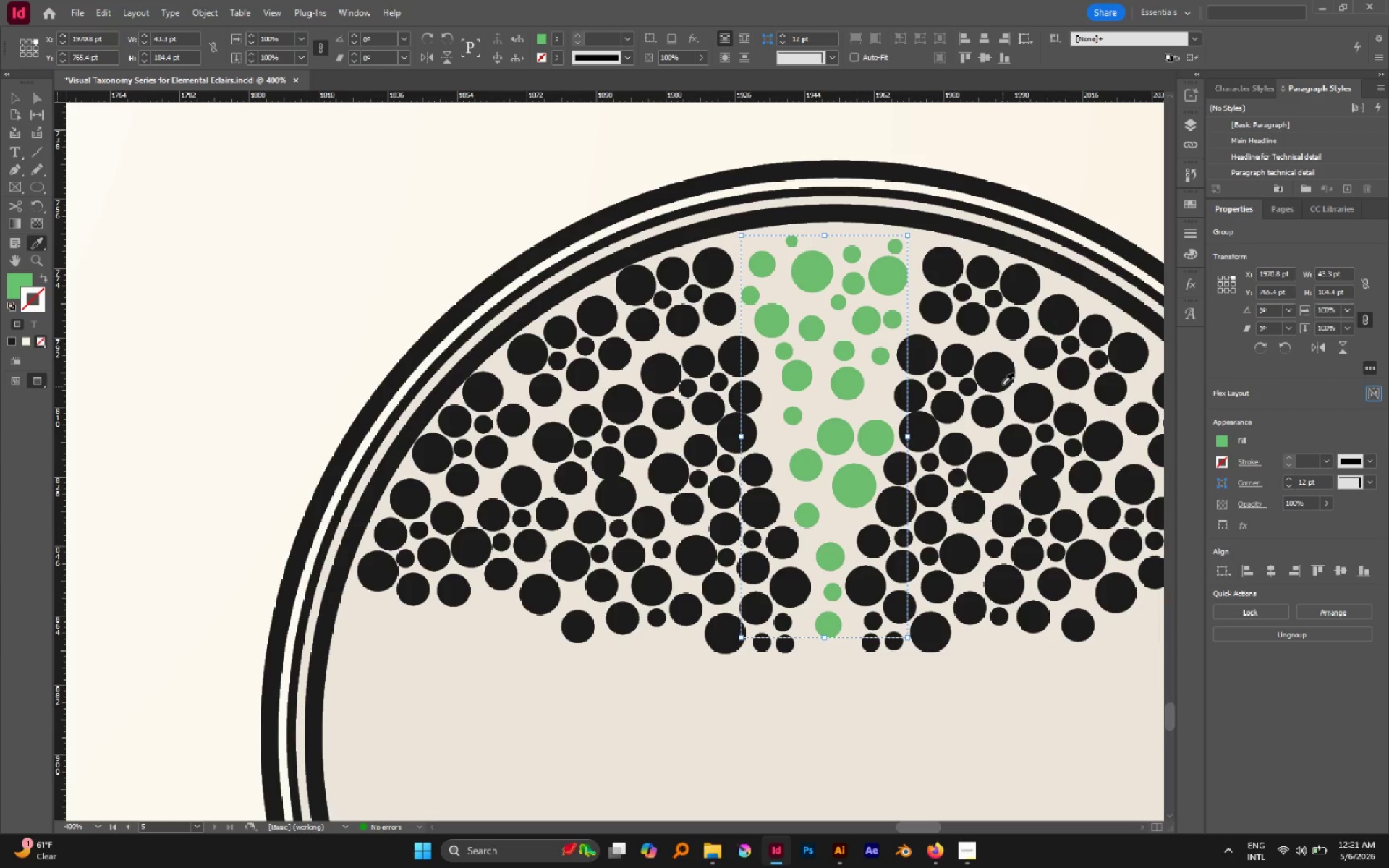 
left_click([1002, 380])
 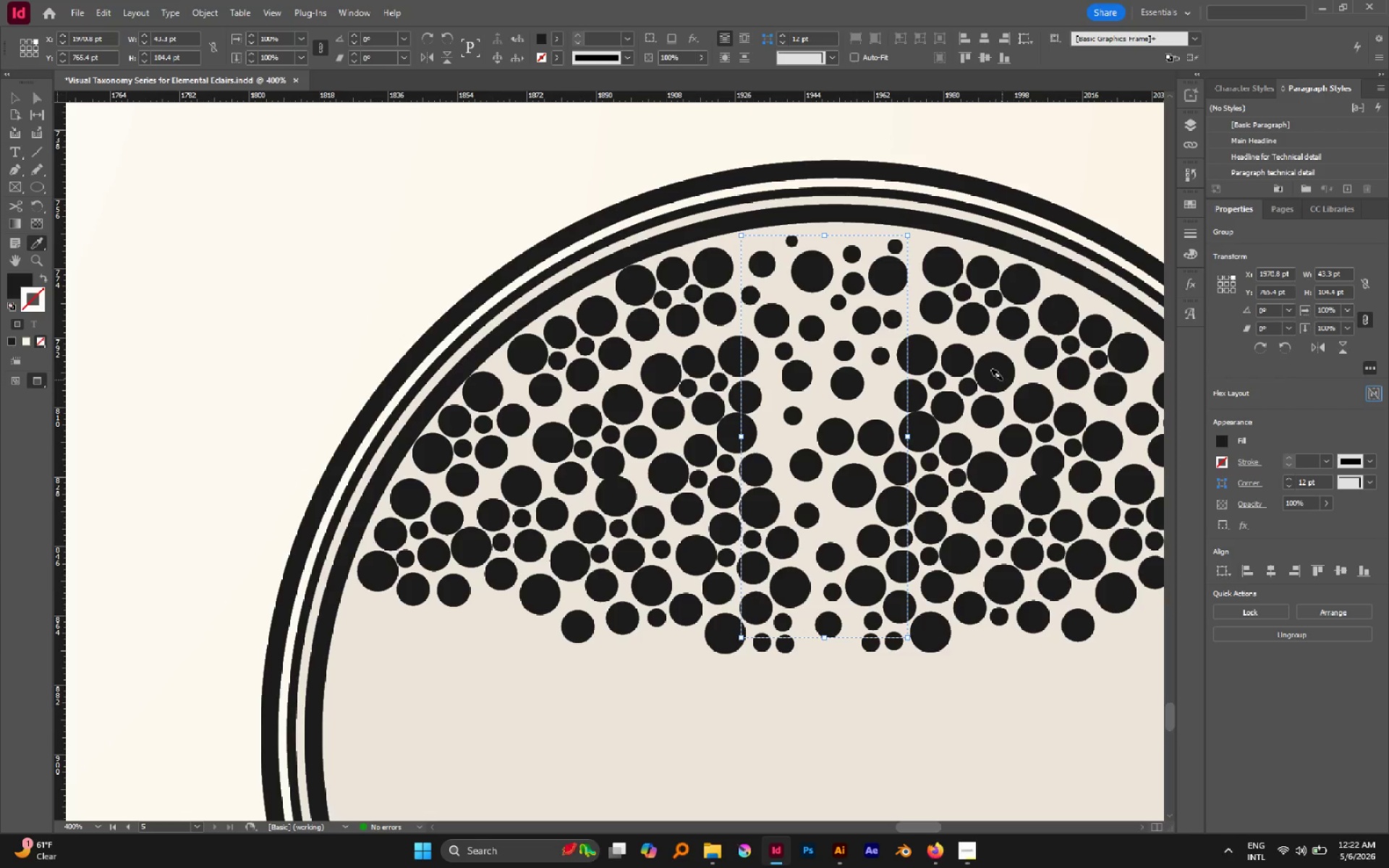 
key(V)
 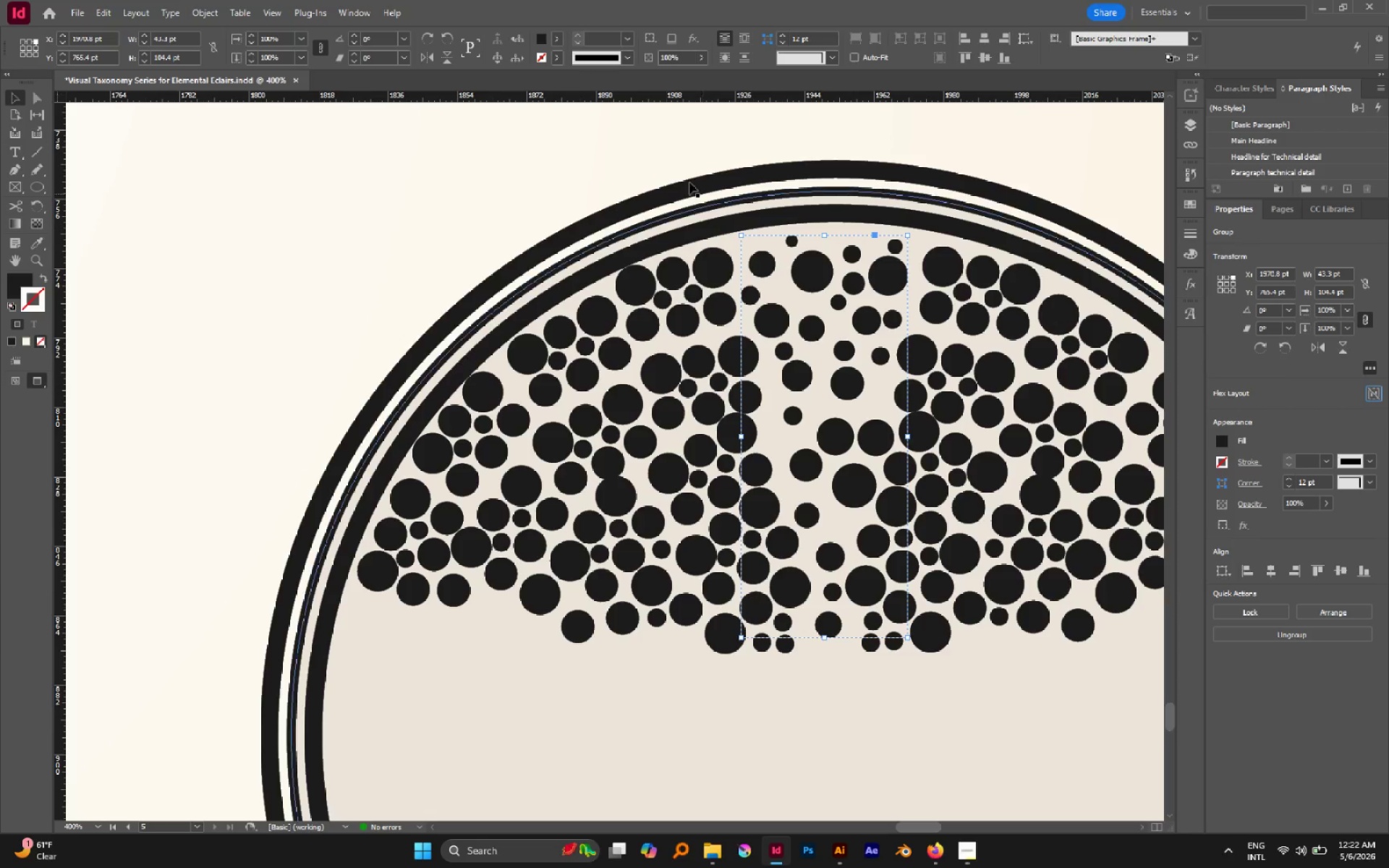 
left_click([679, 174])
 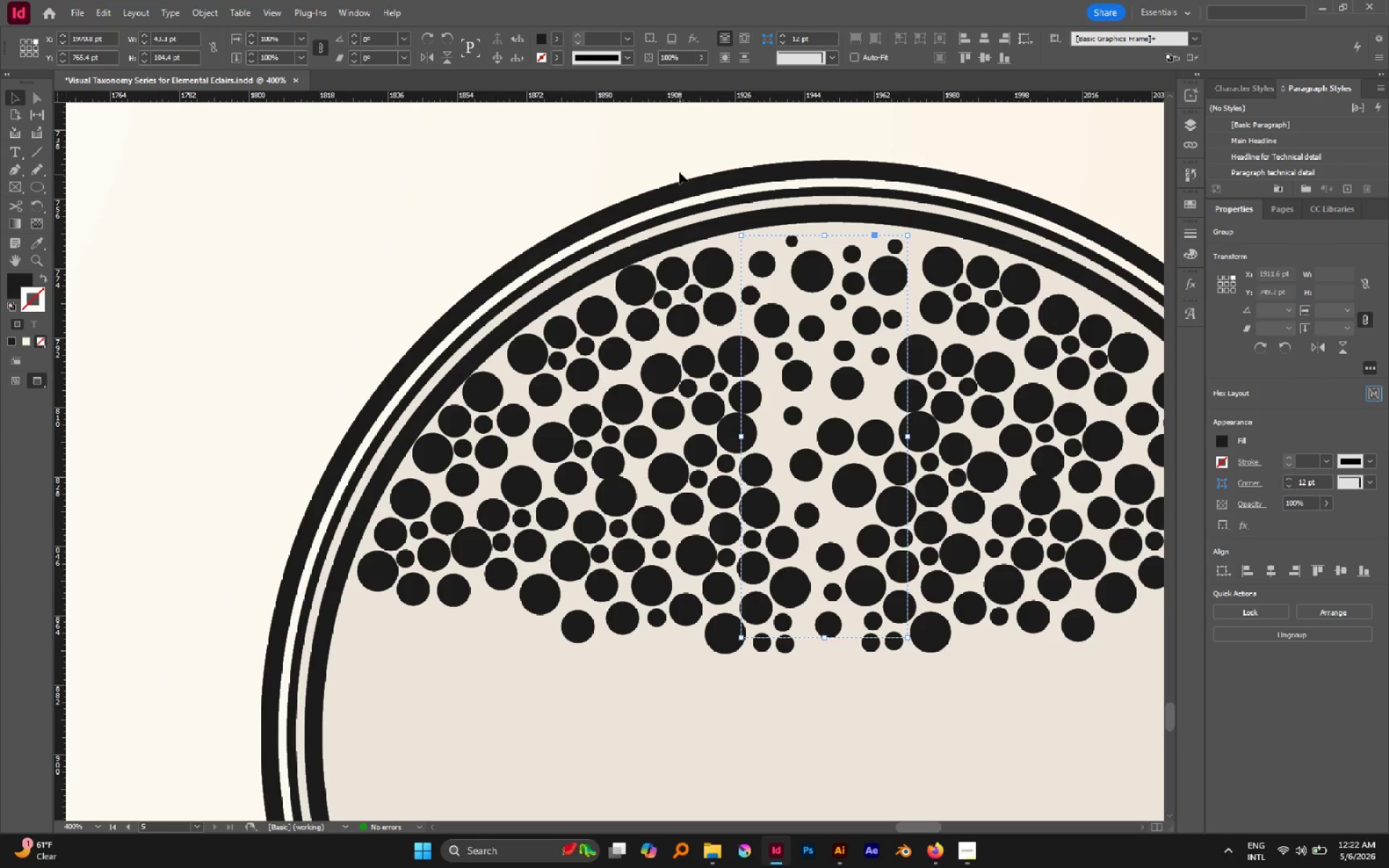 
hold_key(key=AltLeft, duration=0.52)
scroll: coordinate [688, 187], scroll_direction: down, amount: 3.0
 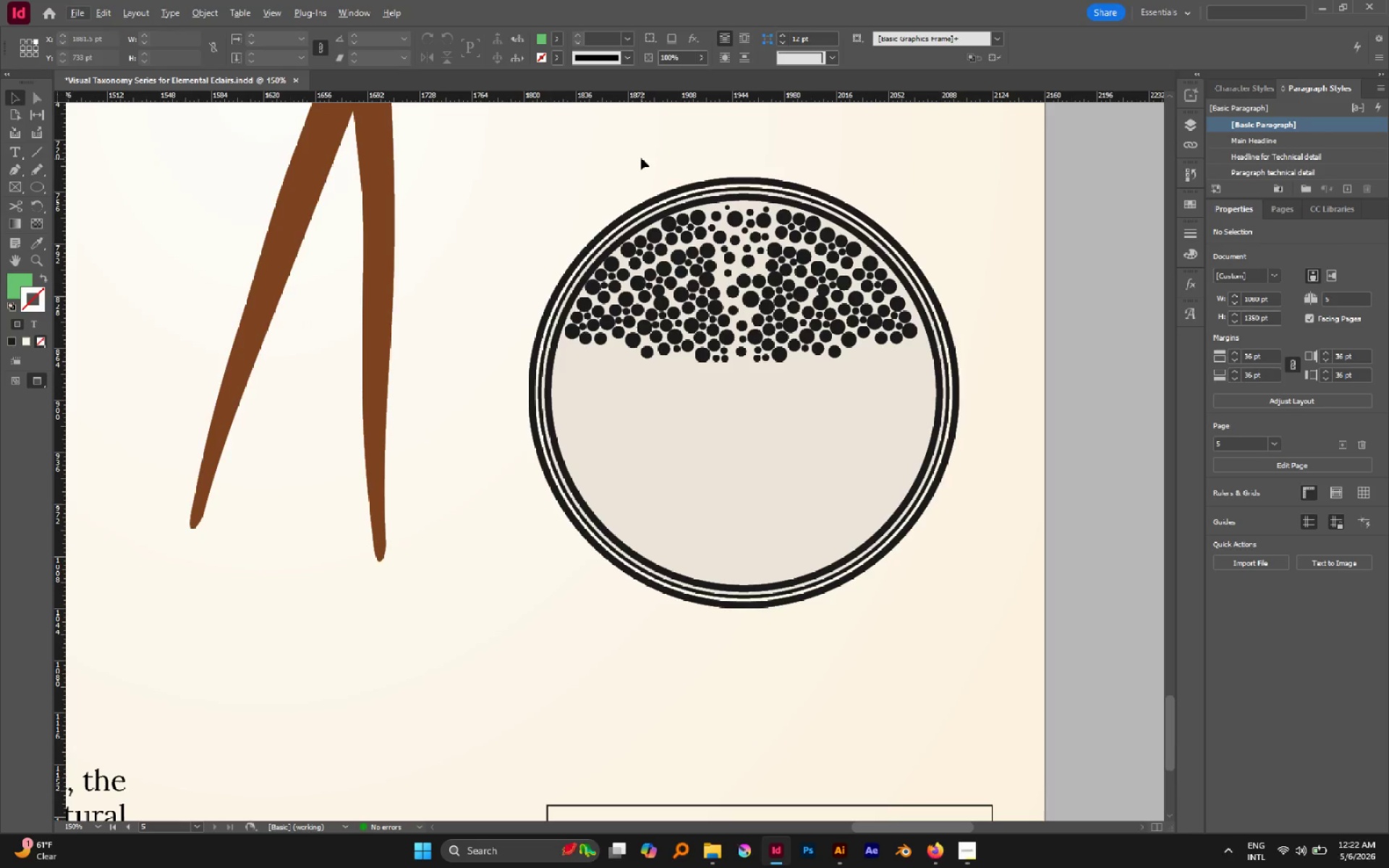 
left_click_drag(start_coordinate=[626, 151], to_coordinate=[937, 366])
 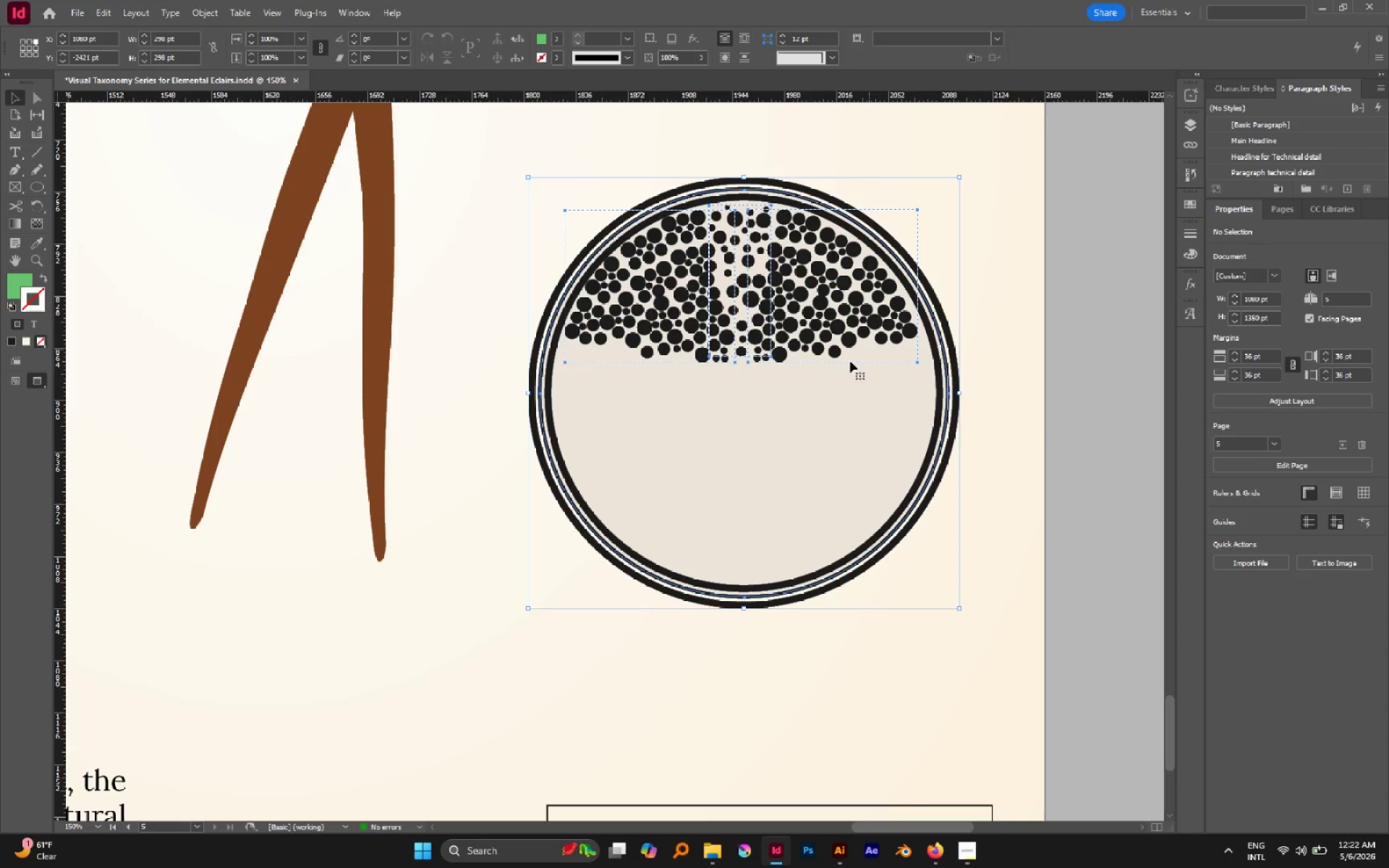 
hold_key(key=ShiftLeft, duration=0.7)
left_click([830, 379])
 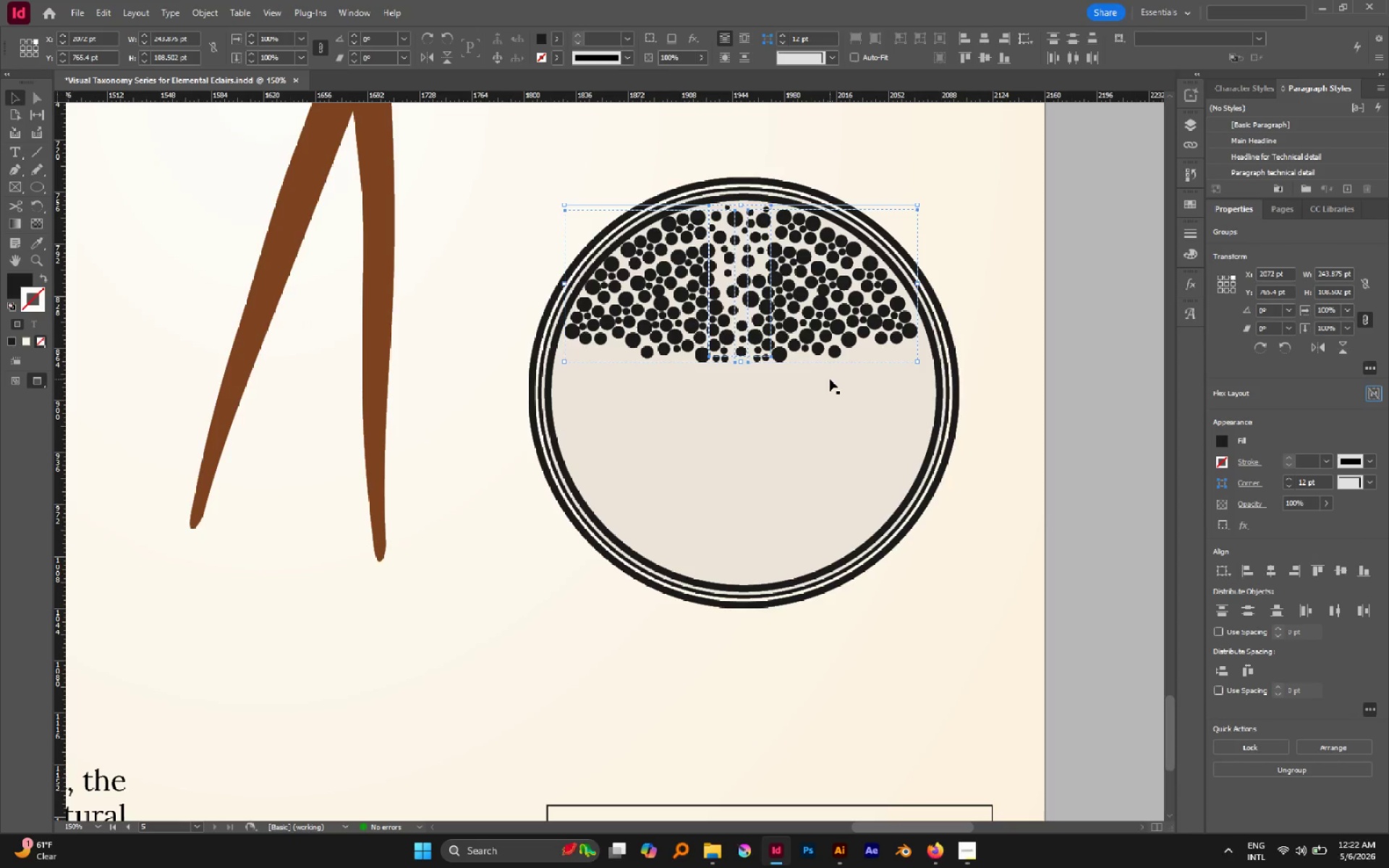 
key(Control+G)
 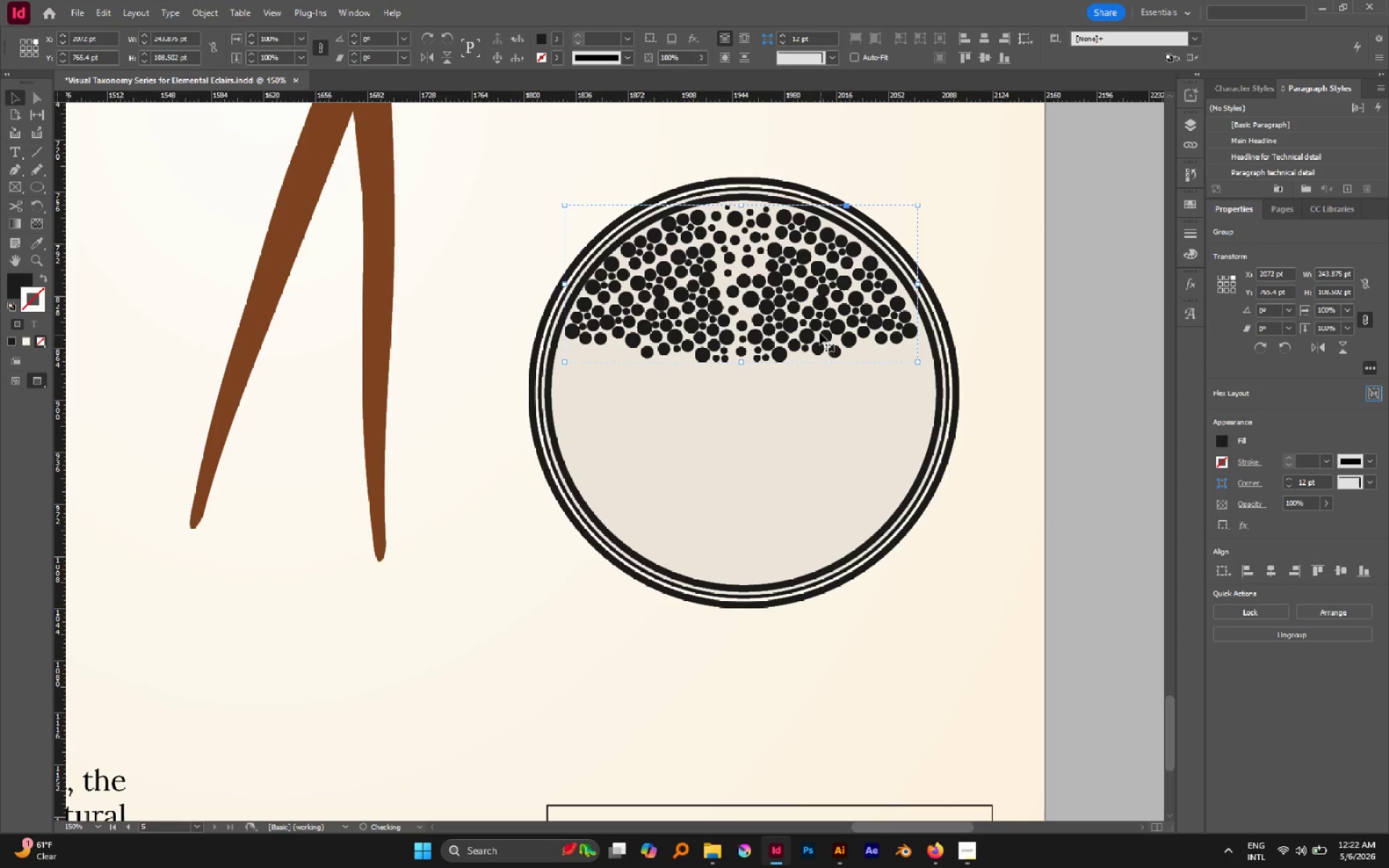 
hold_key(key=AltLeft, duration=1.14)
left_click_drag(start_coordinate=[819, 326], to_coordinate=[825, 482])
 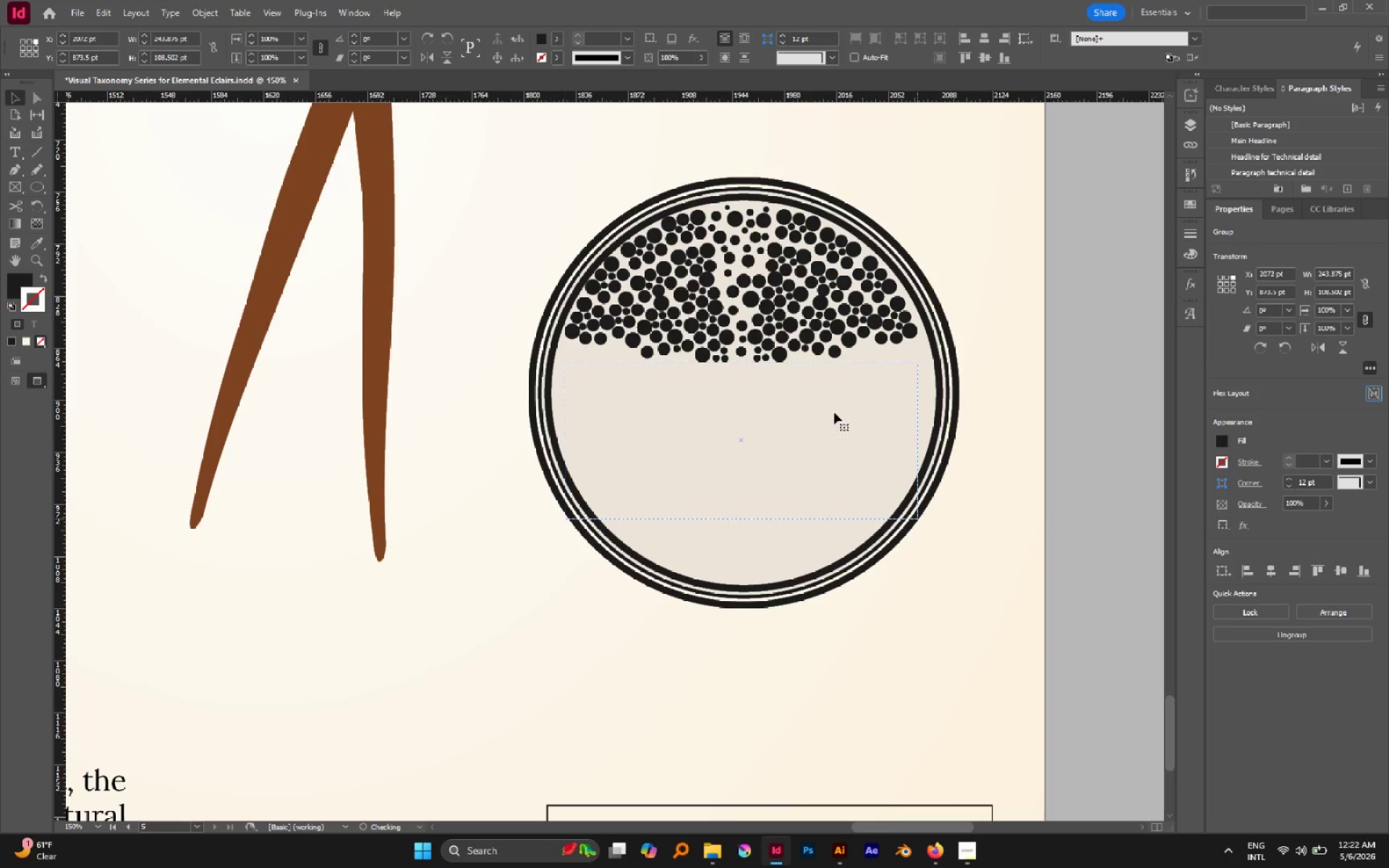 
hold_key(key=ShiftLeft, duration=0.81)
 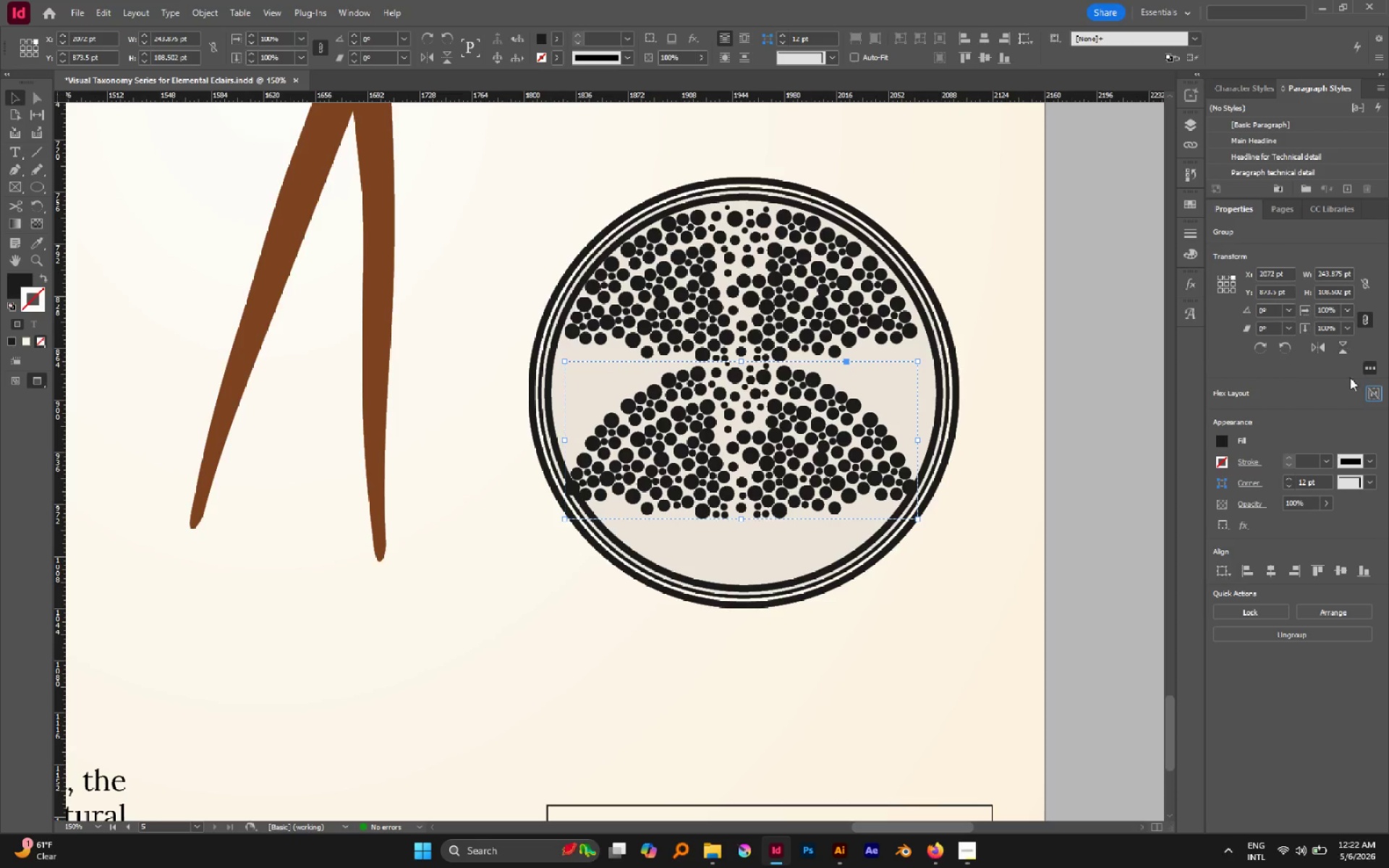 
left_click([1342, 349])
 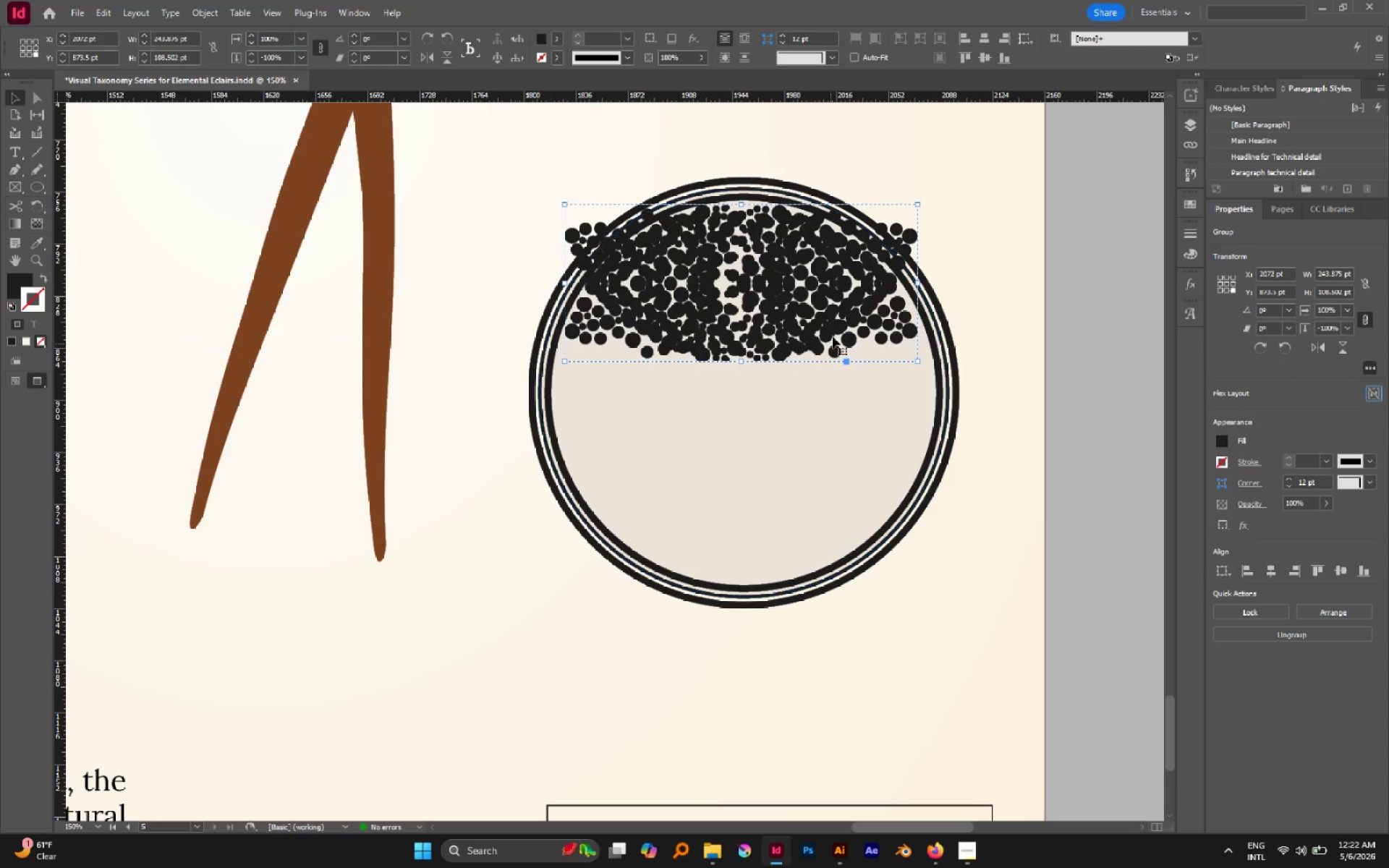 
left_click_drag(start_coordinate=[809, 336], to_coordinate=[825, 506])
 